 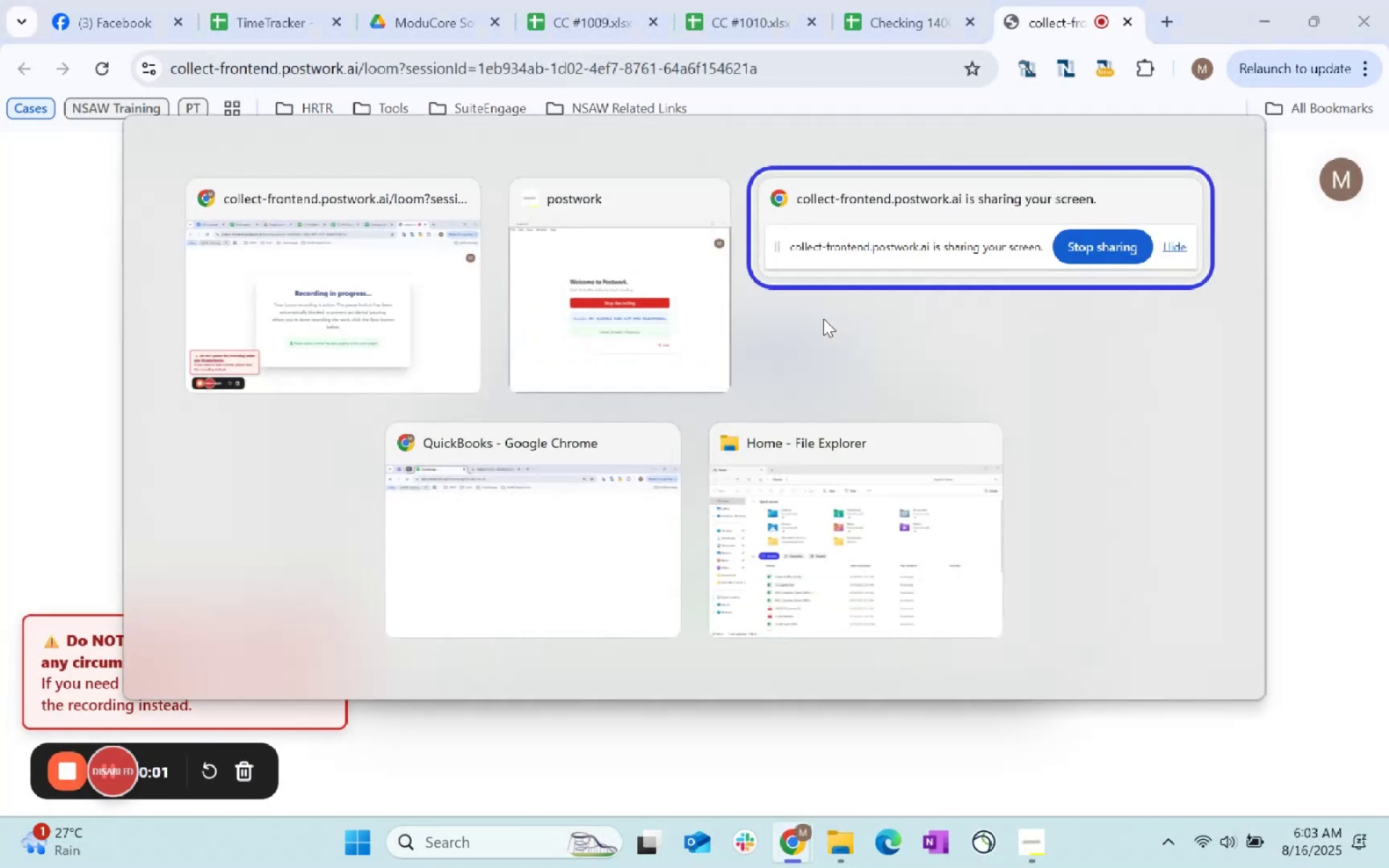 
key(Alt+Tab)
 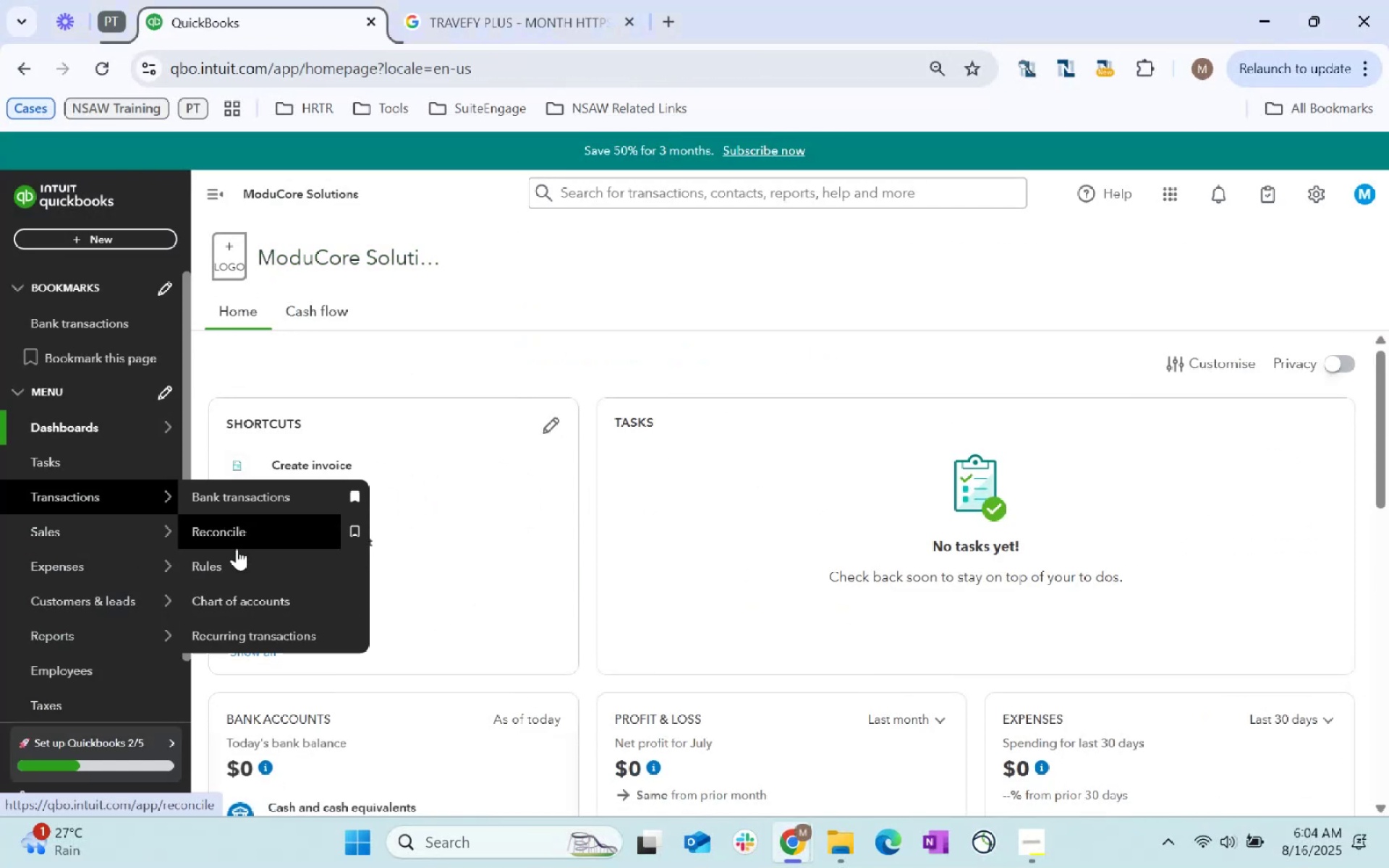 
wait(6.82)
 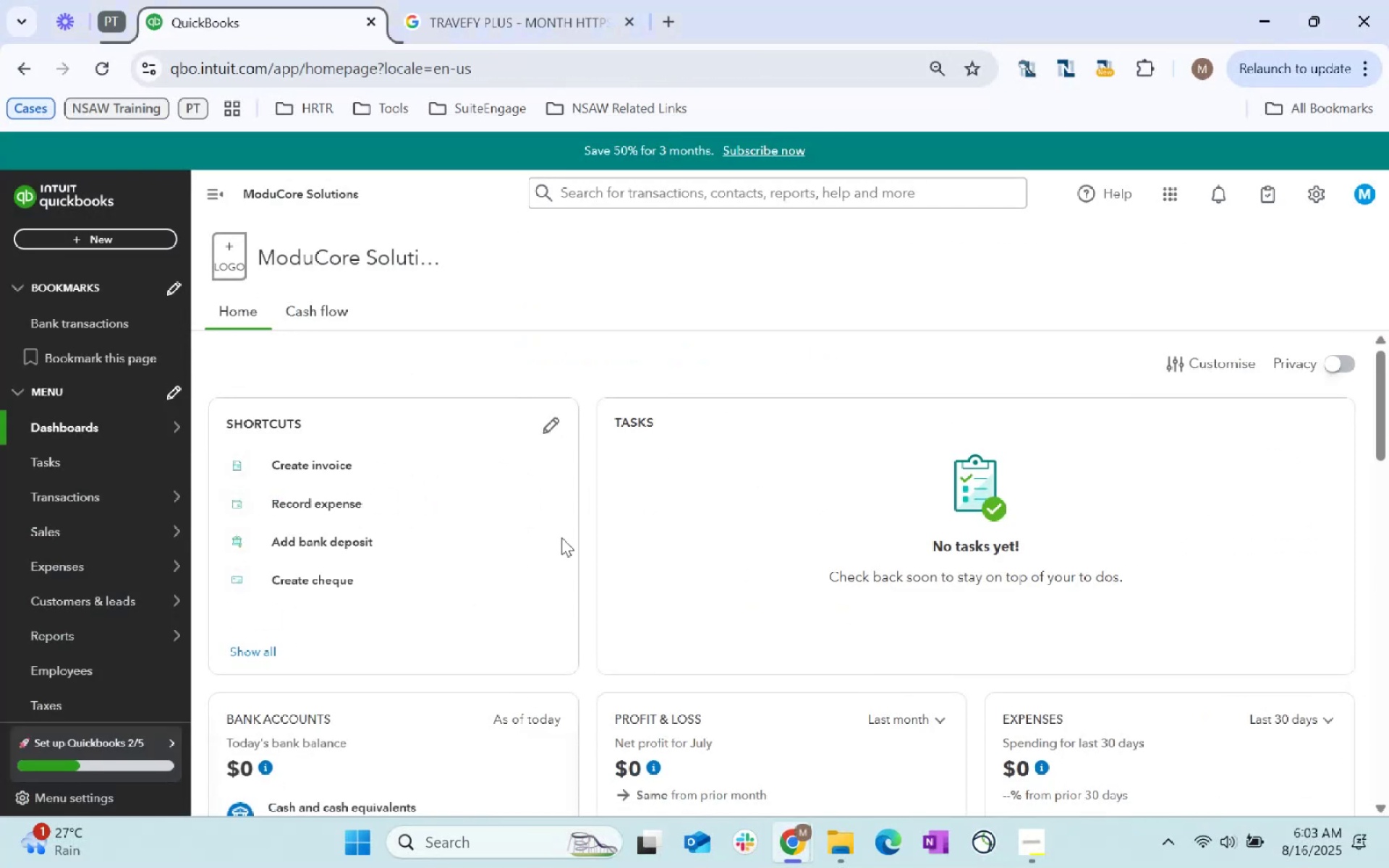 
left_click([256, 605])
 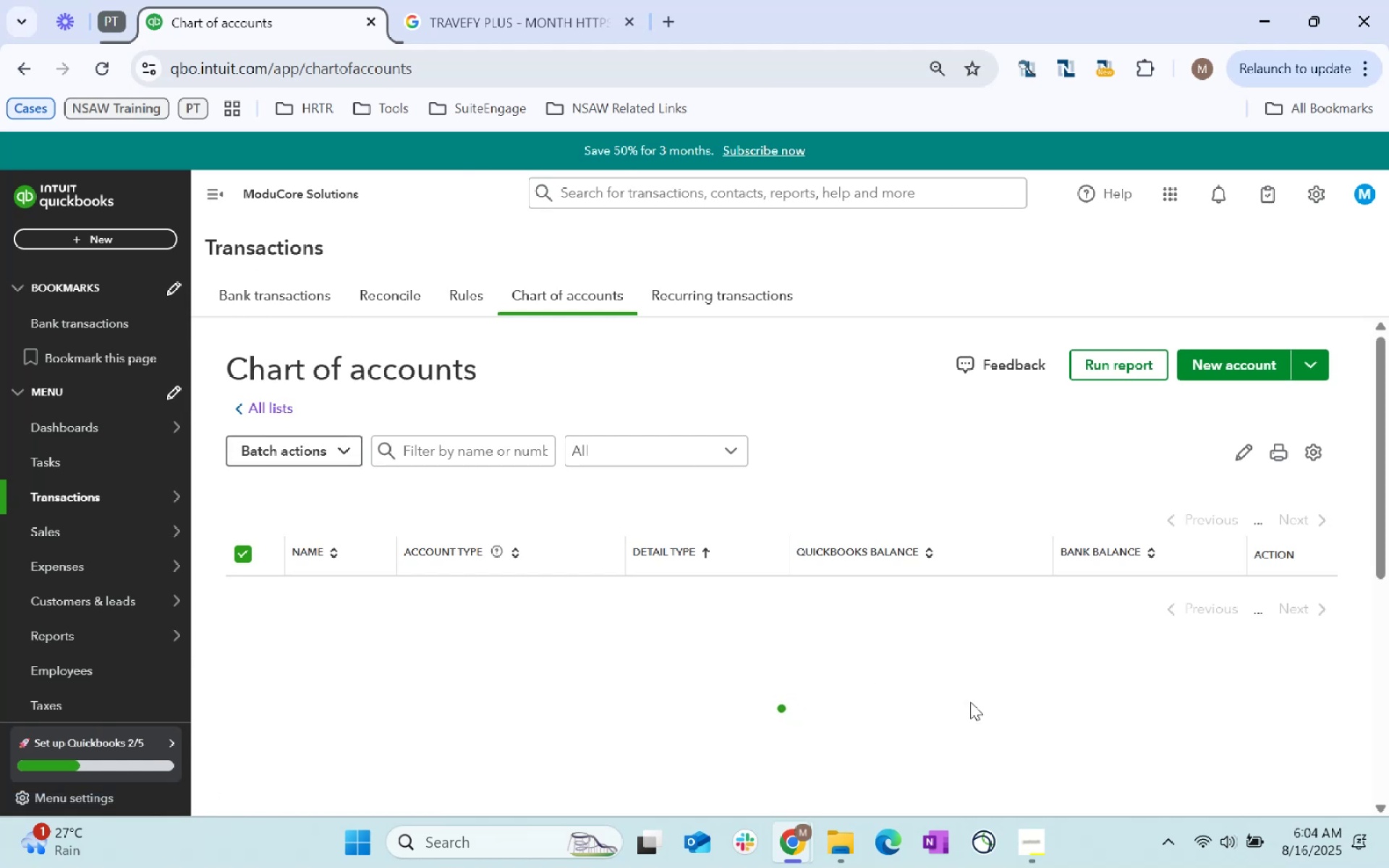 
key(Alt+AltLeft)
 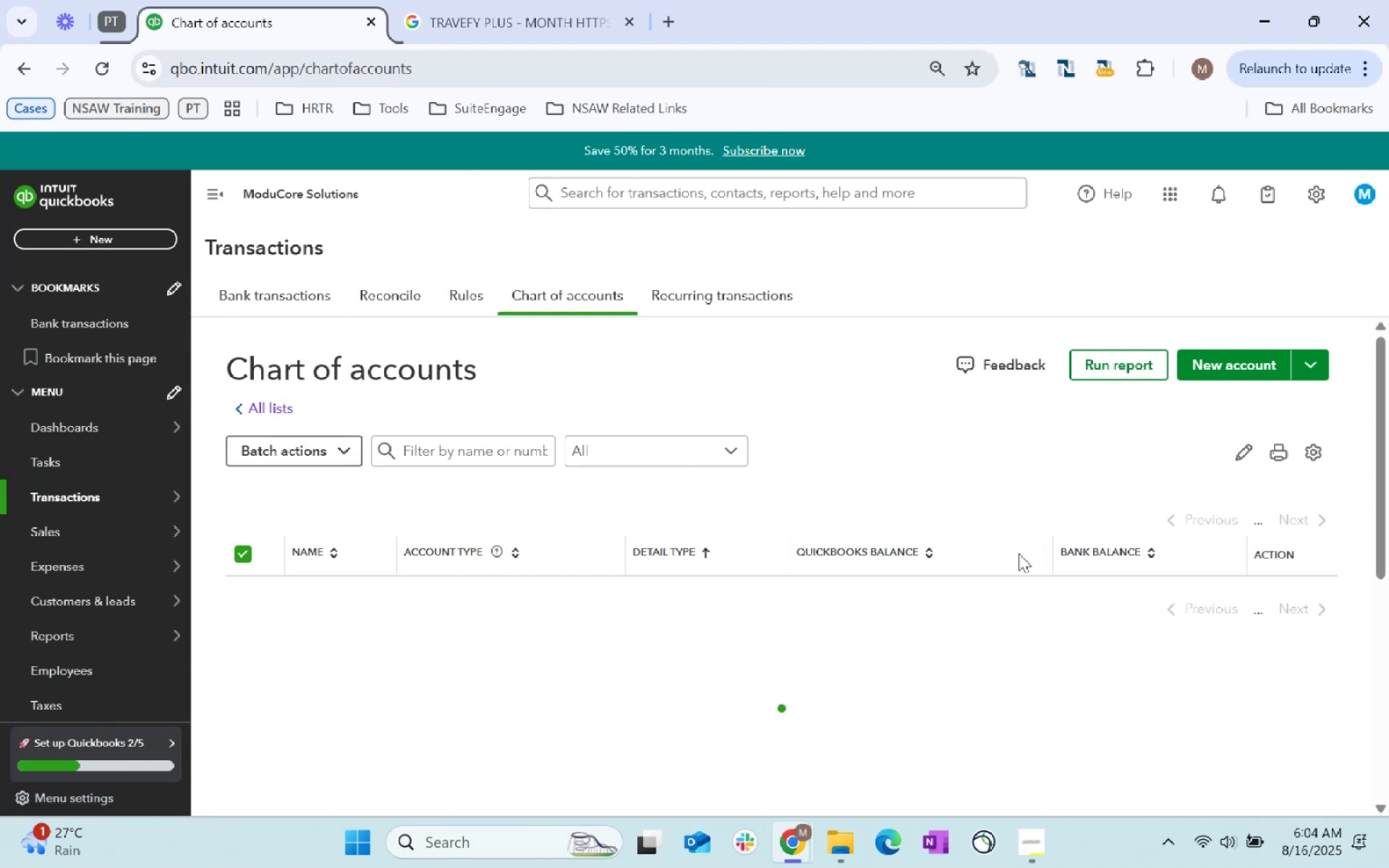 
key(Alt+Tab)
 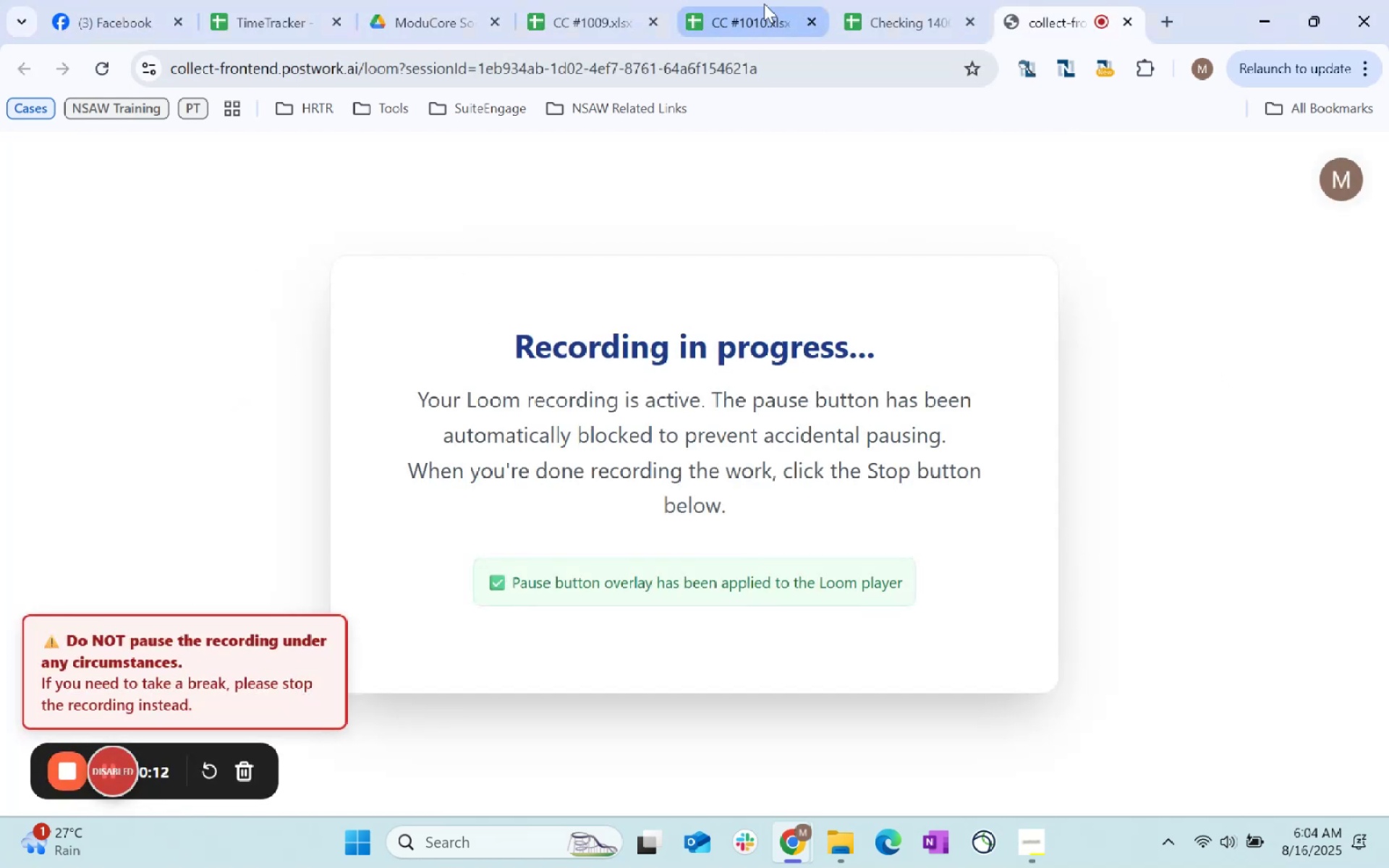 
left_click([906, 30])
 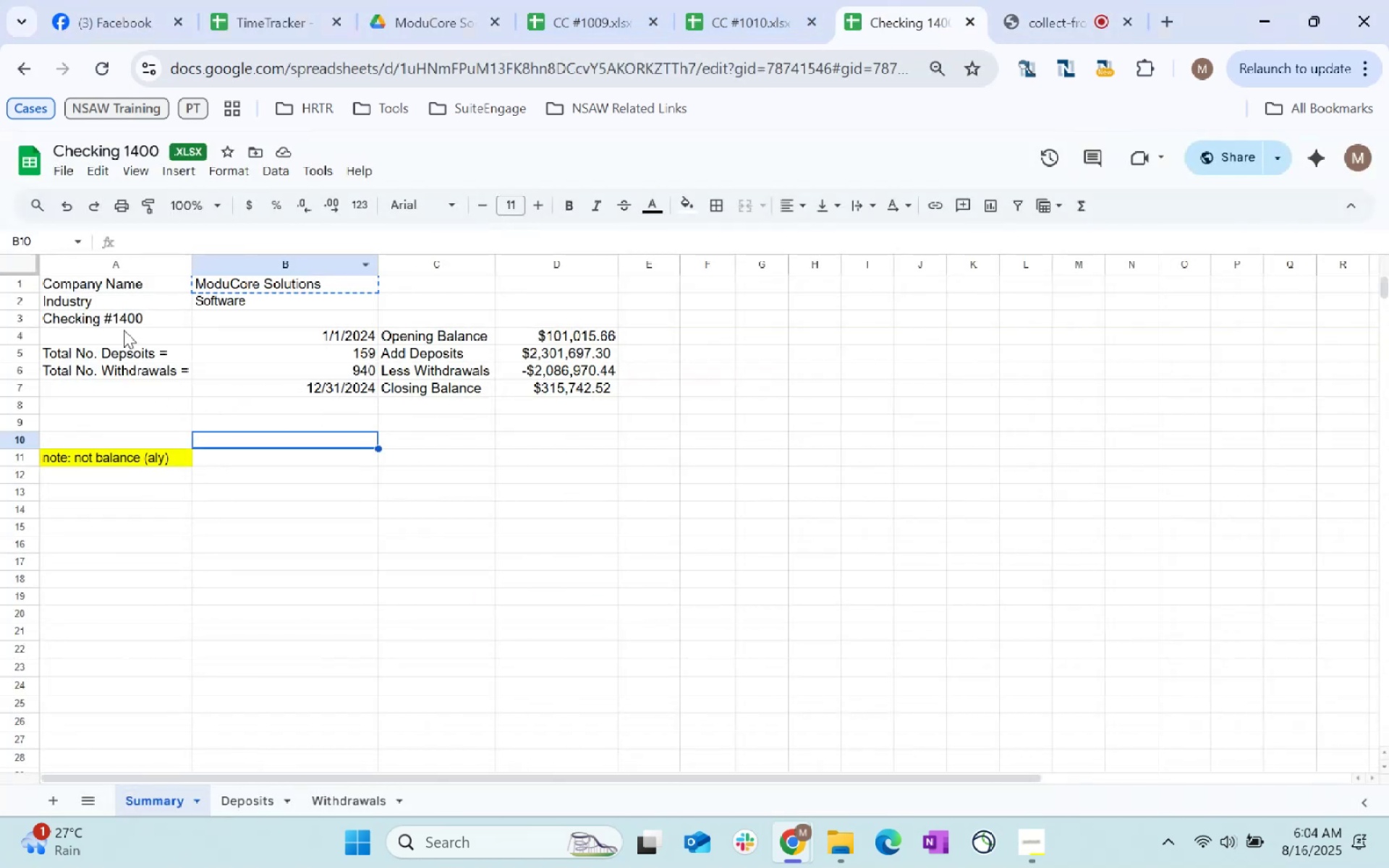 
left_click([113, 320])
 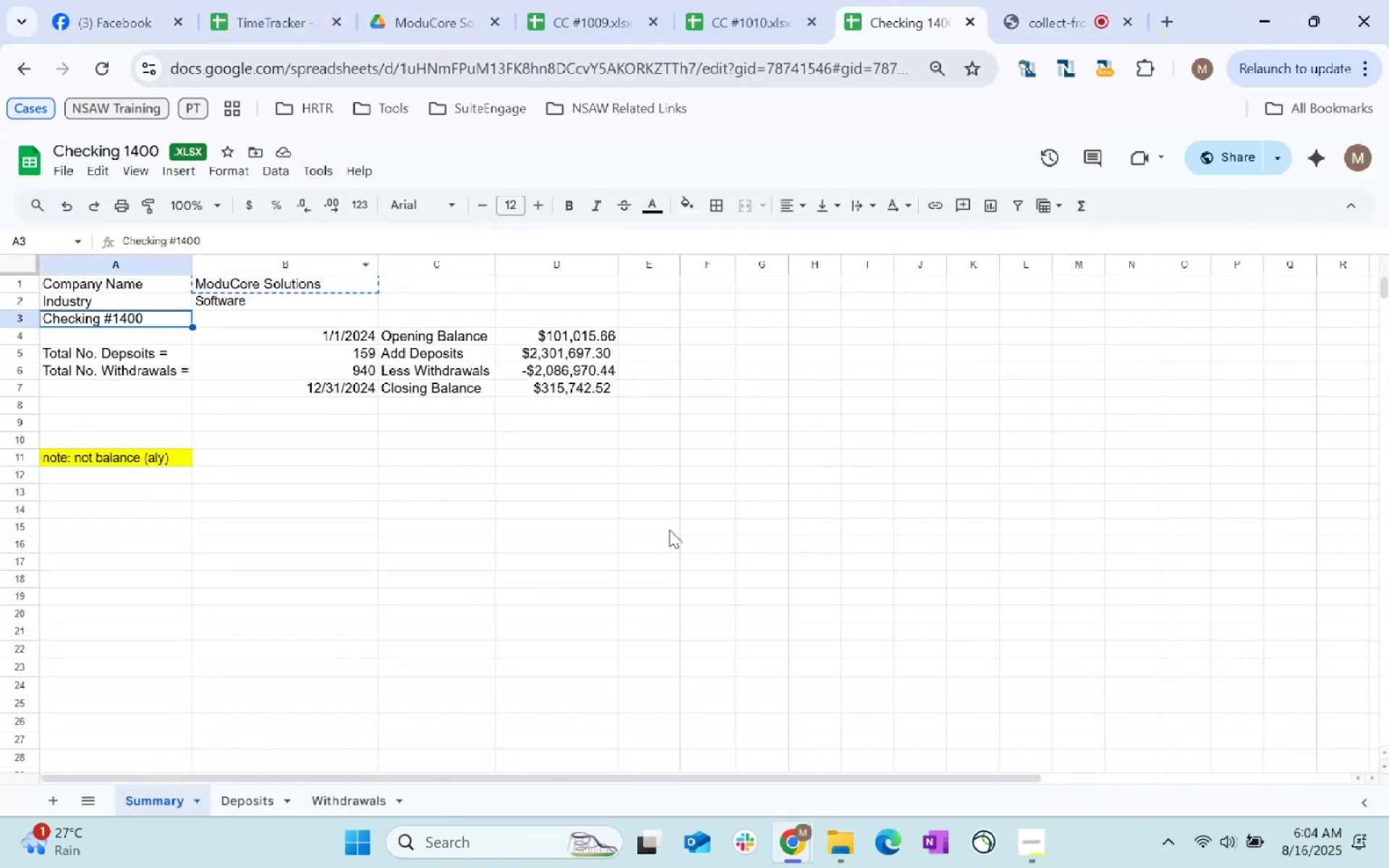 
key(Control+C)
 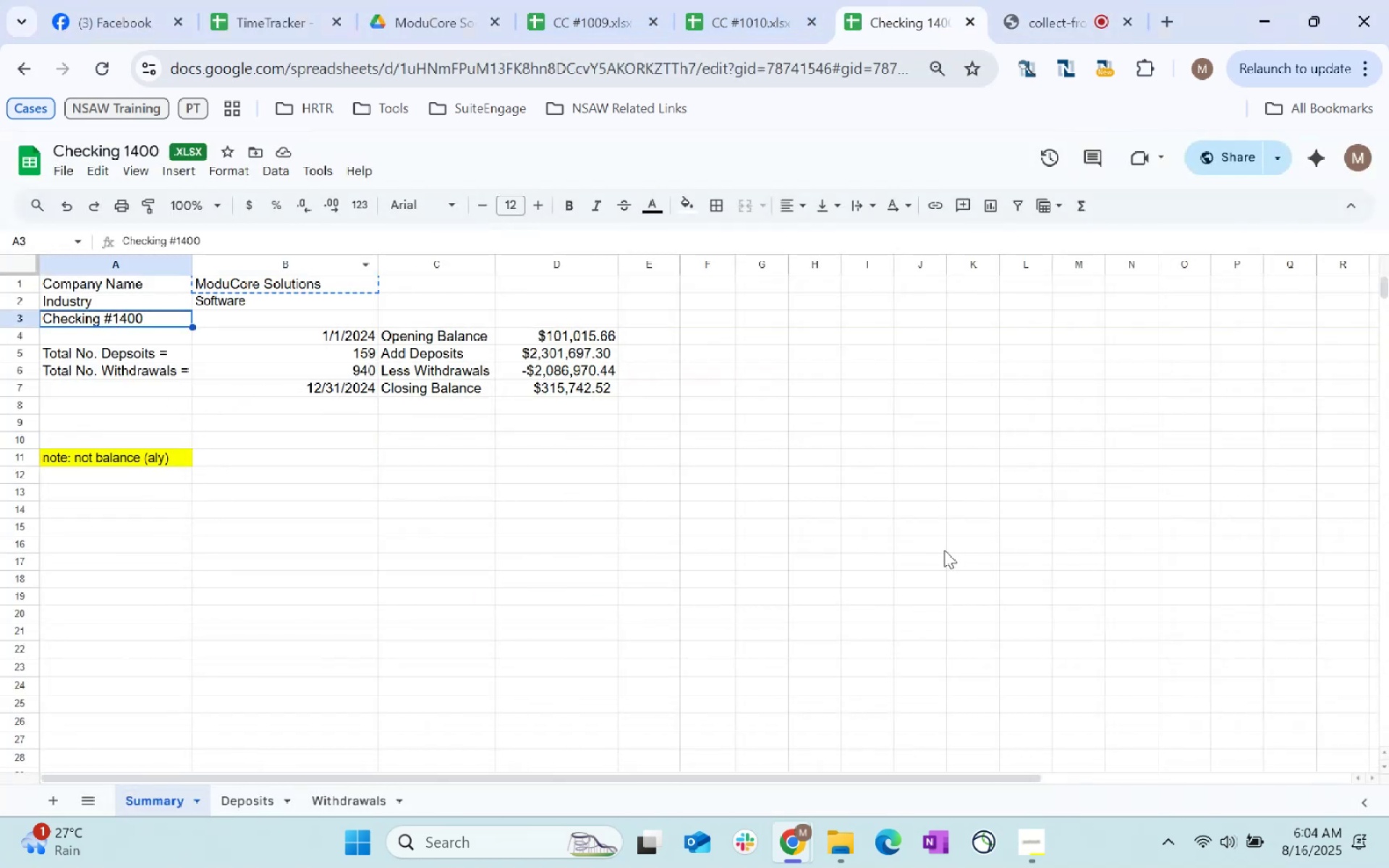 
key(Control+C)
 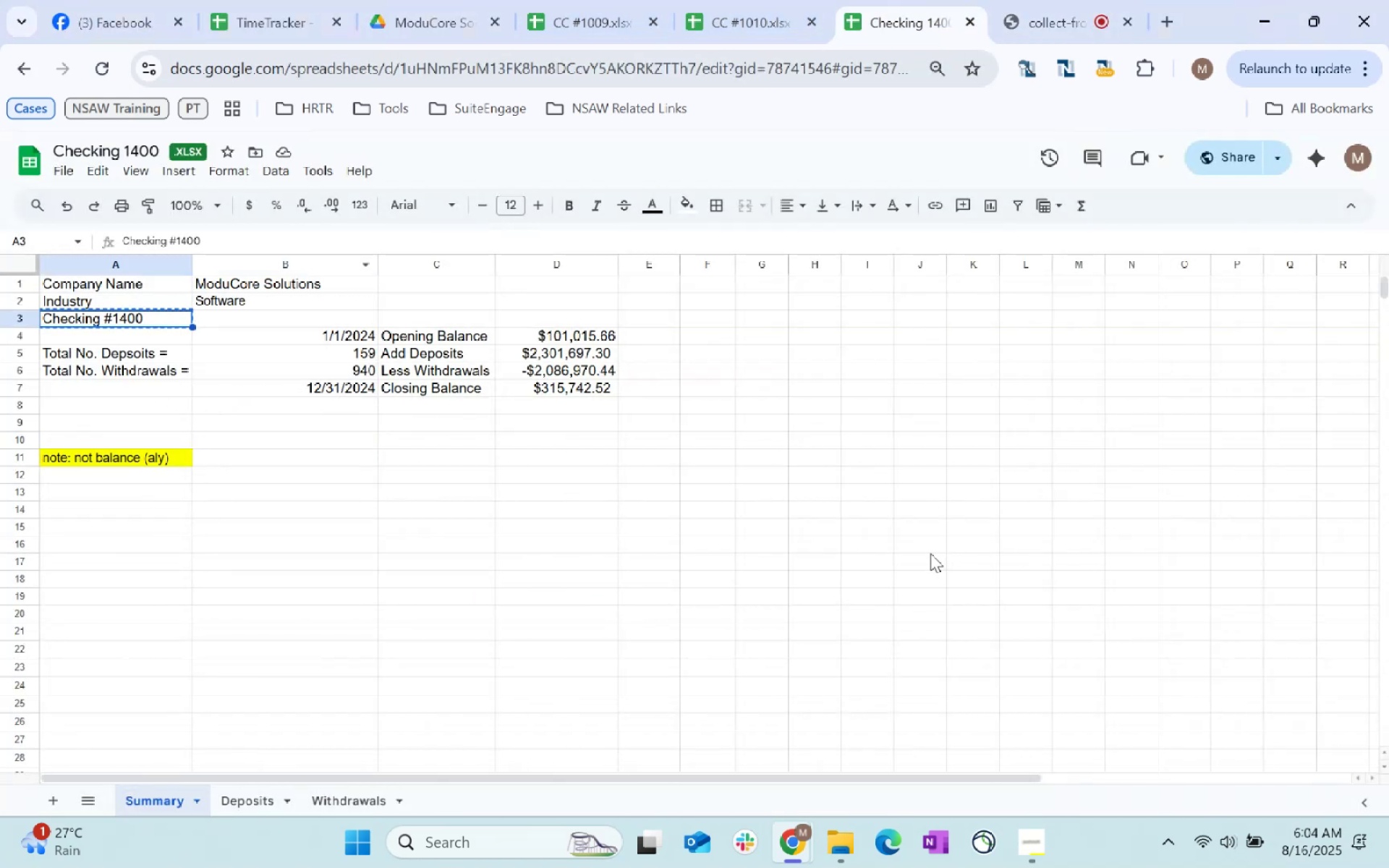 
key(Alt+AltLeft)
 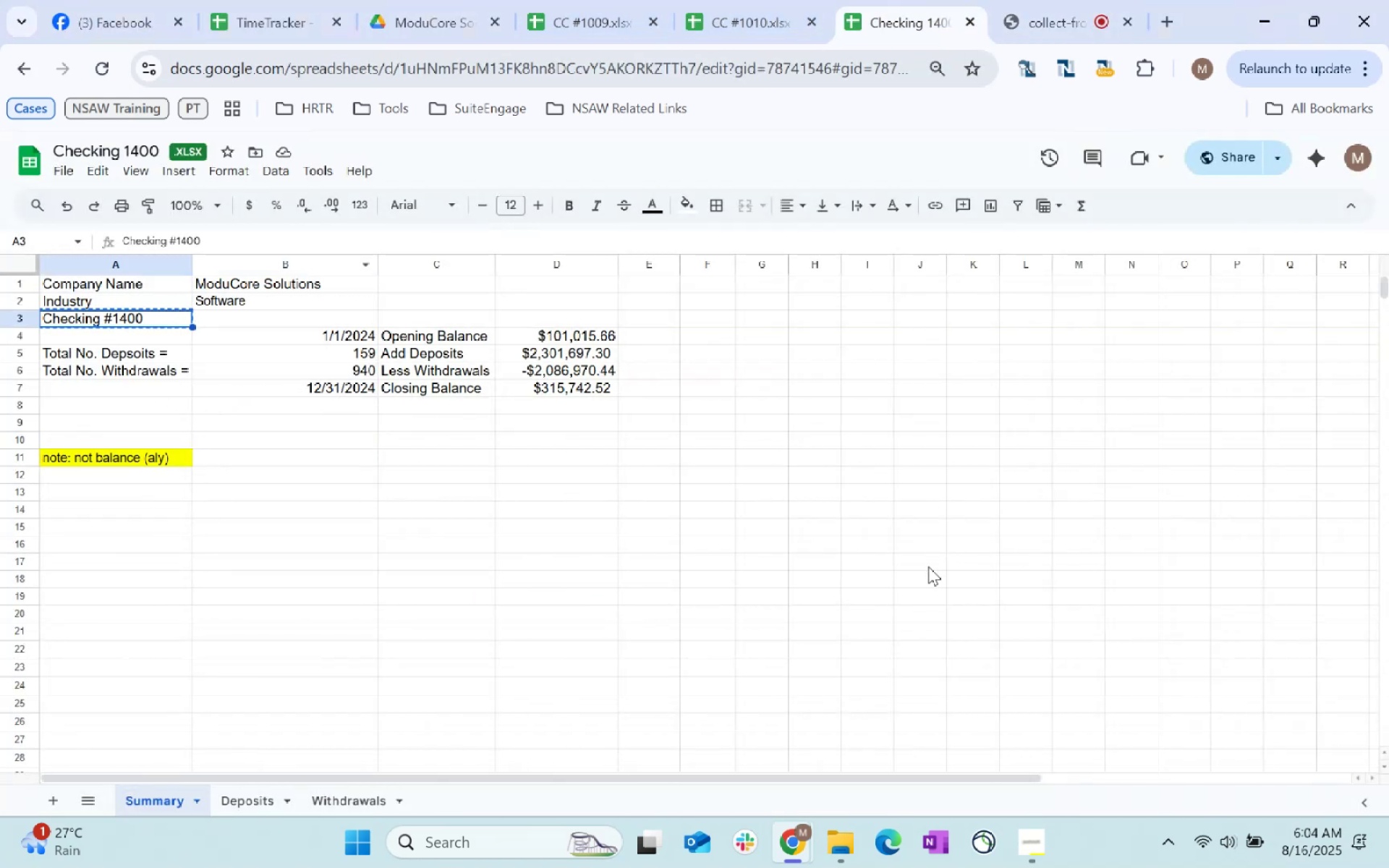 
key(Alt+Tab)
 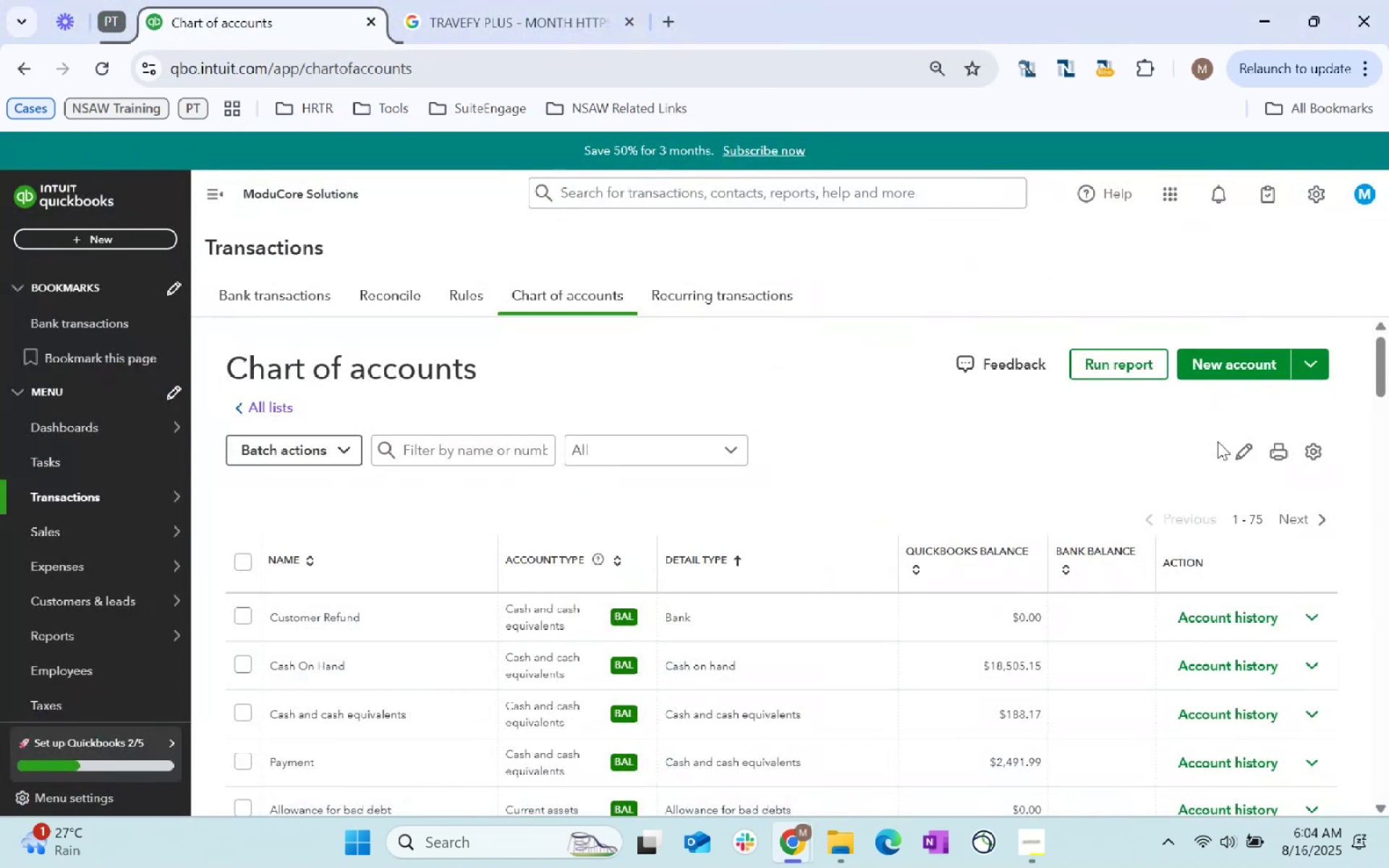 
left_click([1223, 373])
 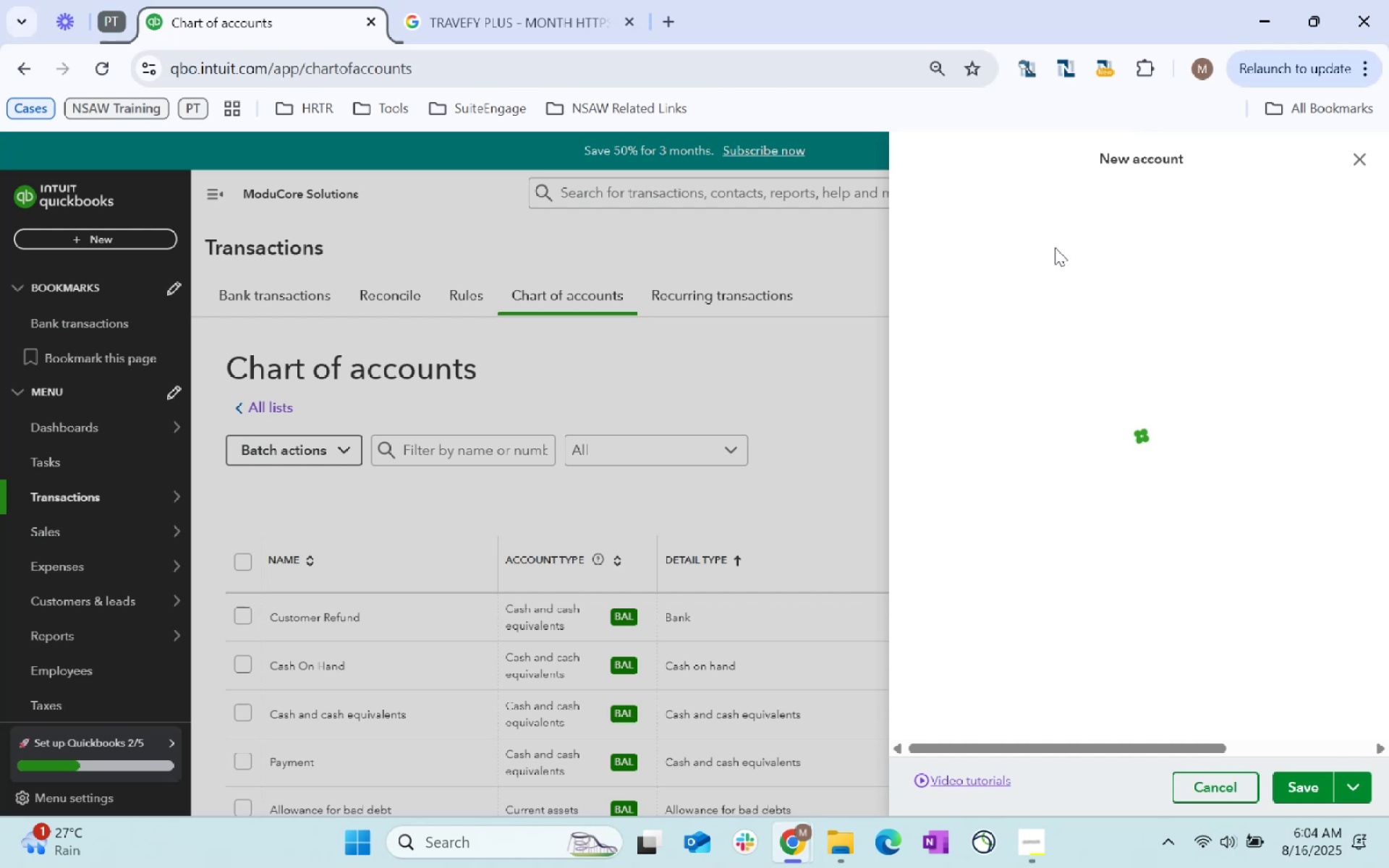 
left_click([1061, 232])
 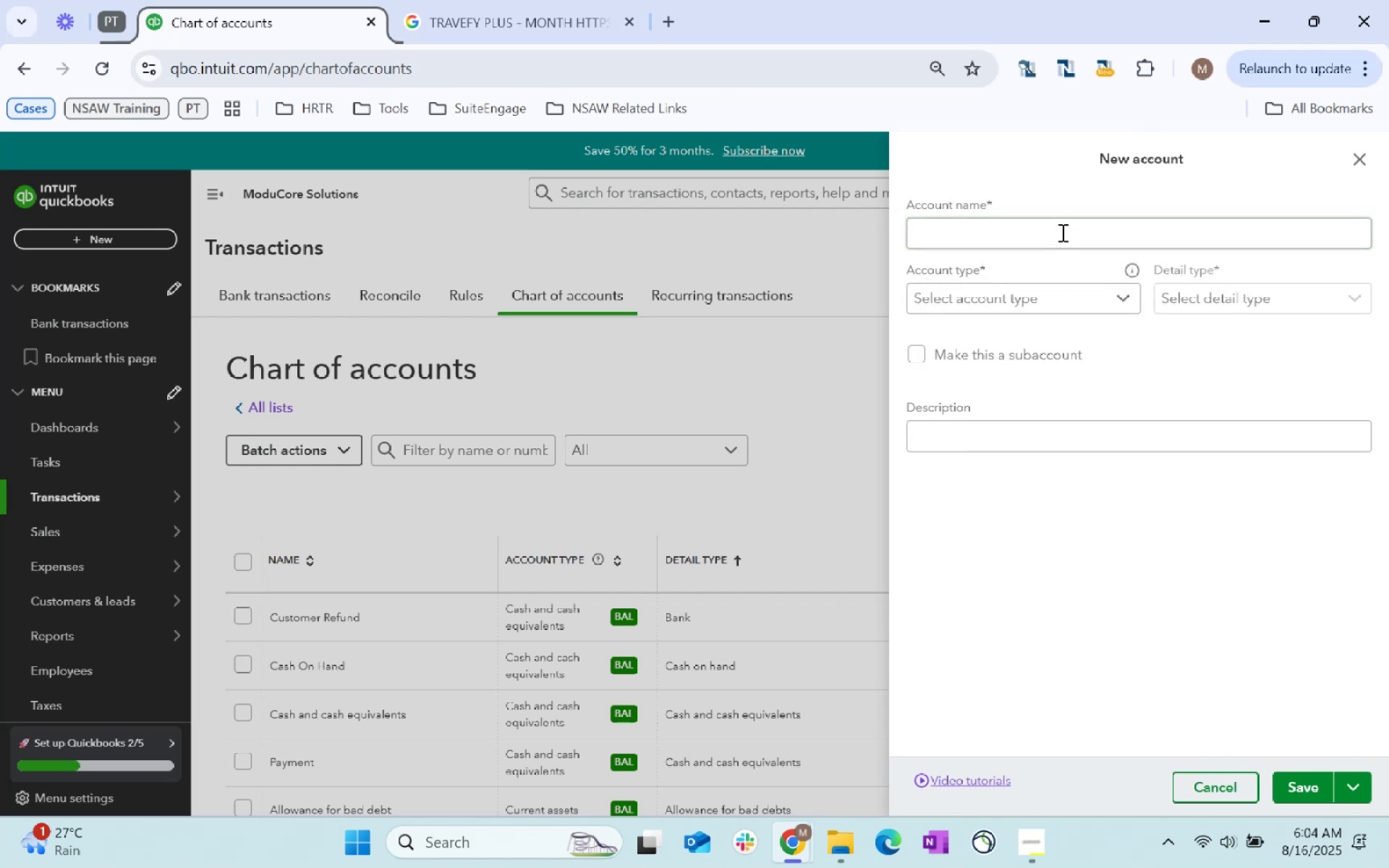 
key(Control+ControlLeft)
 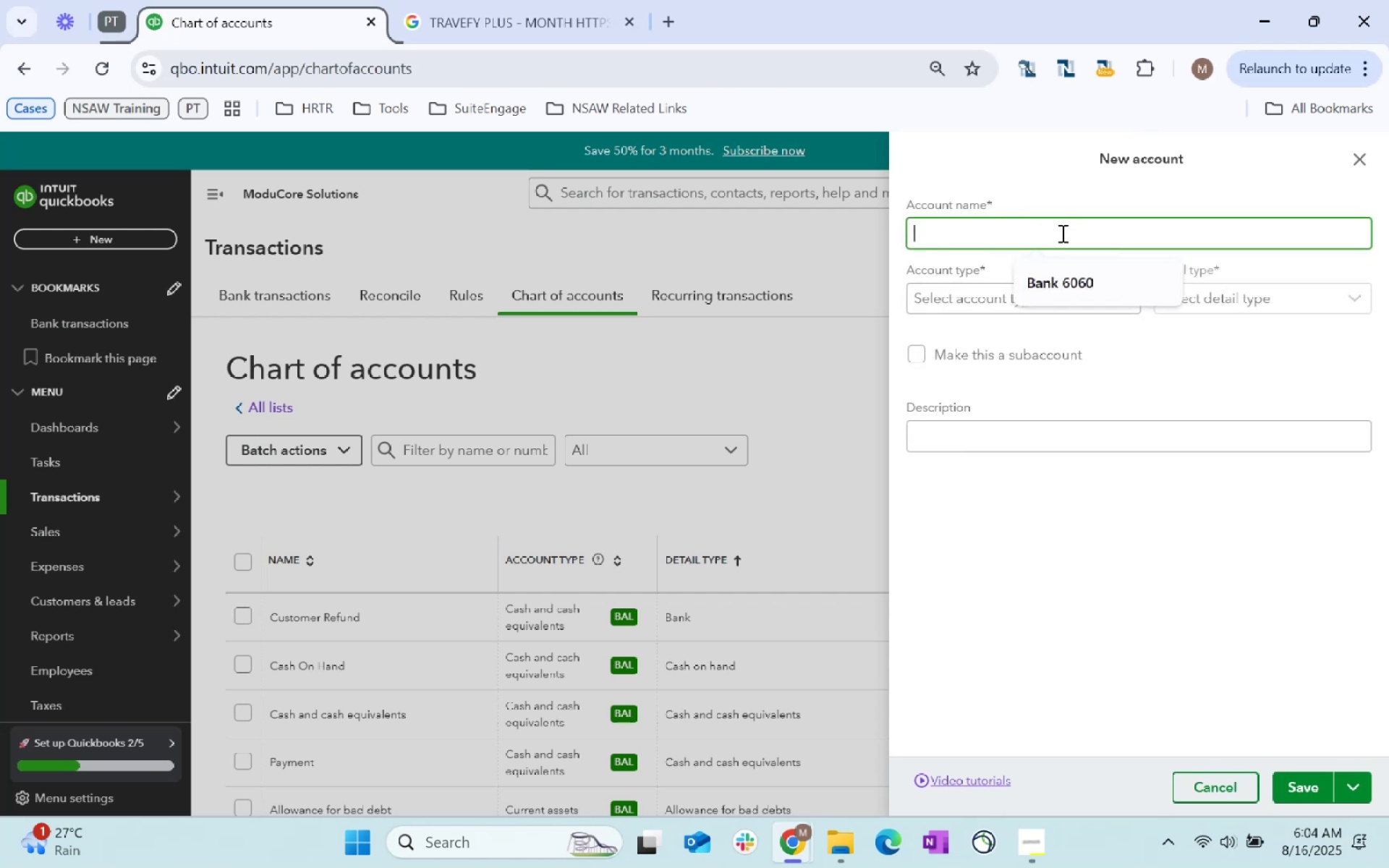 
key(Control+V)
 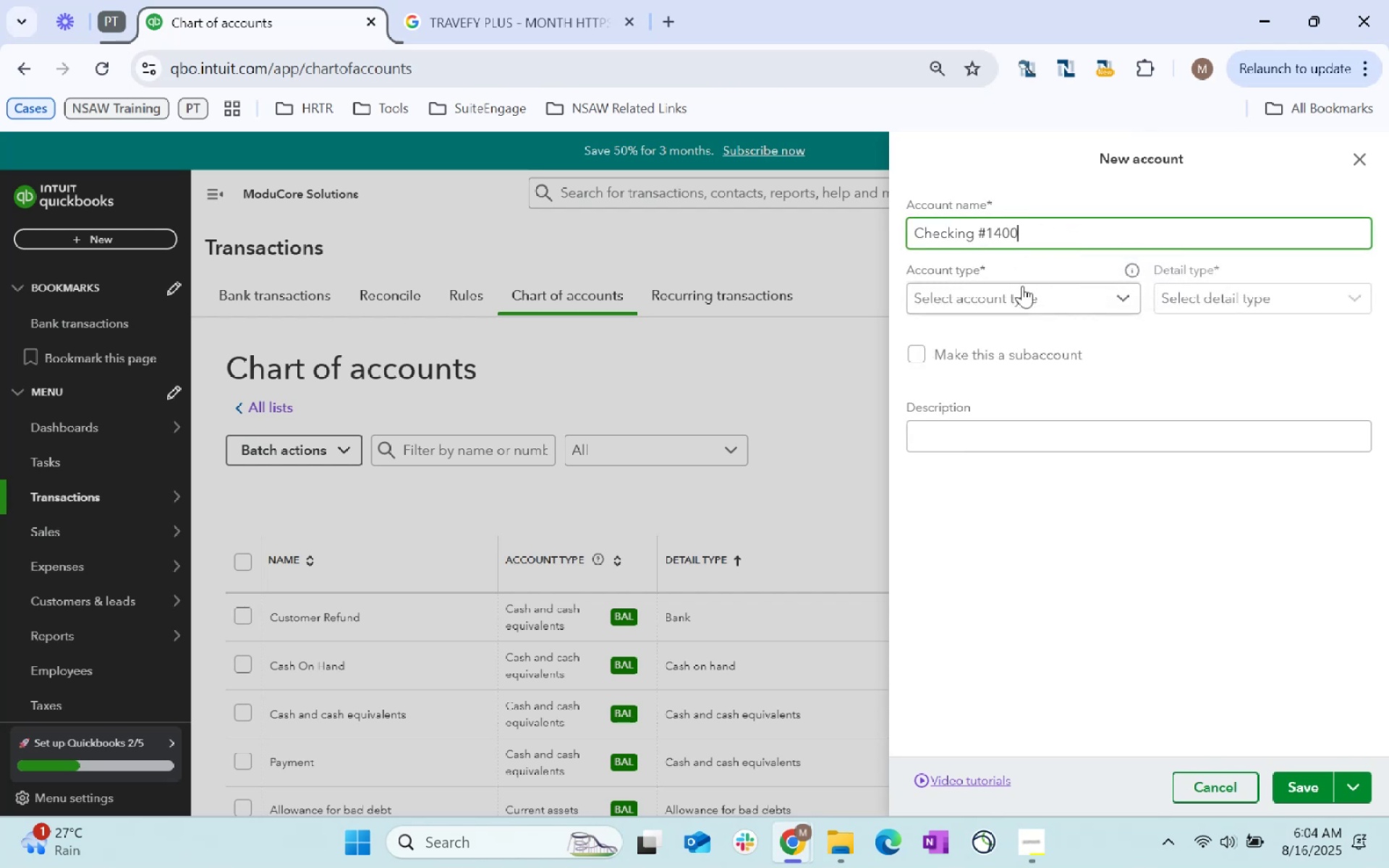 
left_click([1021, 293])
 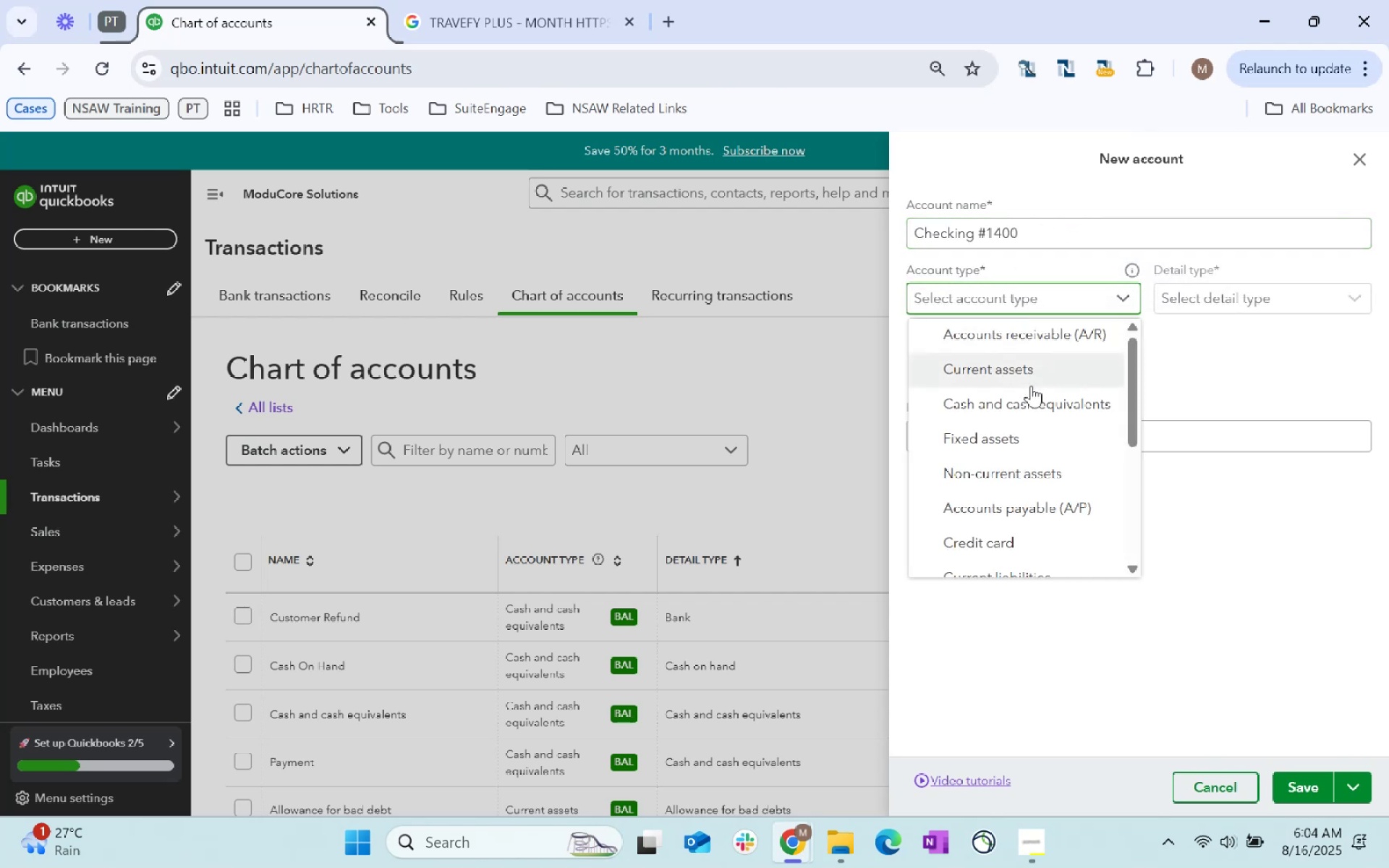 
left_click([1036, 406])
 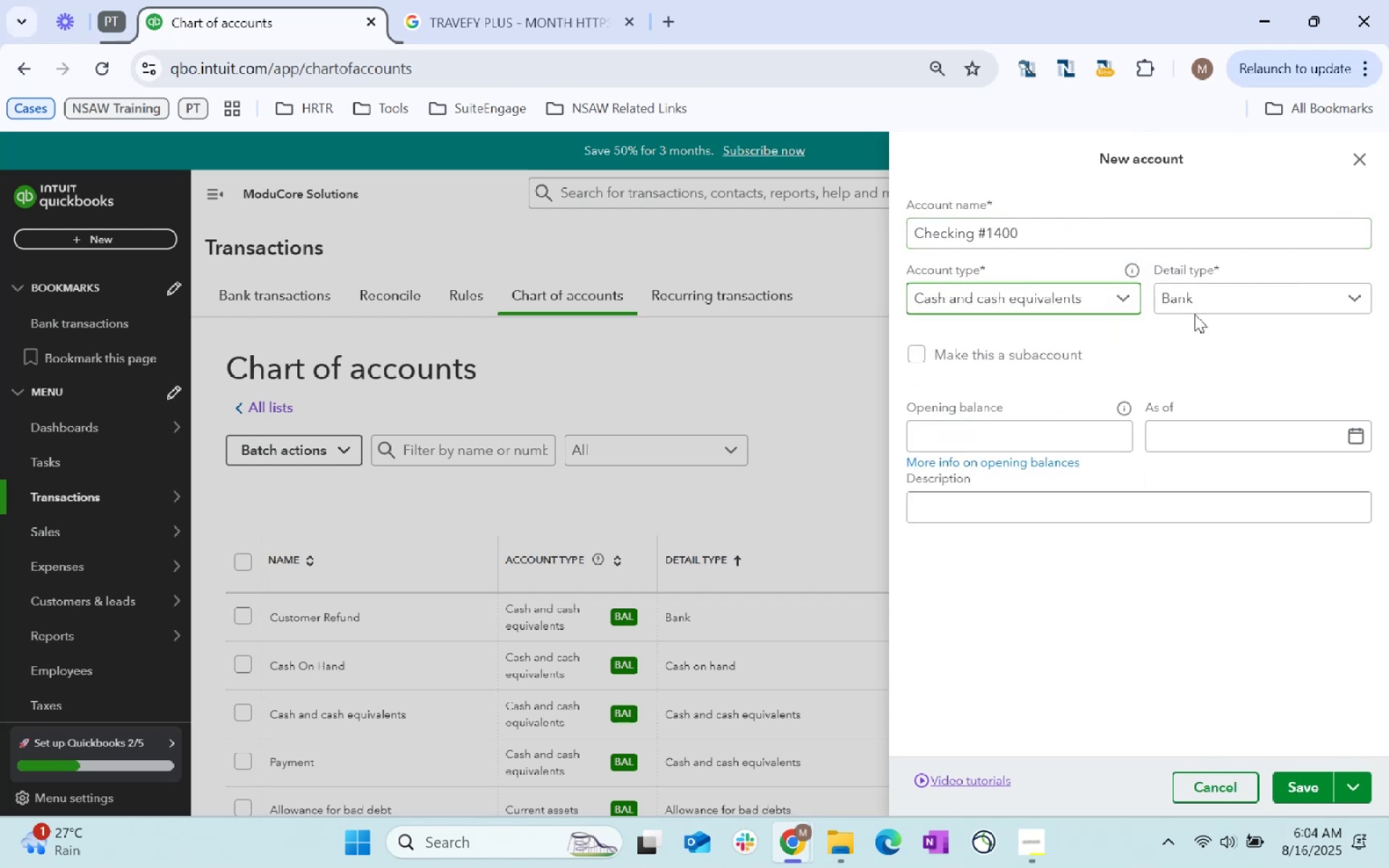 
left_click([1200, 296])
 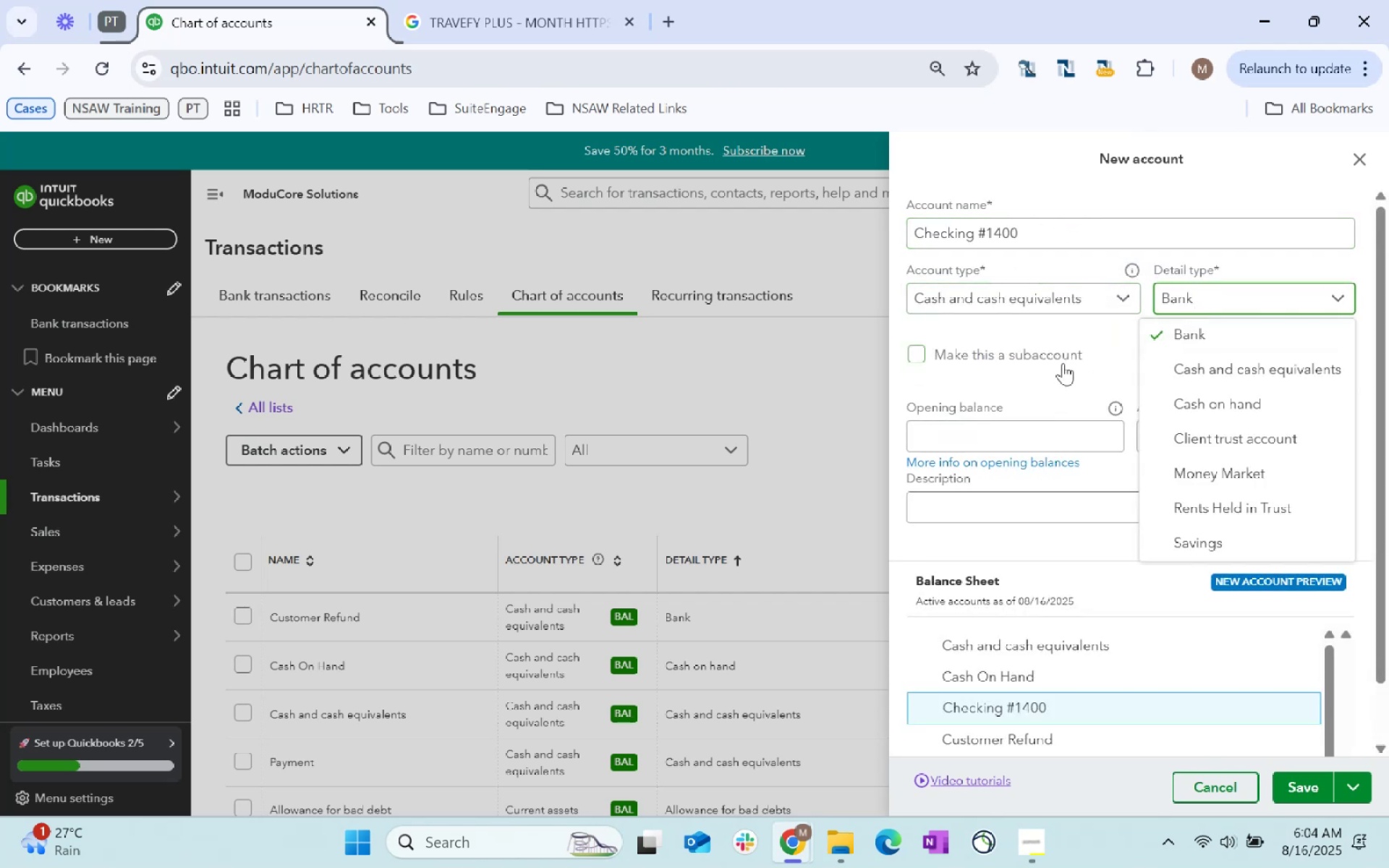 
left_click([1063, 364])
 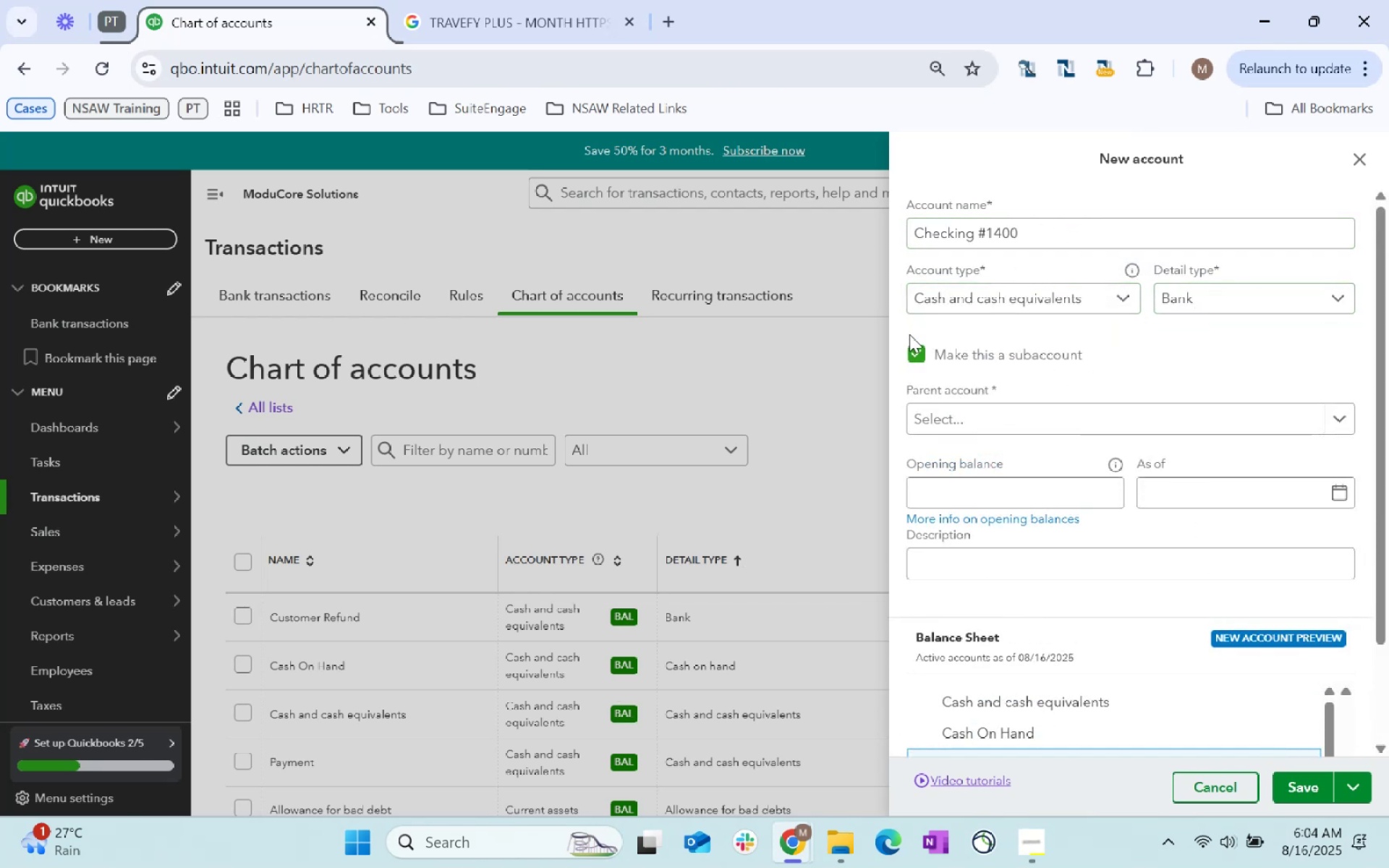 
left_click([919, 352])
 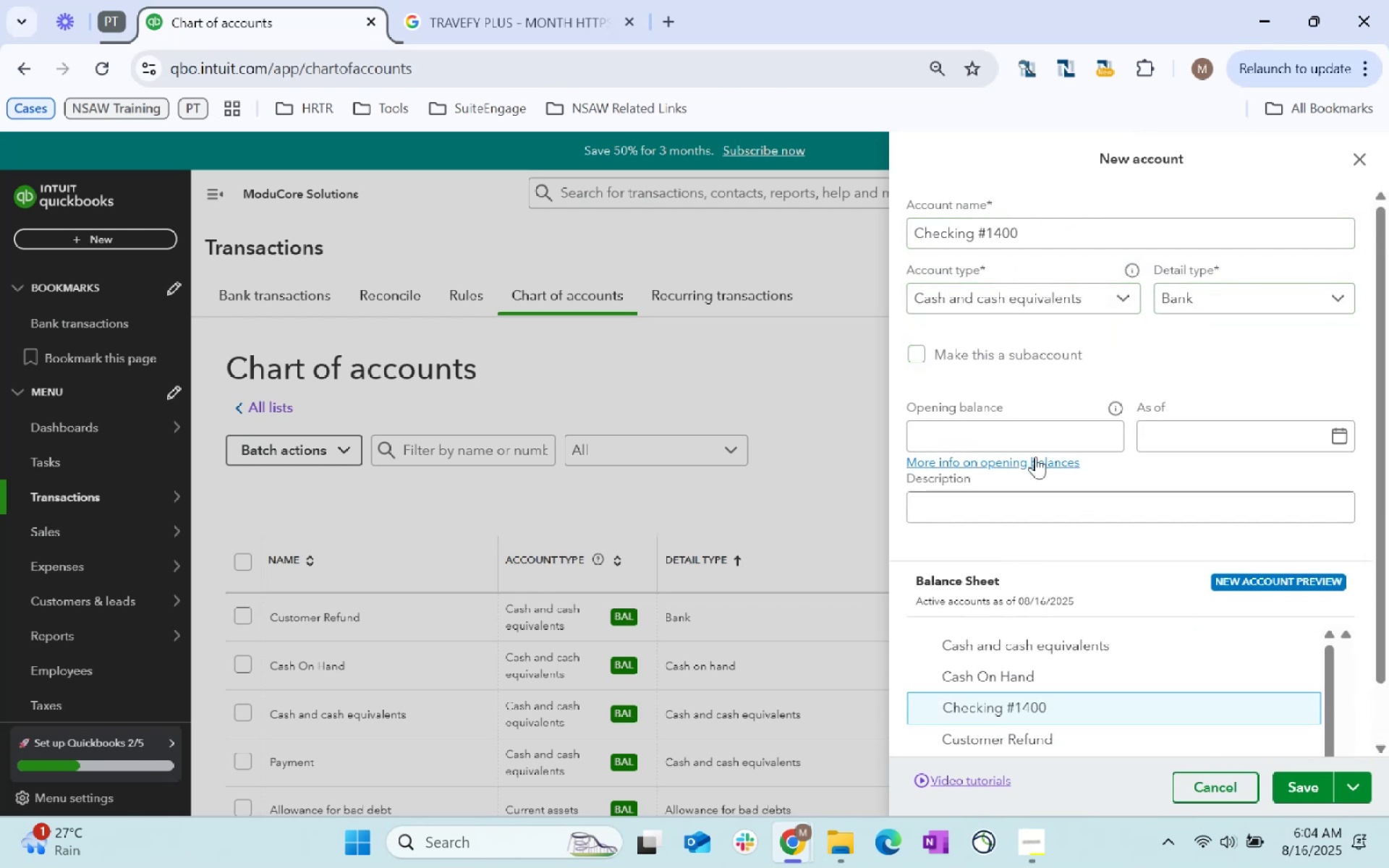 
left_click([1005, 431])
 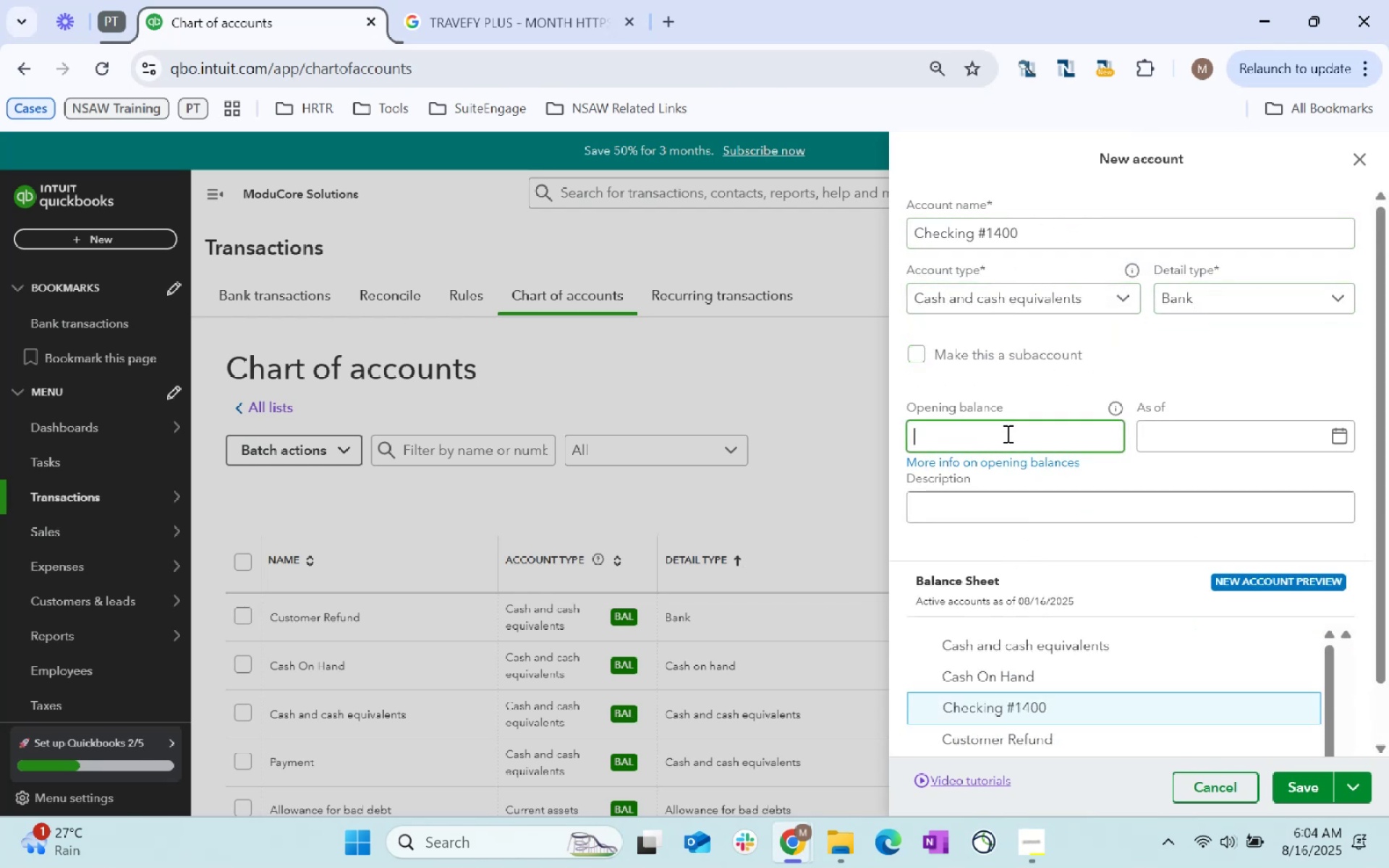 
key(Alt+AltLeft)
 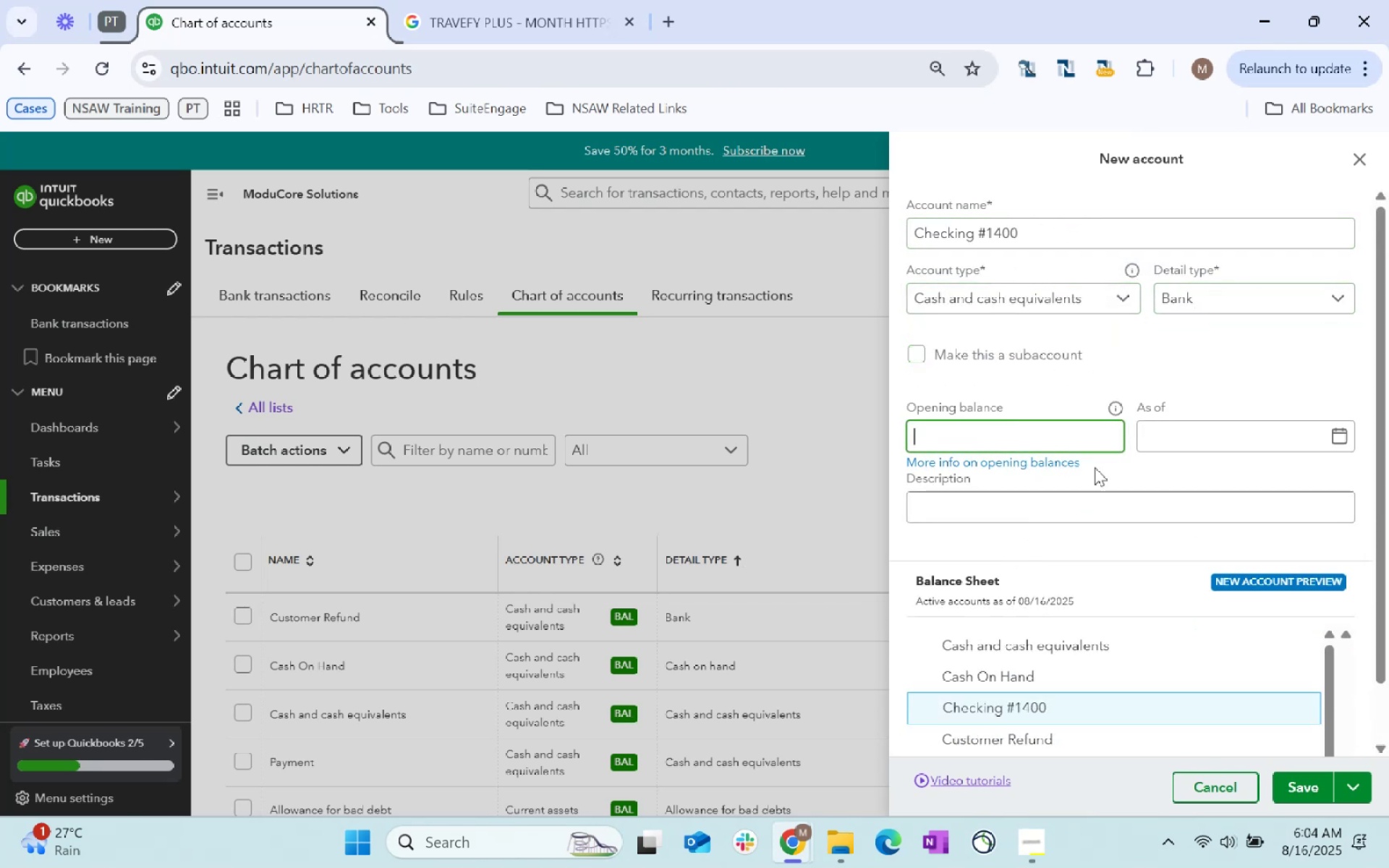 
key(Alt+Tab)
 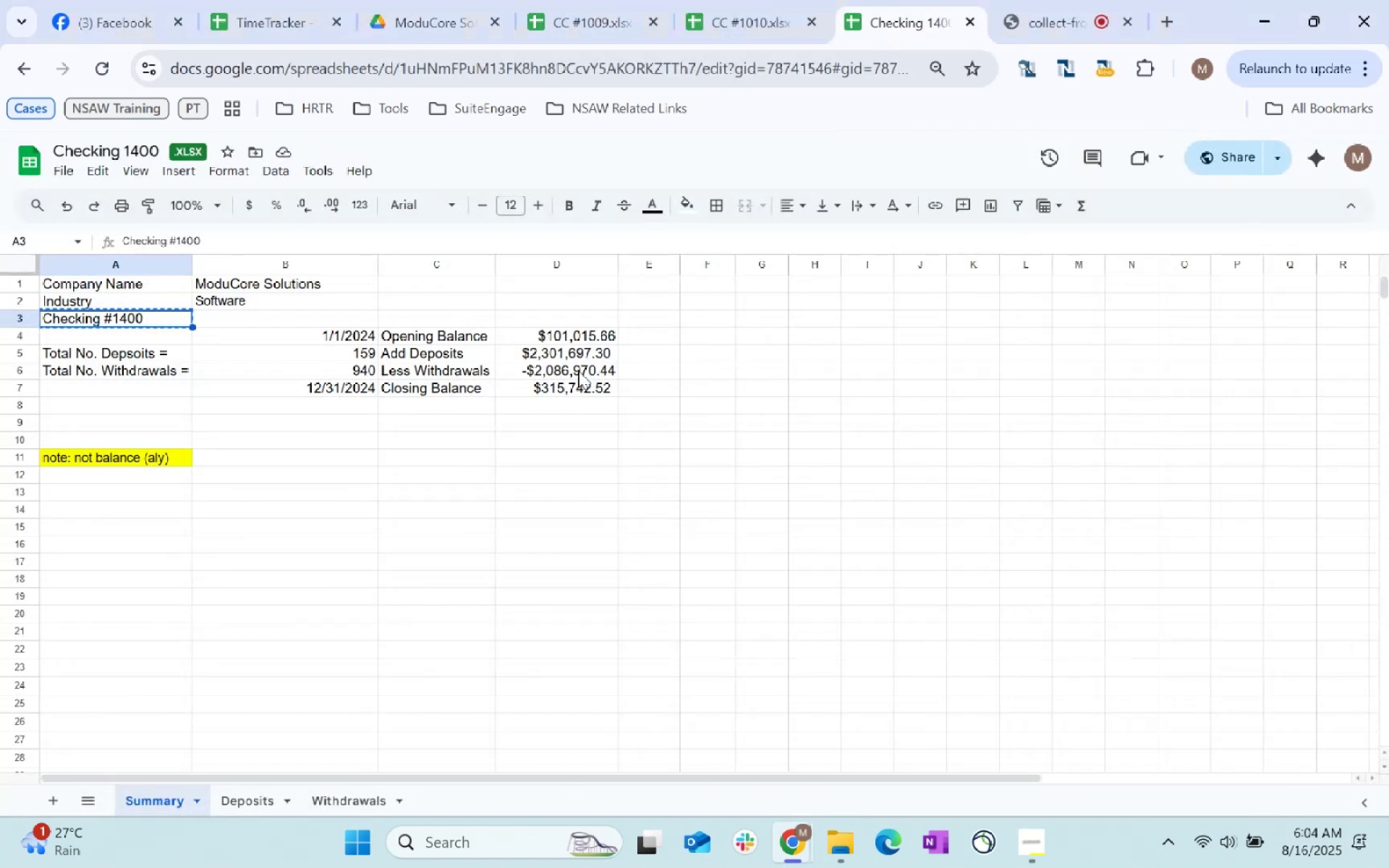 
left_click([575, 337])
 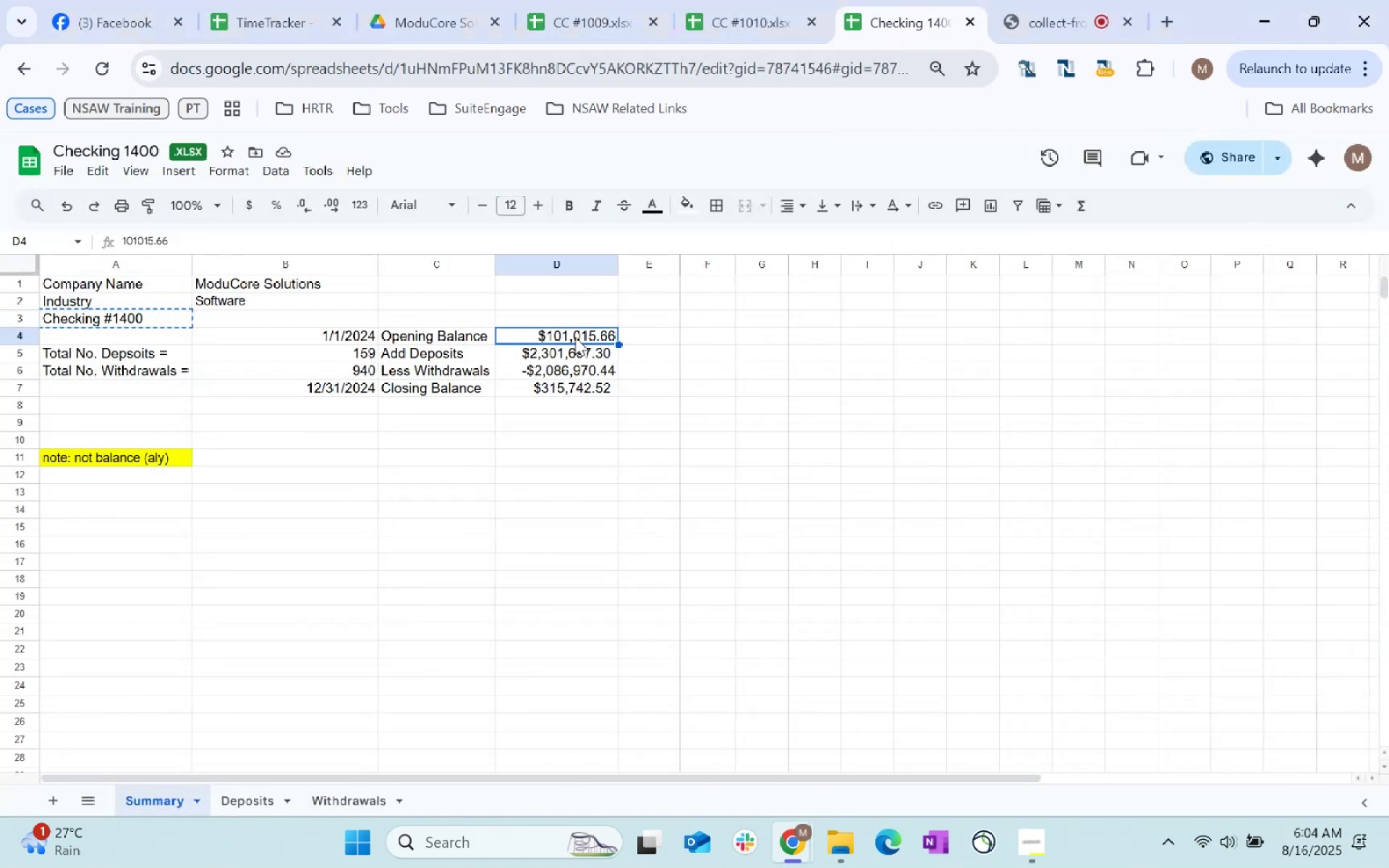 
key(Control+C)
 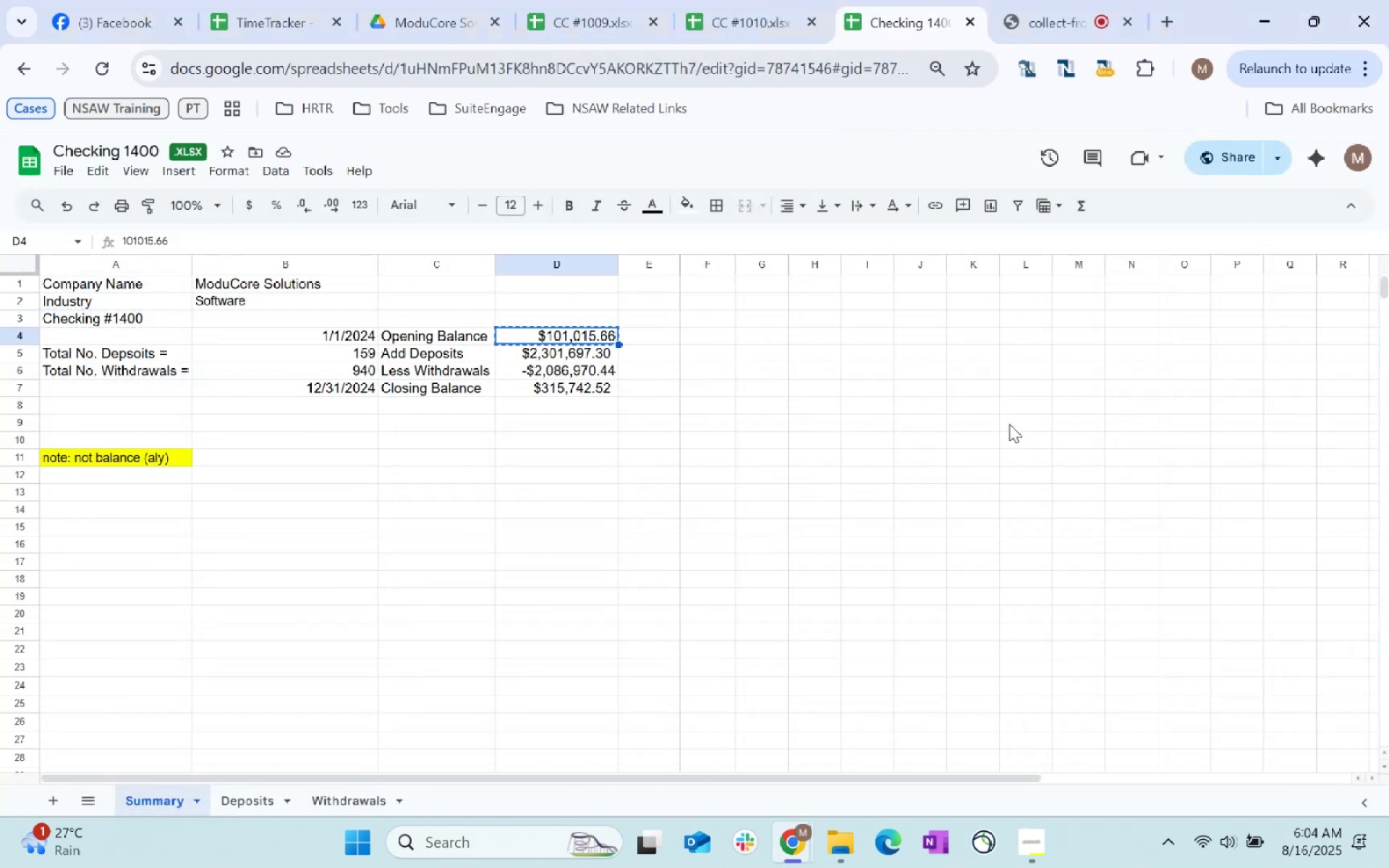 
key(Control+C)
 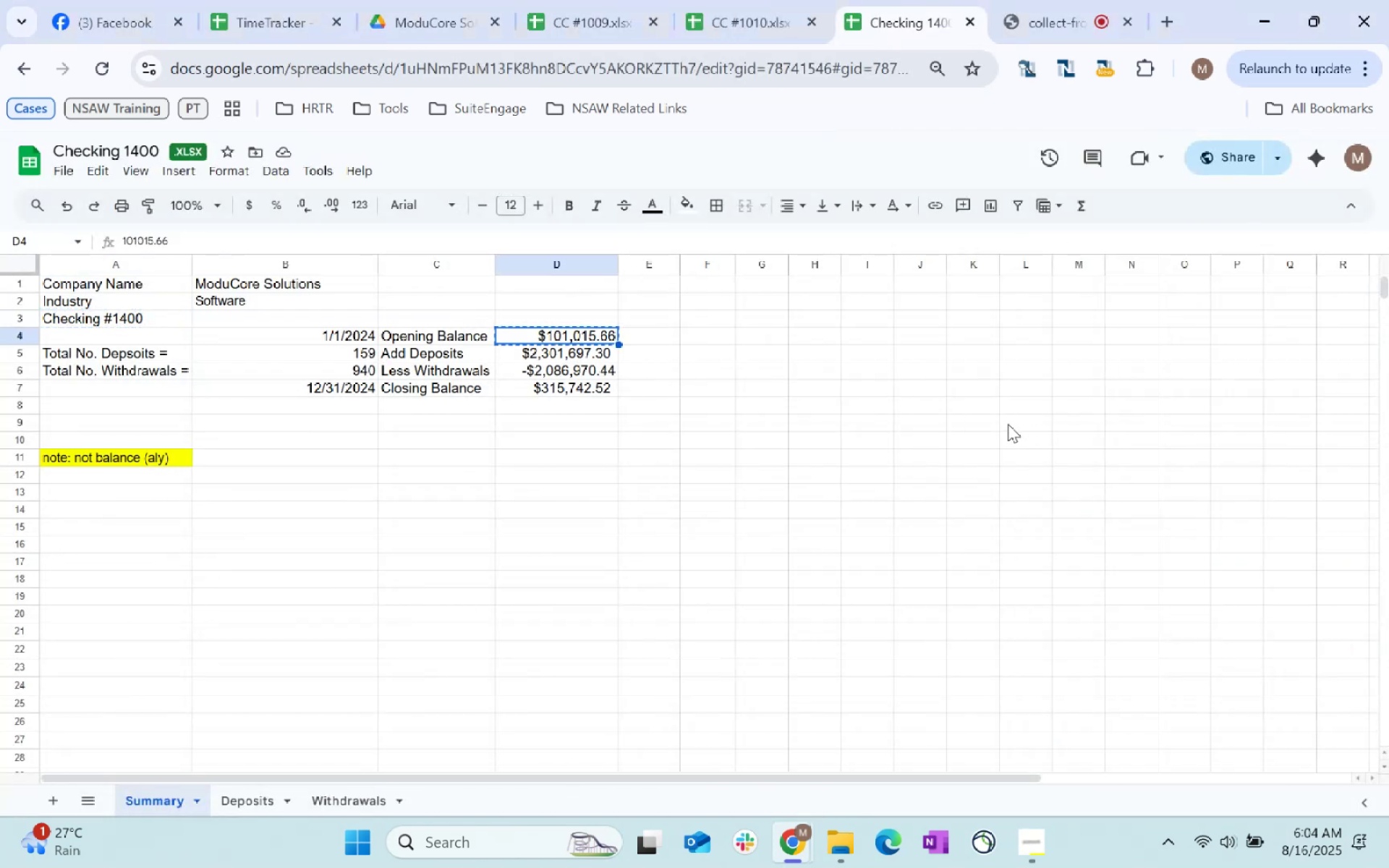 
key(Tab)
 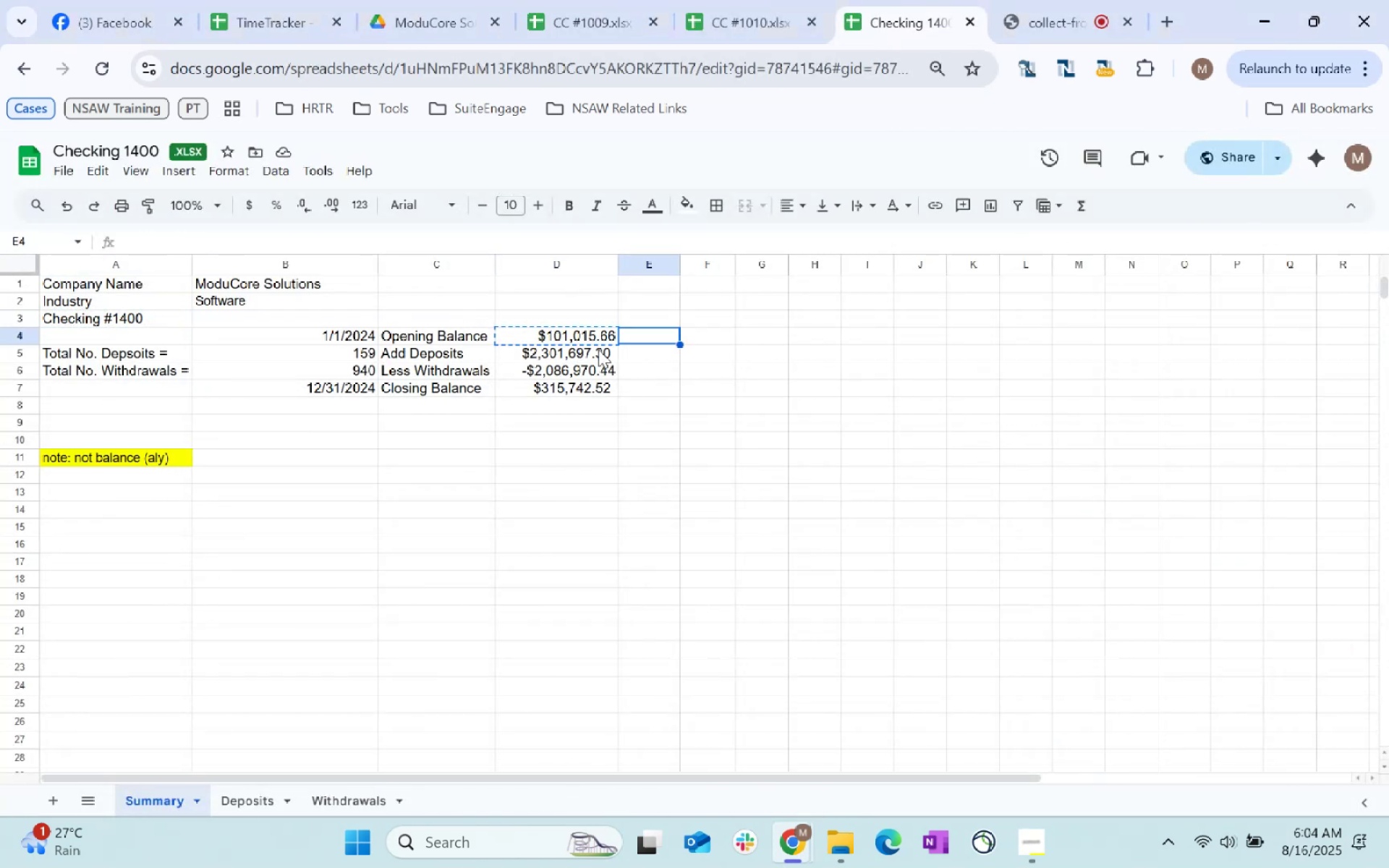 
key(Alt+AltLeft)
 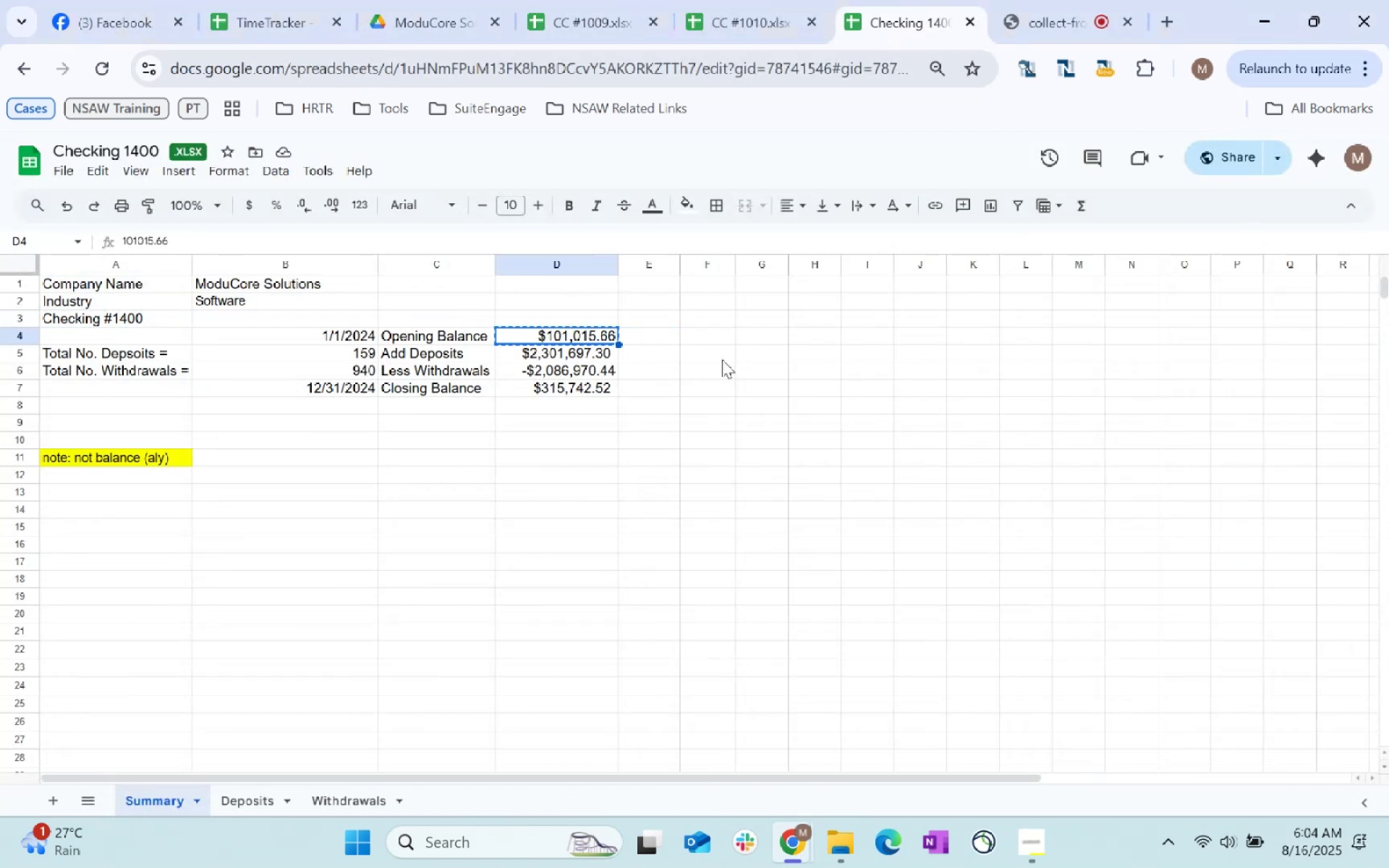 
key(Alt+Tab)
 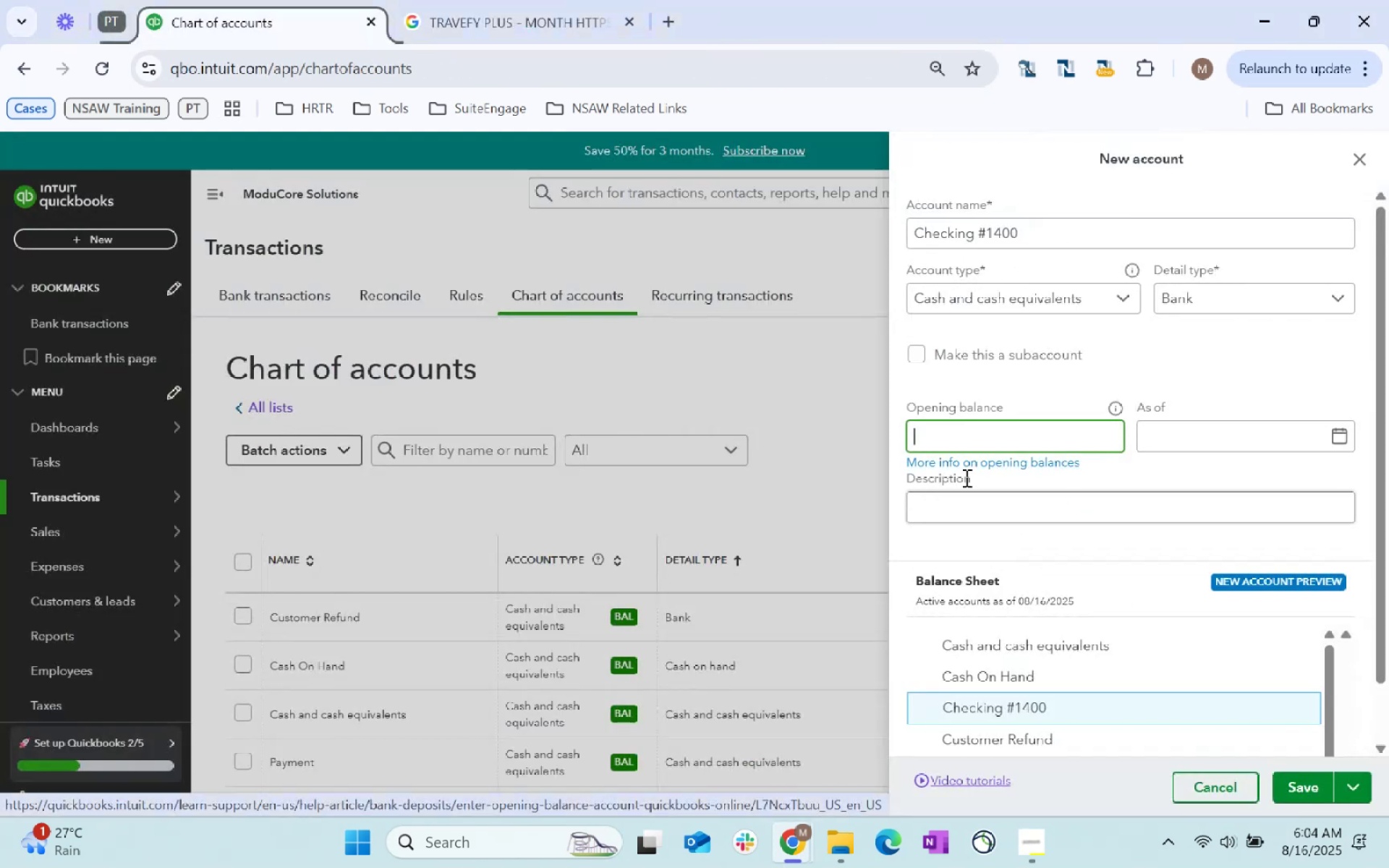 
left_click([972, 443])
 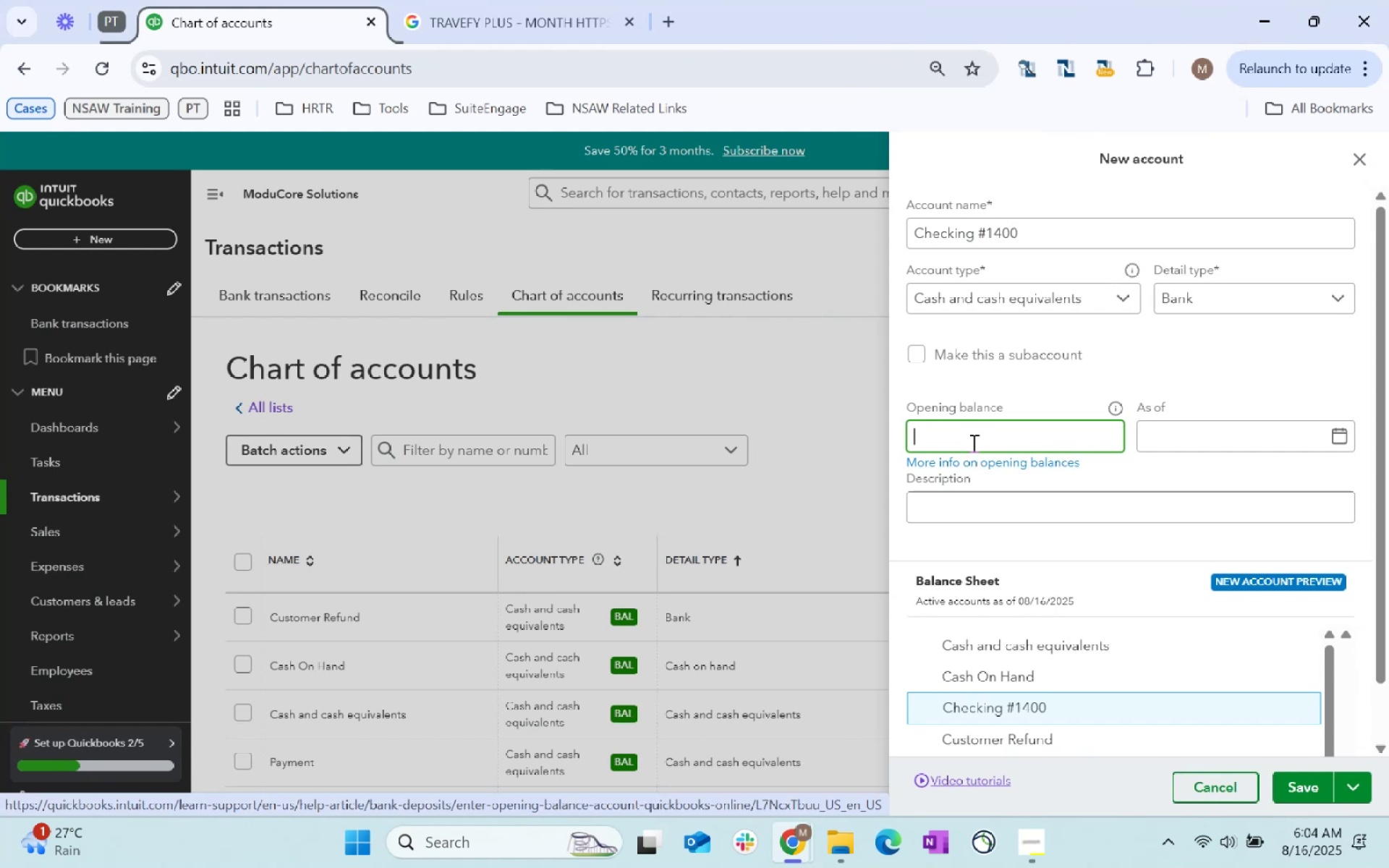 
key(Control+ControlLeft)
 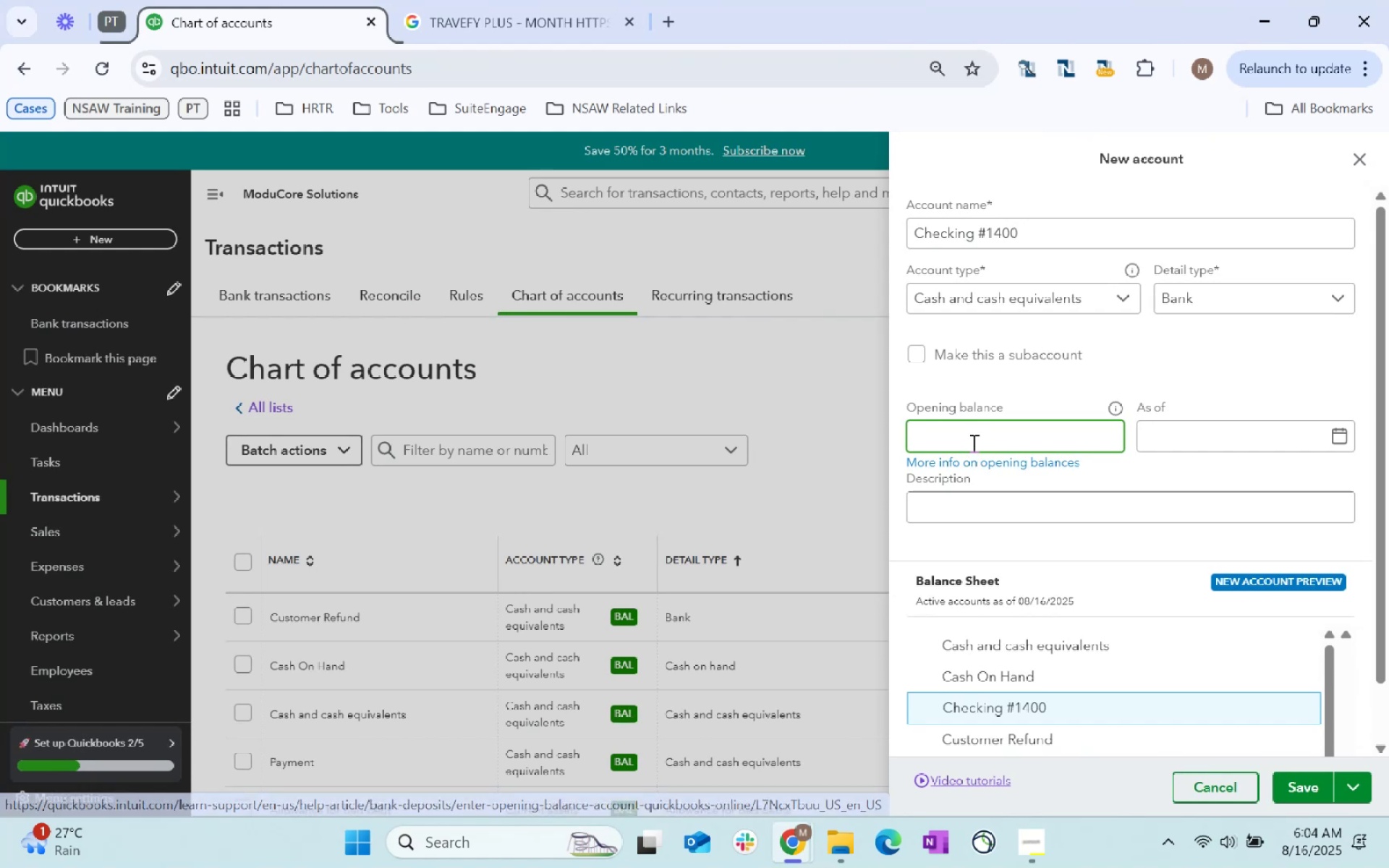 
key(Control+V)
 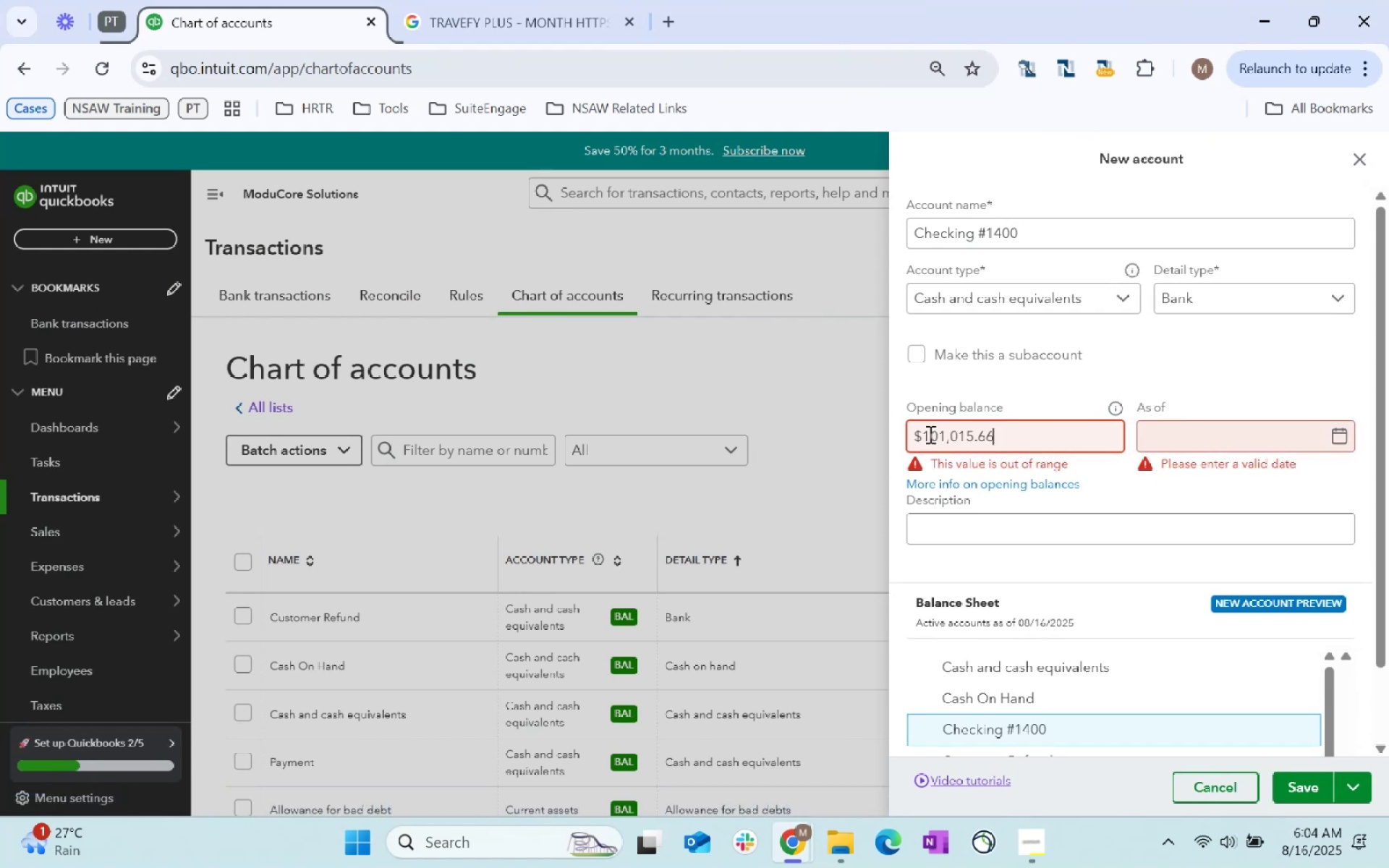 
left_click([930, 430])
 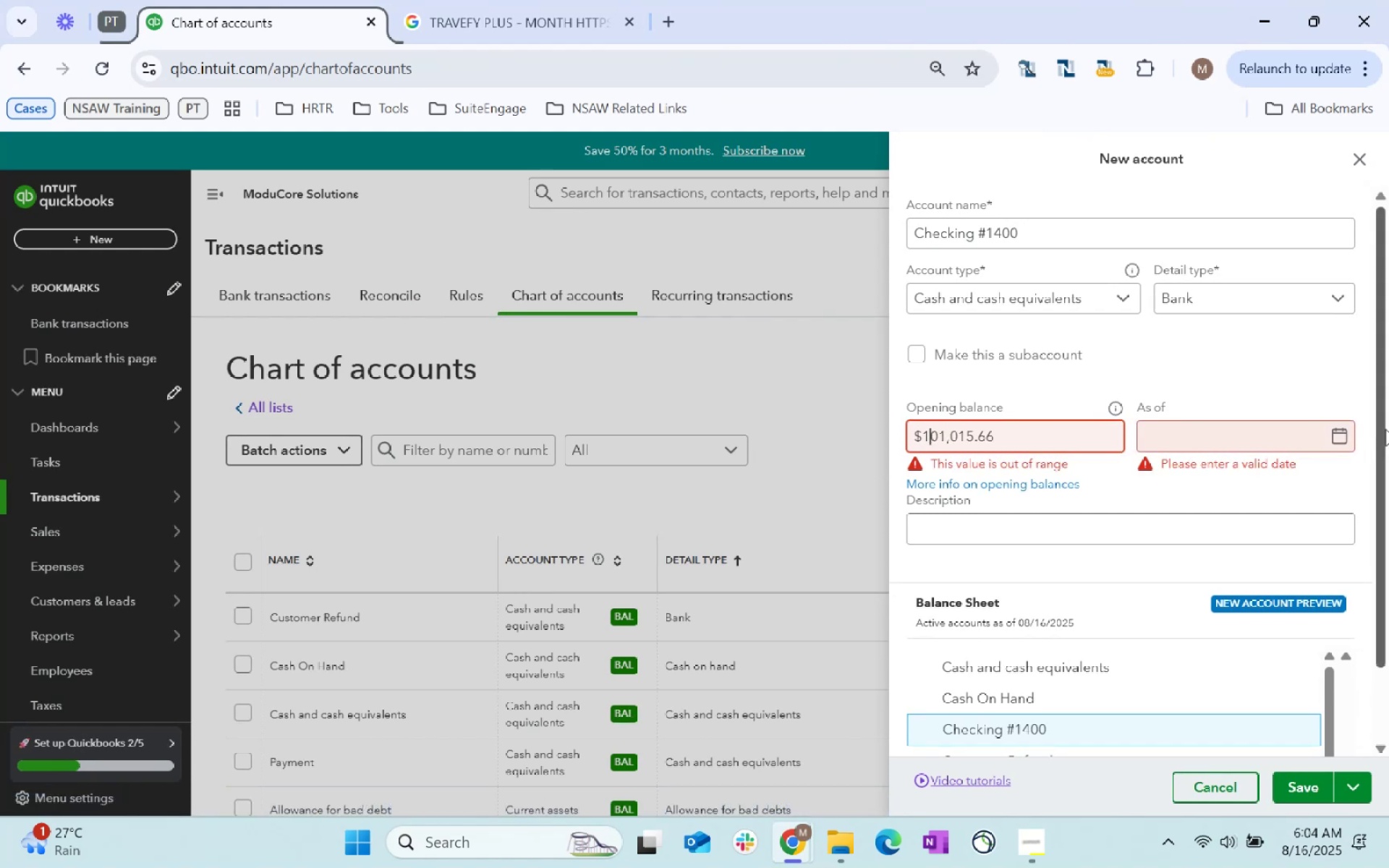 
key(ArrowLeft)
 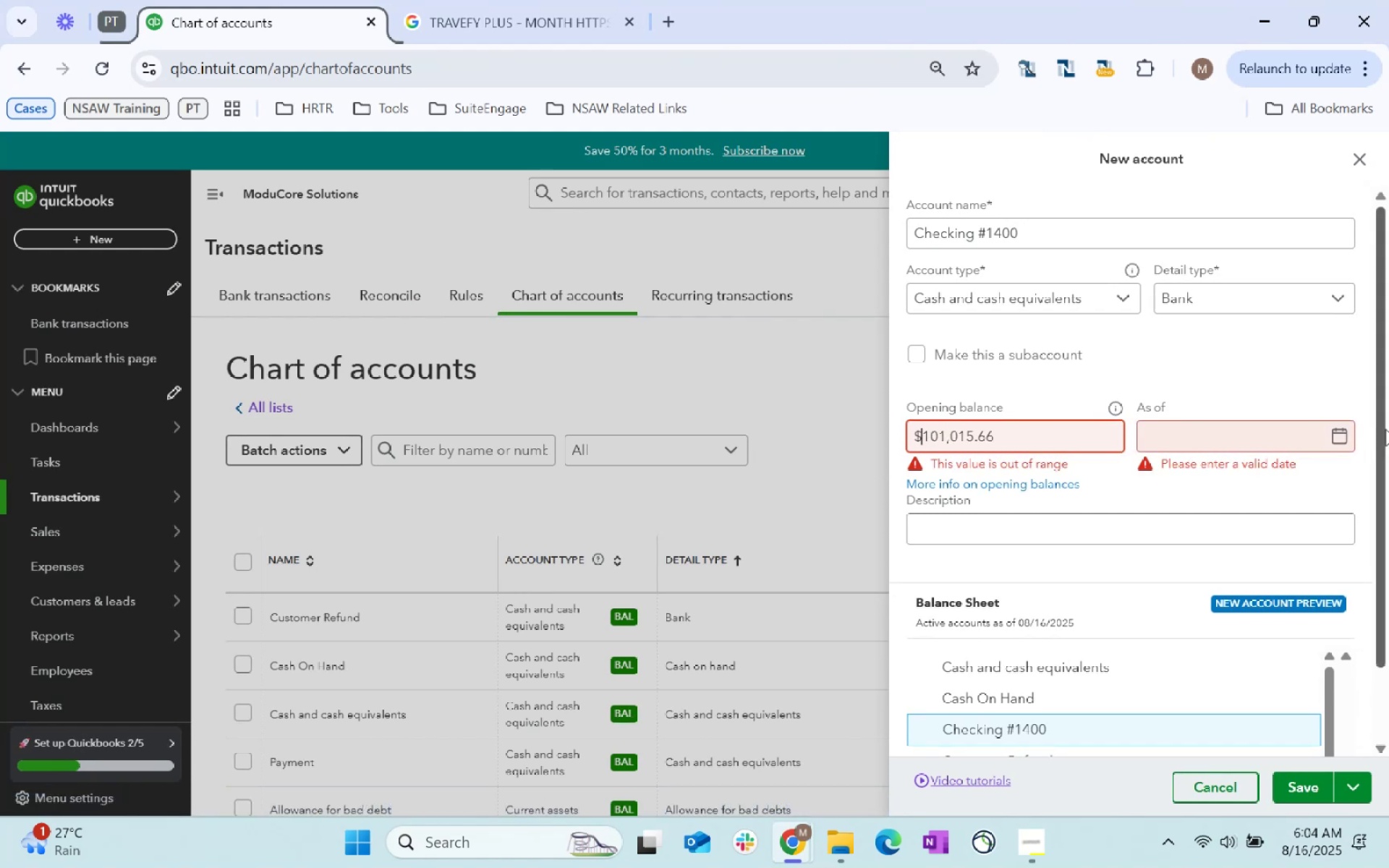 
key(Backspace)
 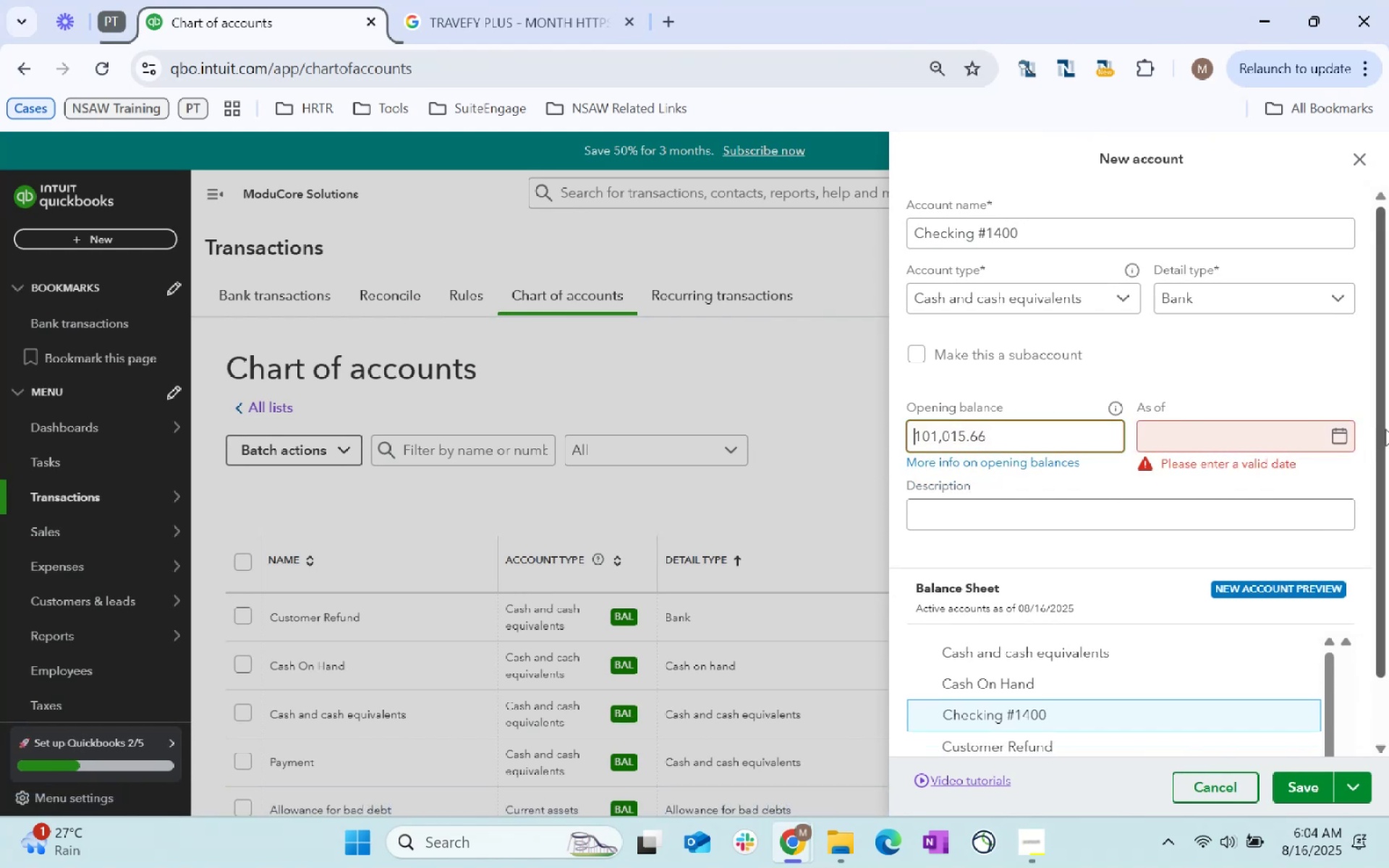 
key(Tab)
 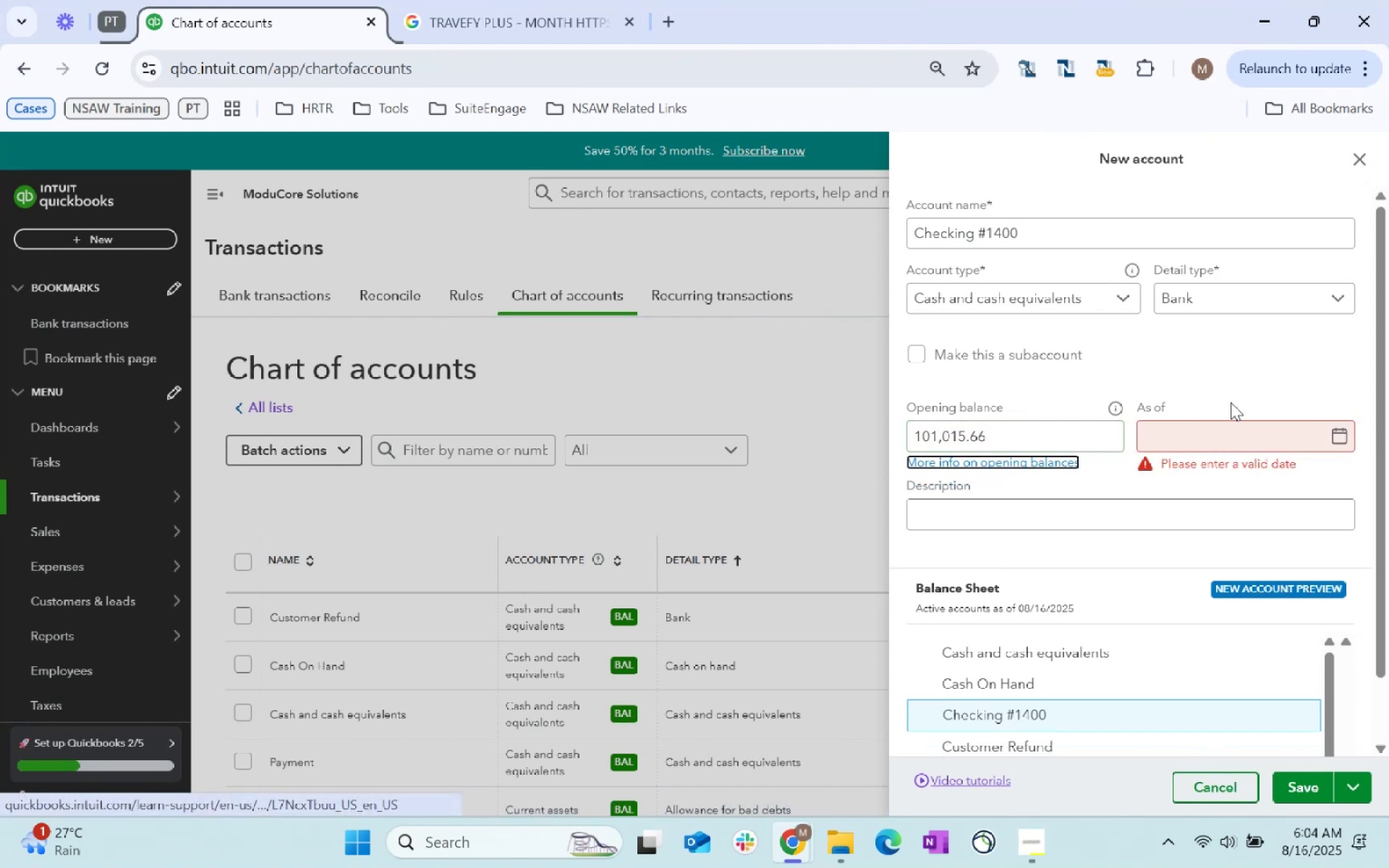 
left_click([1223, 427])
 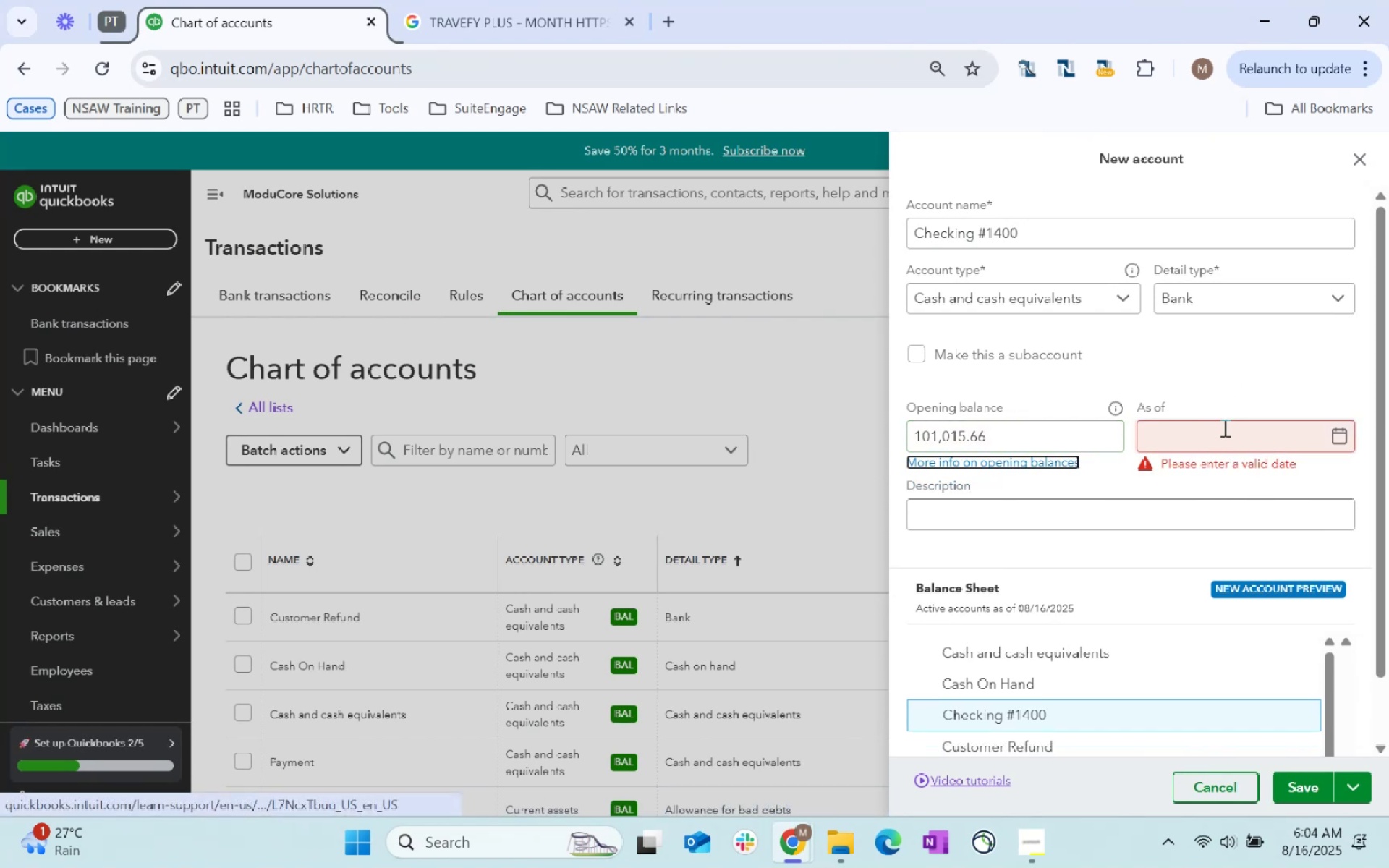 
key(Alt+AltLeft)
 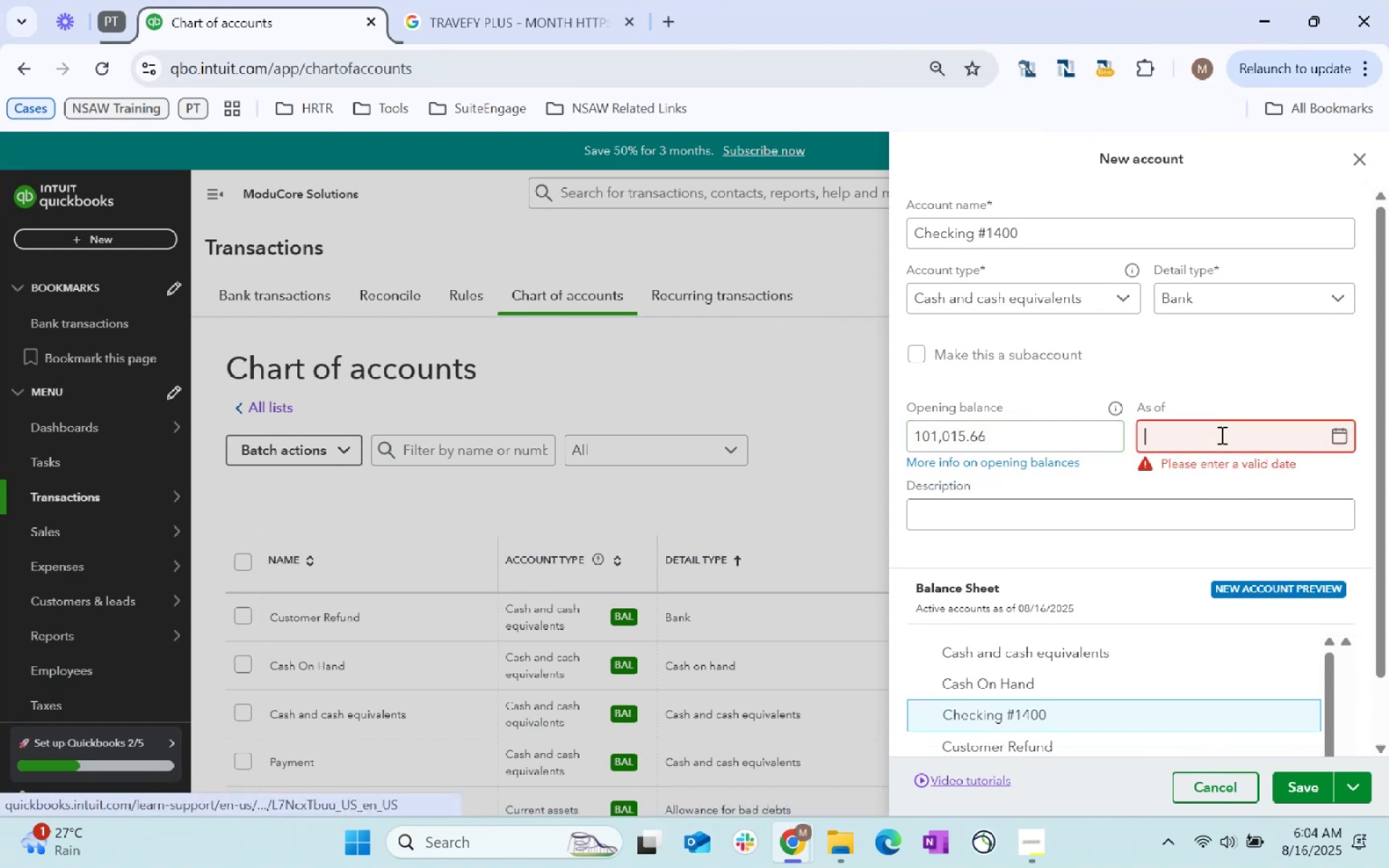 
key(Alt+Tab)
 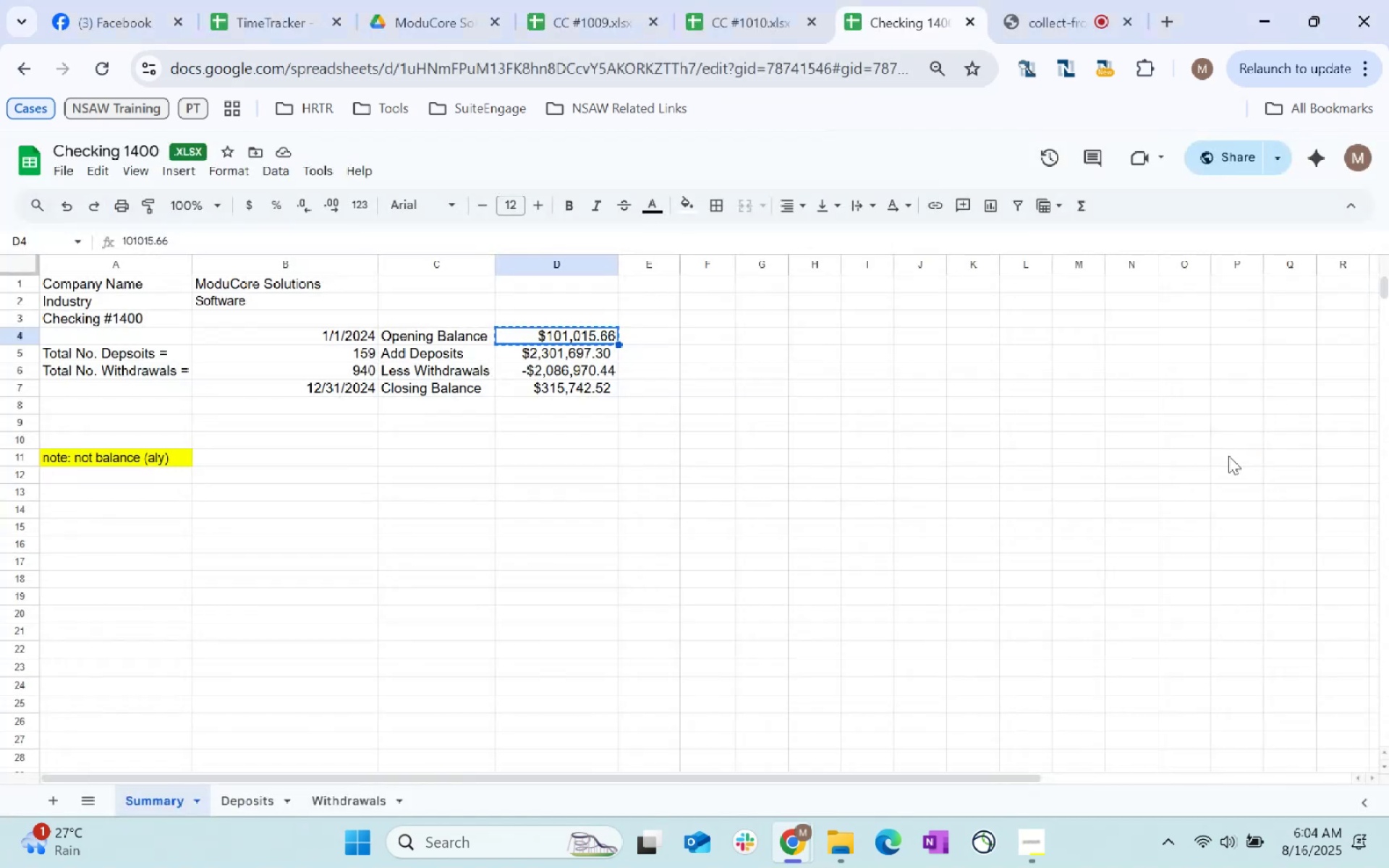 
key(Alt+AltLeft)
 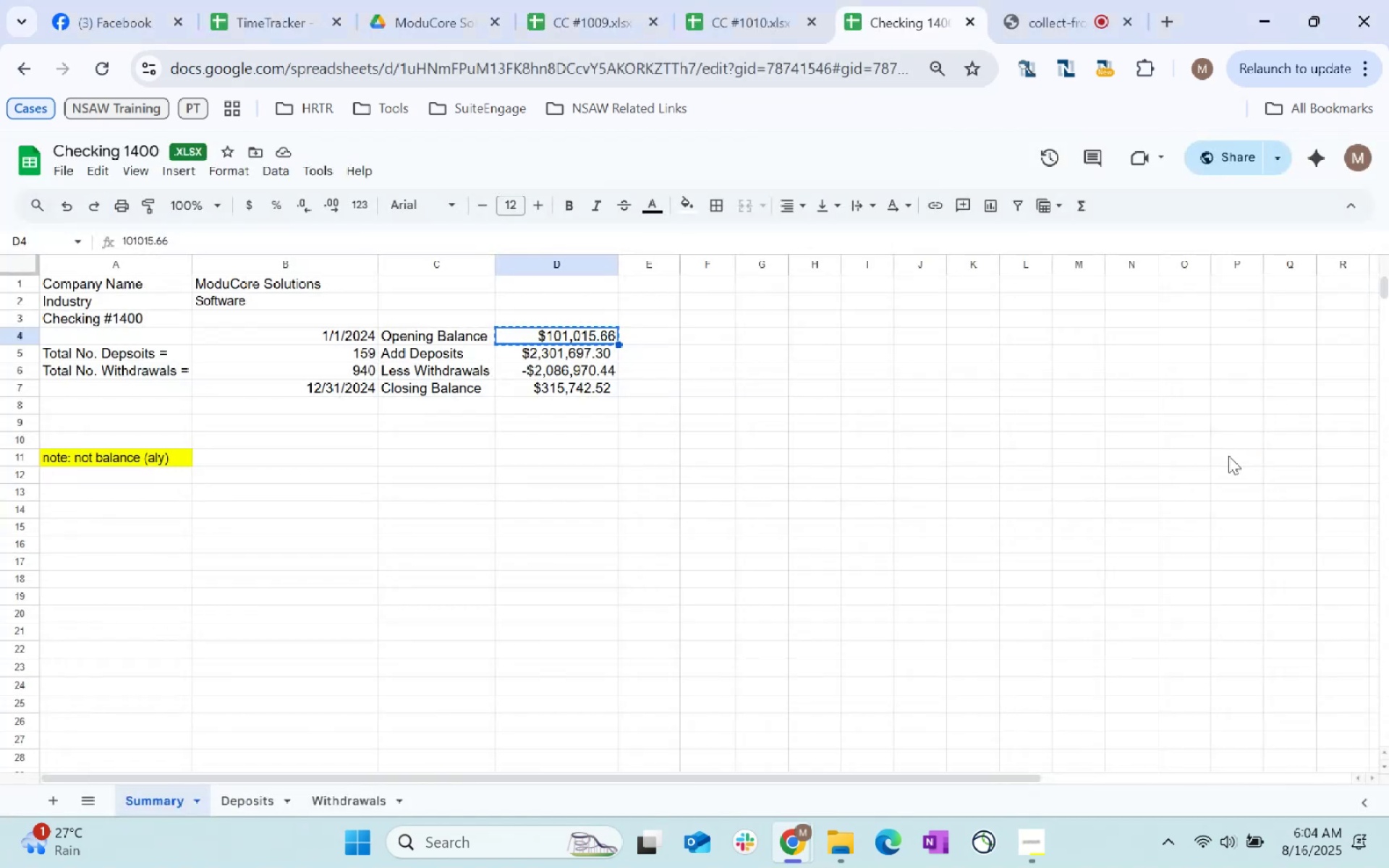 
key(Tab)
type(1/1/2024)
key(Tab)
 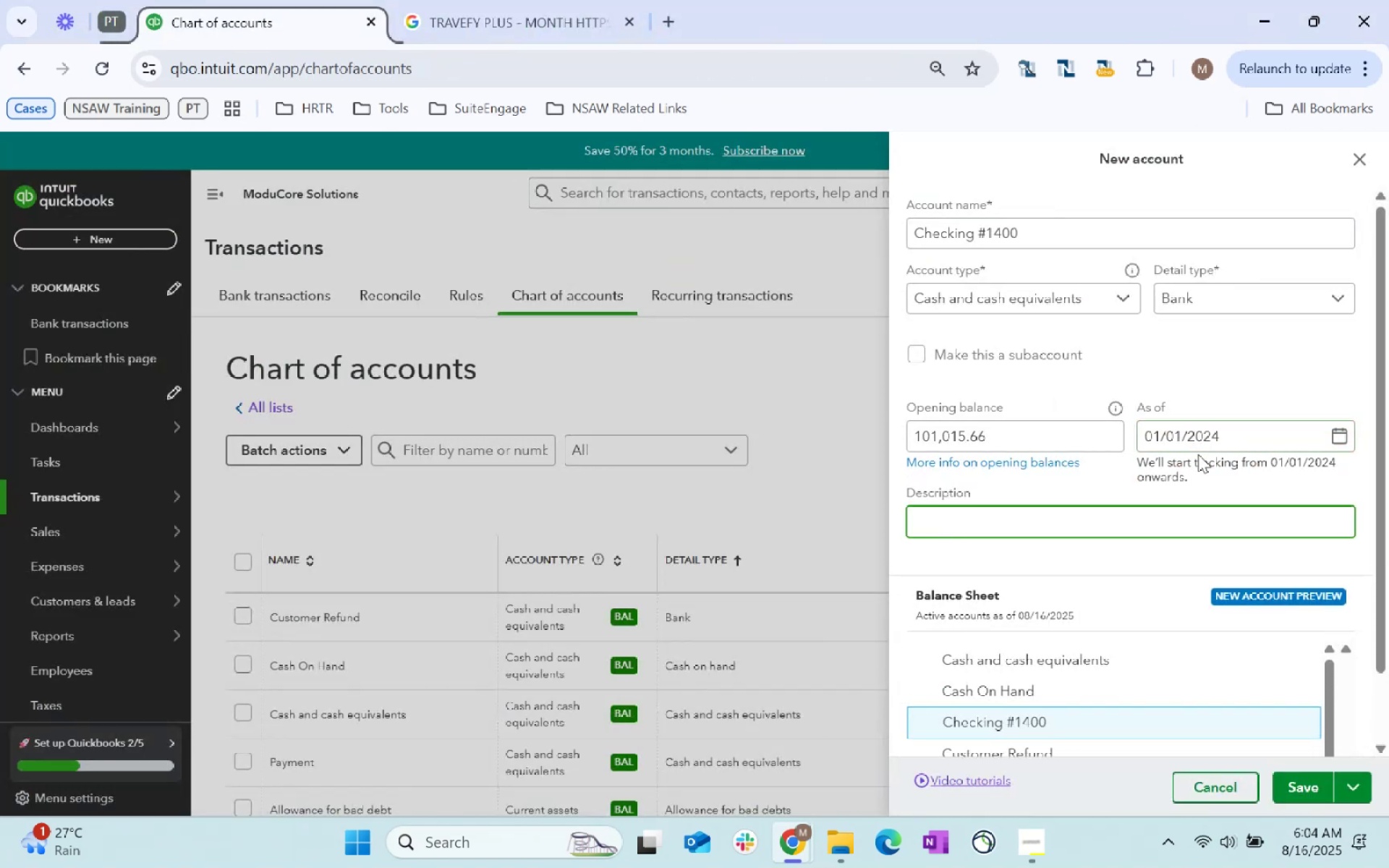 
scroll: coordinate [1185, 629], scroll_direction: down, amount: 1.0
 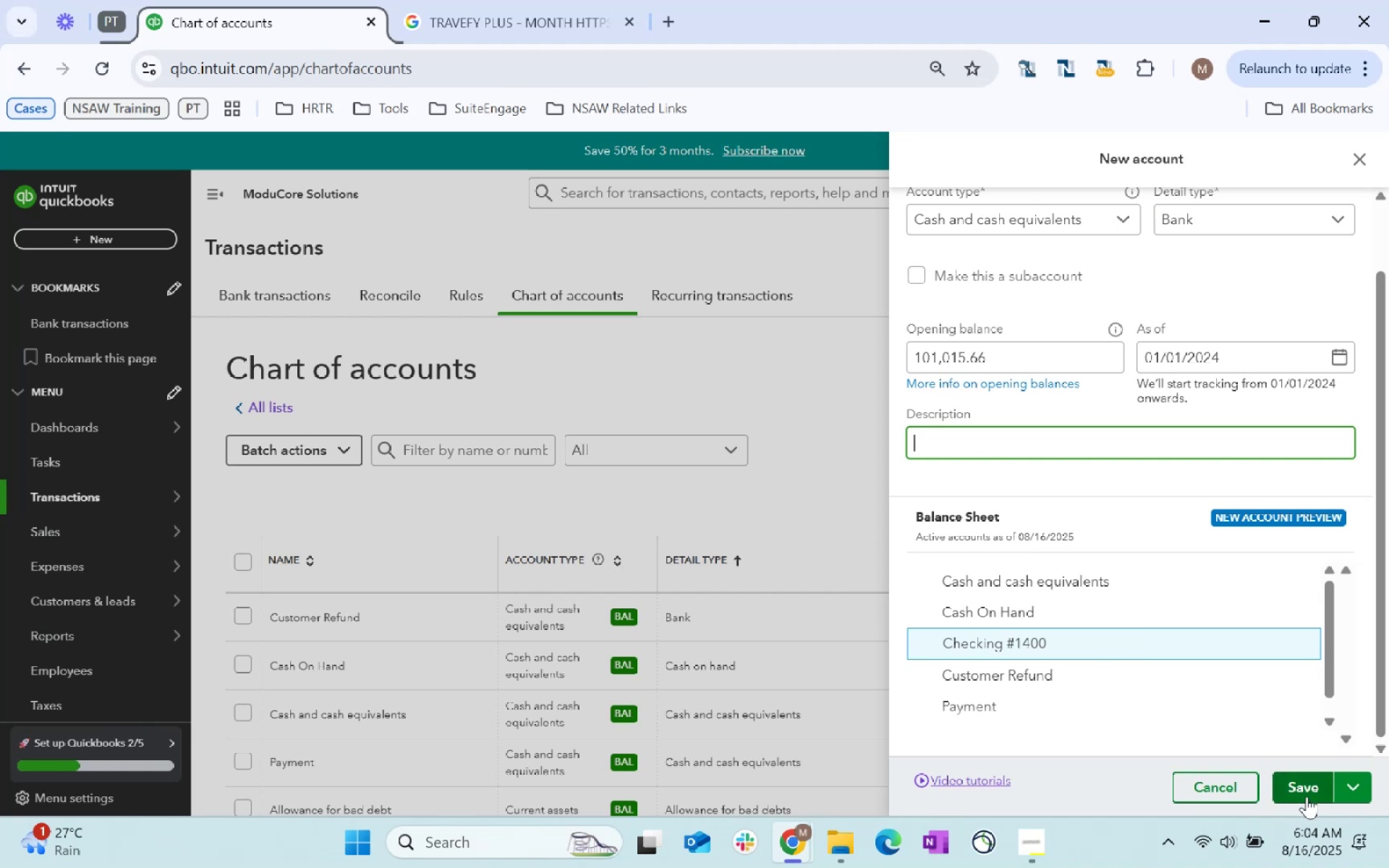 
key(Alt+AltLeft)
 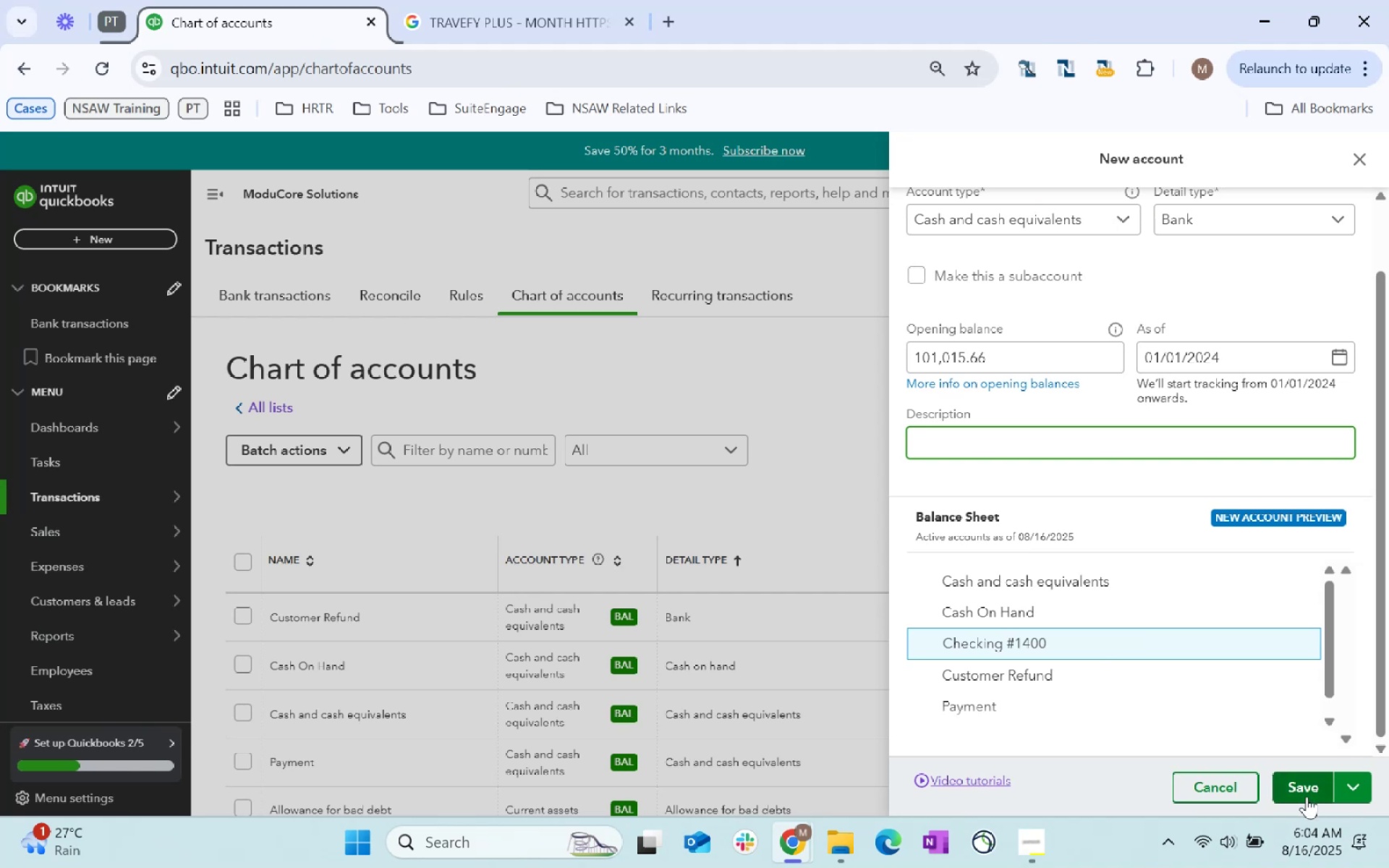 
key(Alt+Tab)
 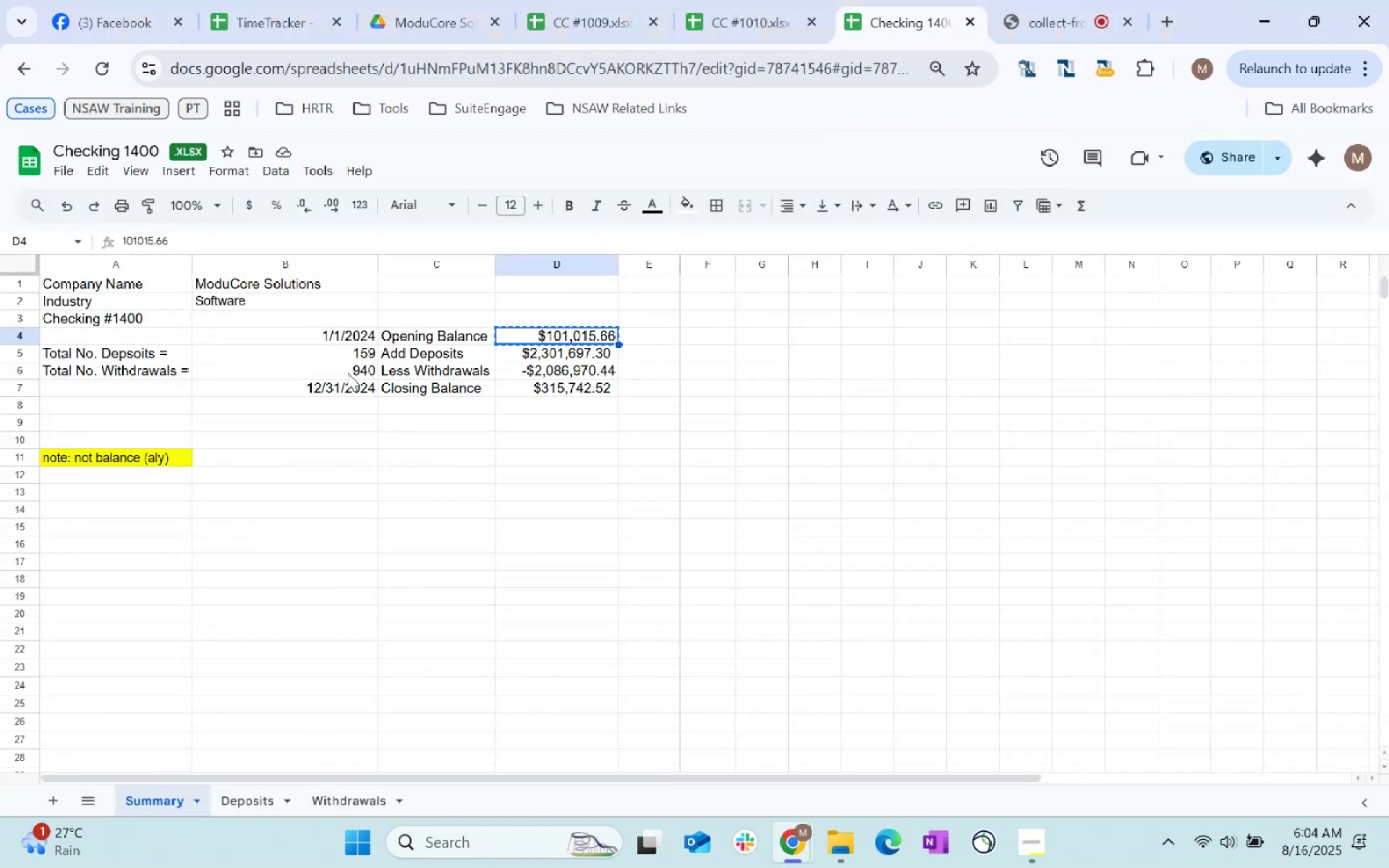 
left_click_drag(start_coordinate=[360, 357], to_coordinate=[367, 373])
 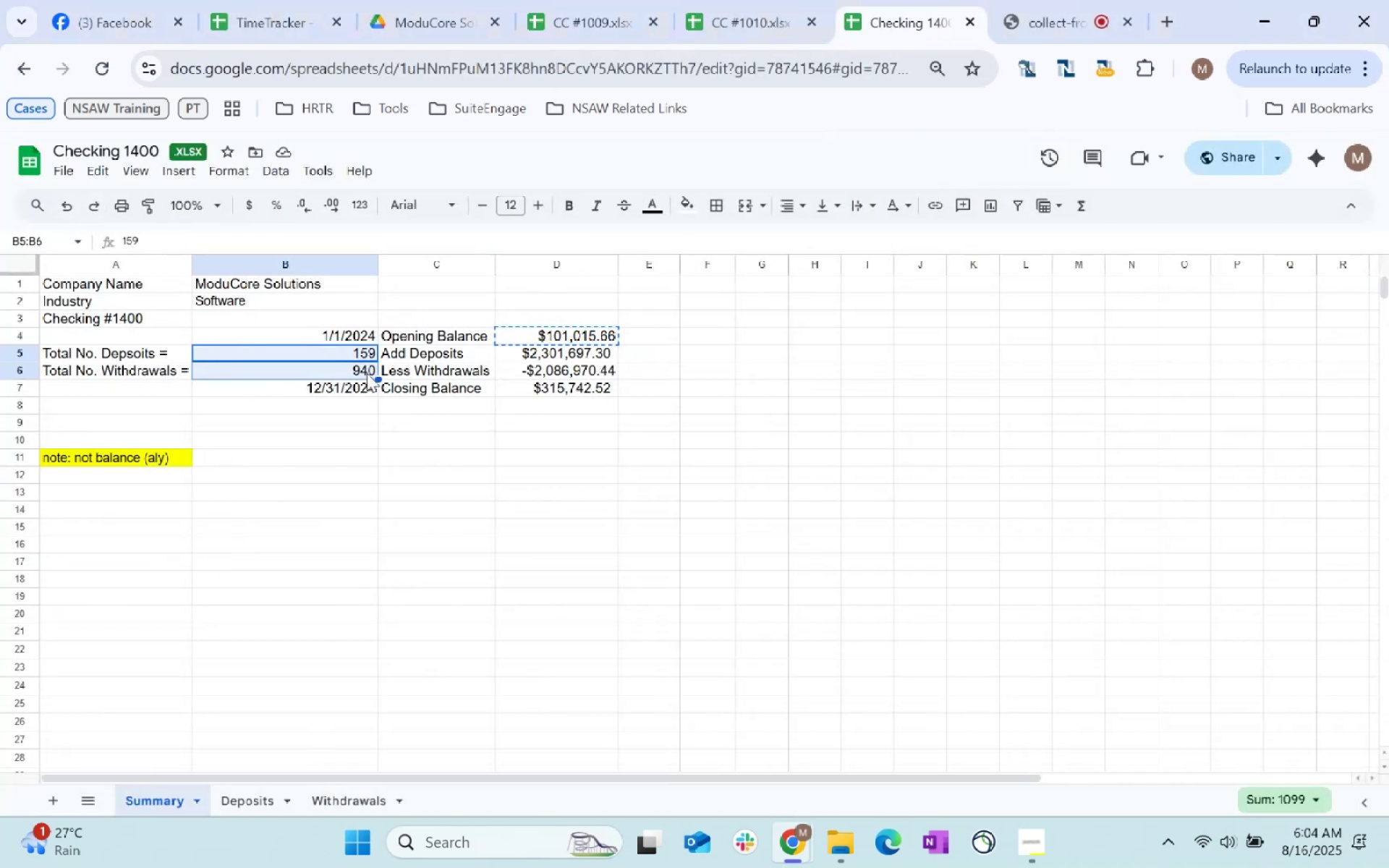 
key(Alt+AltLeft)
 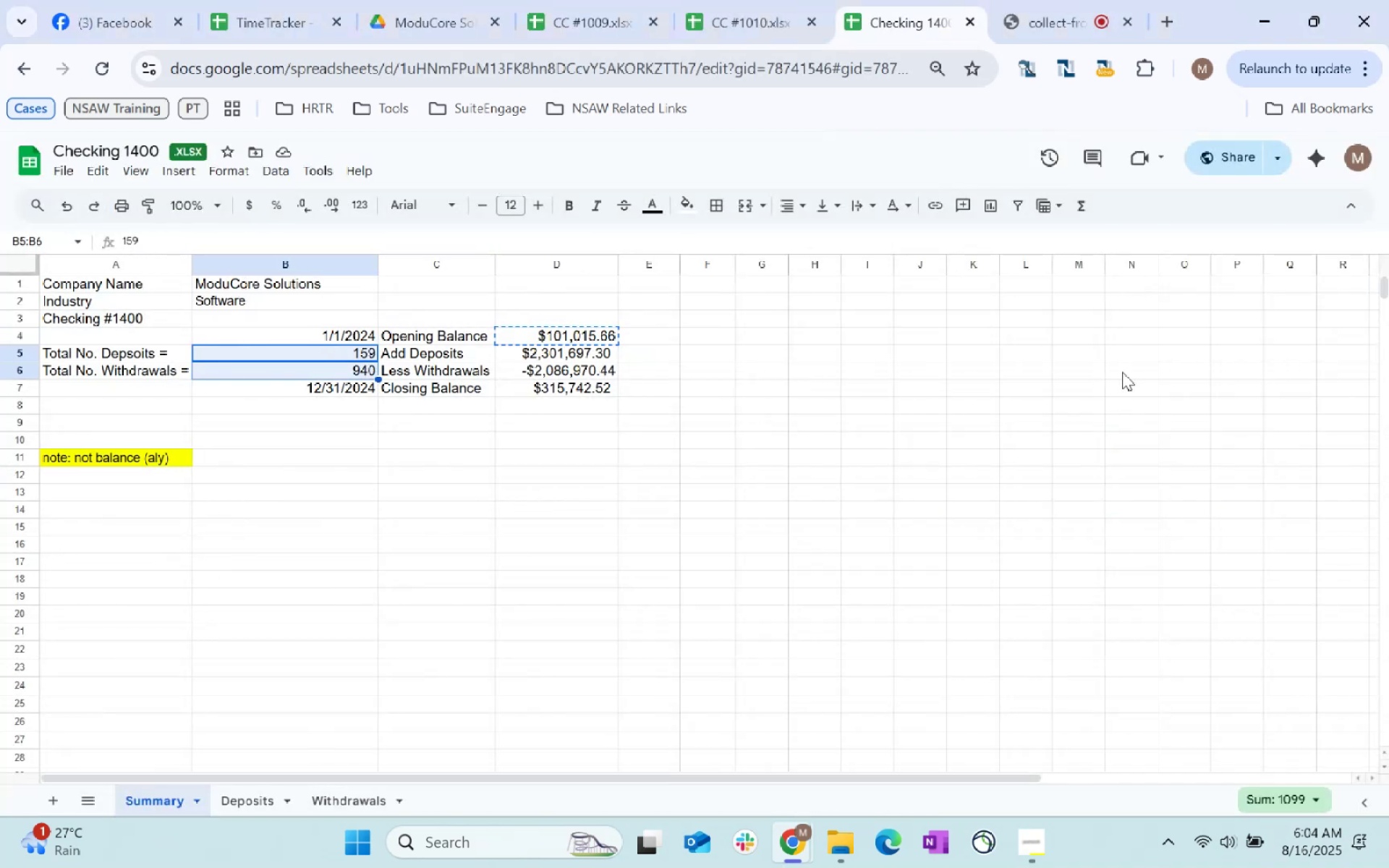 
key(Tab)
type(1,099 Transactions)
 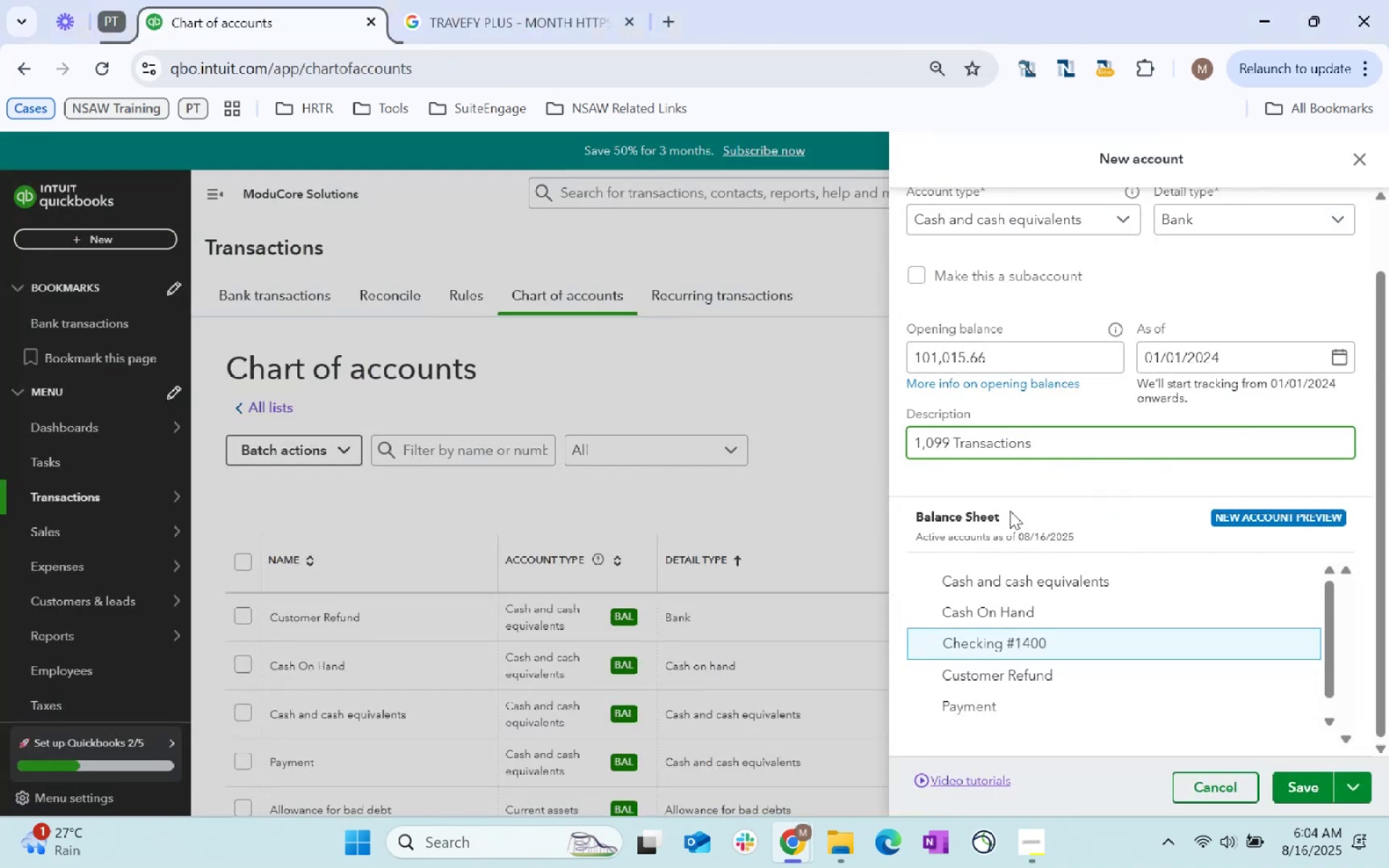 
scroll: coordinate [1267, 783], scroll_direction: down, amount: 13.0
 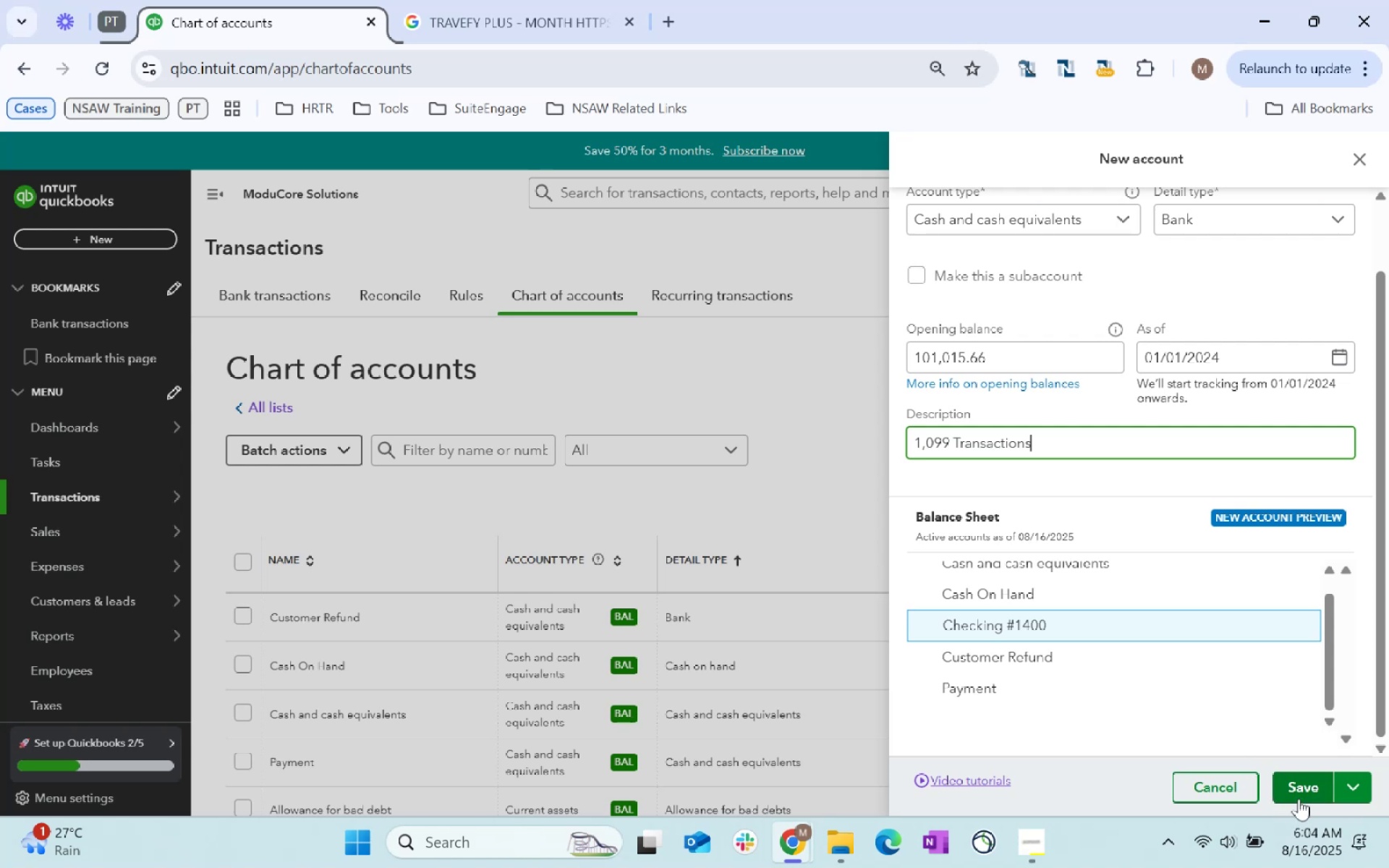 
left_click([1301, 790])
 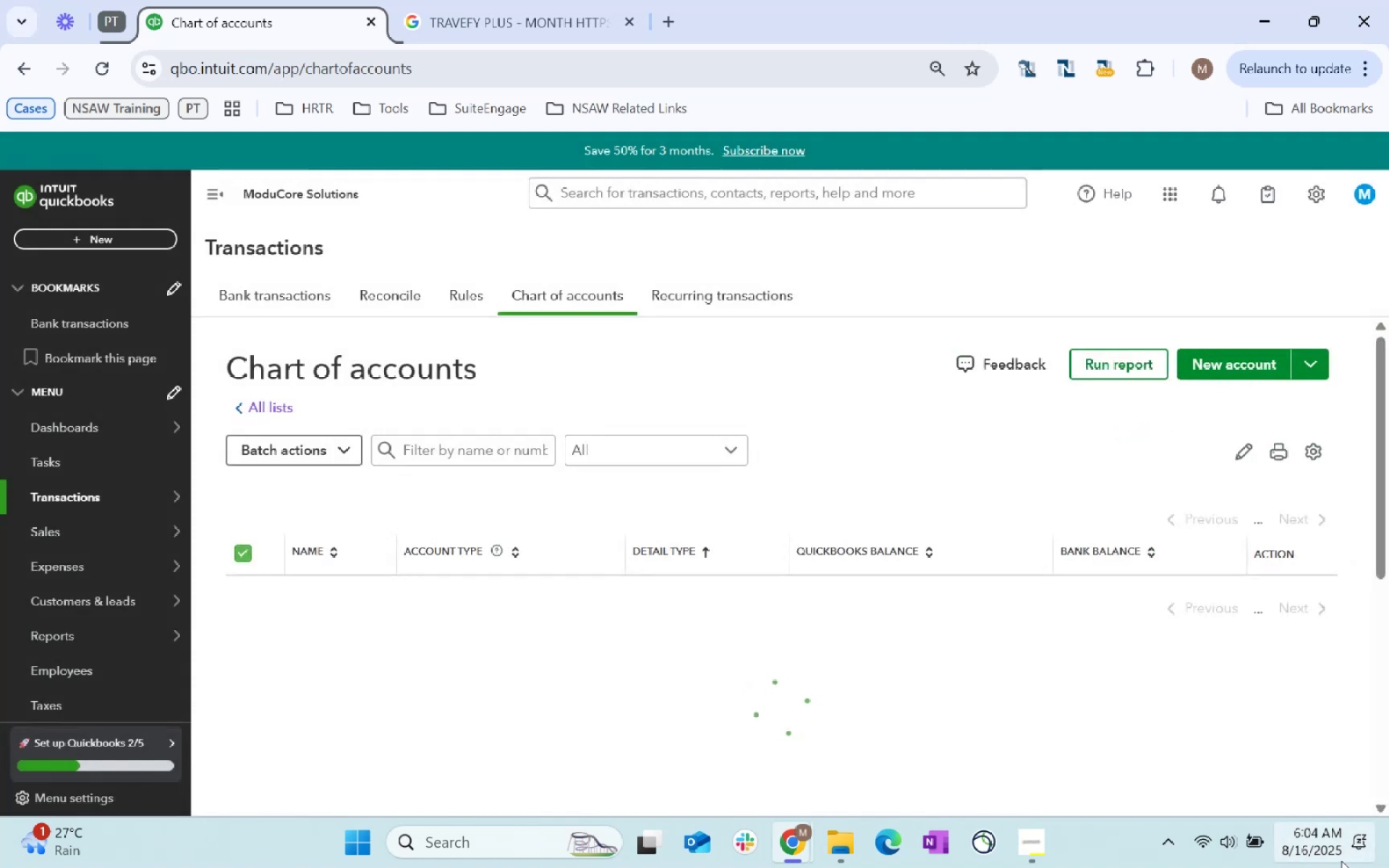 
mouse_move([1316, 842])
 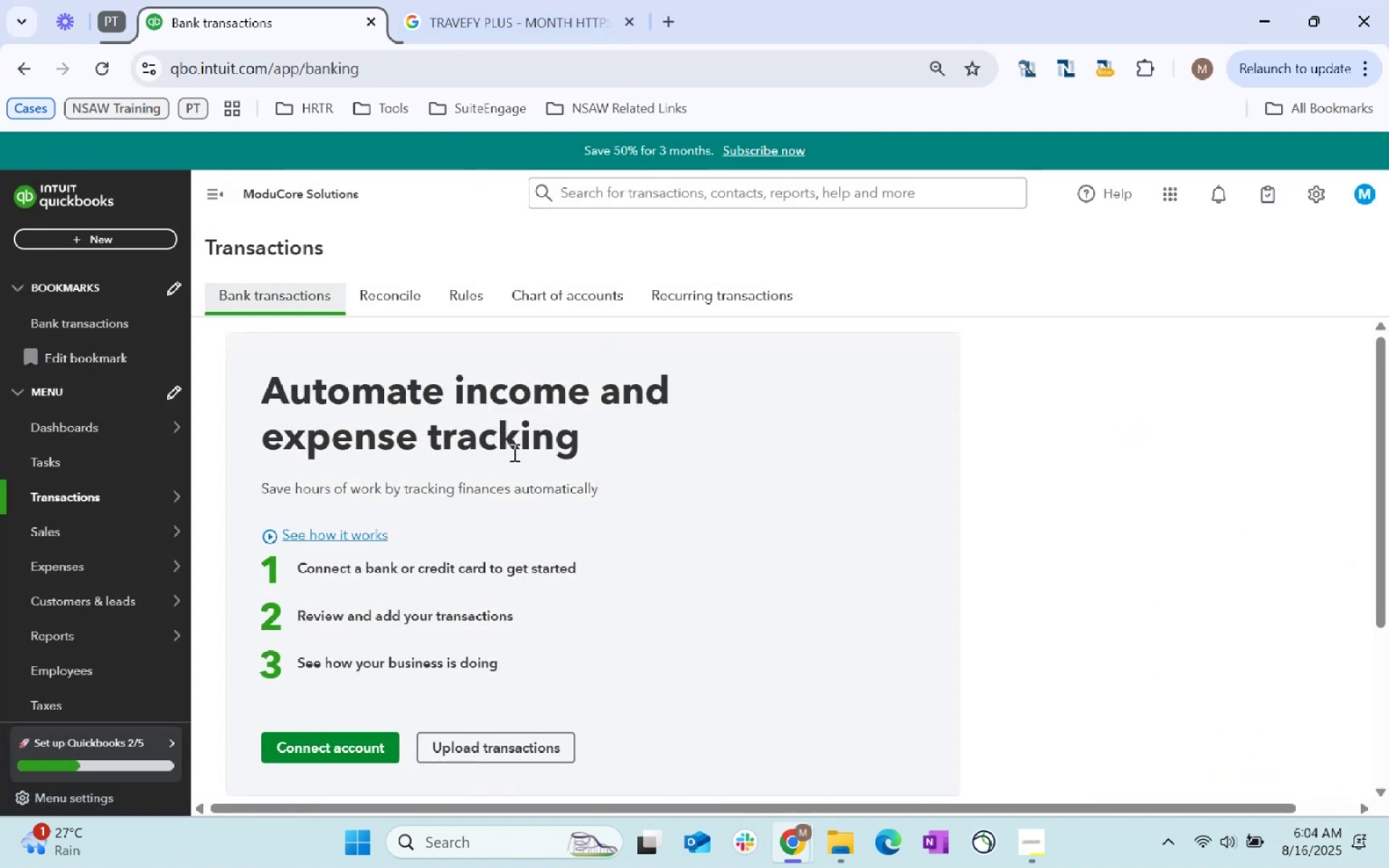 
wait(6.93)
 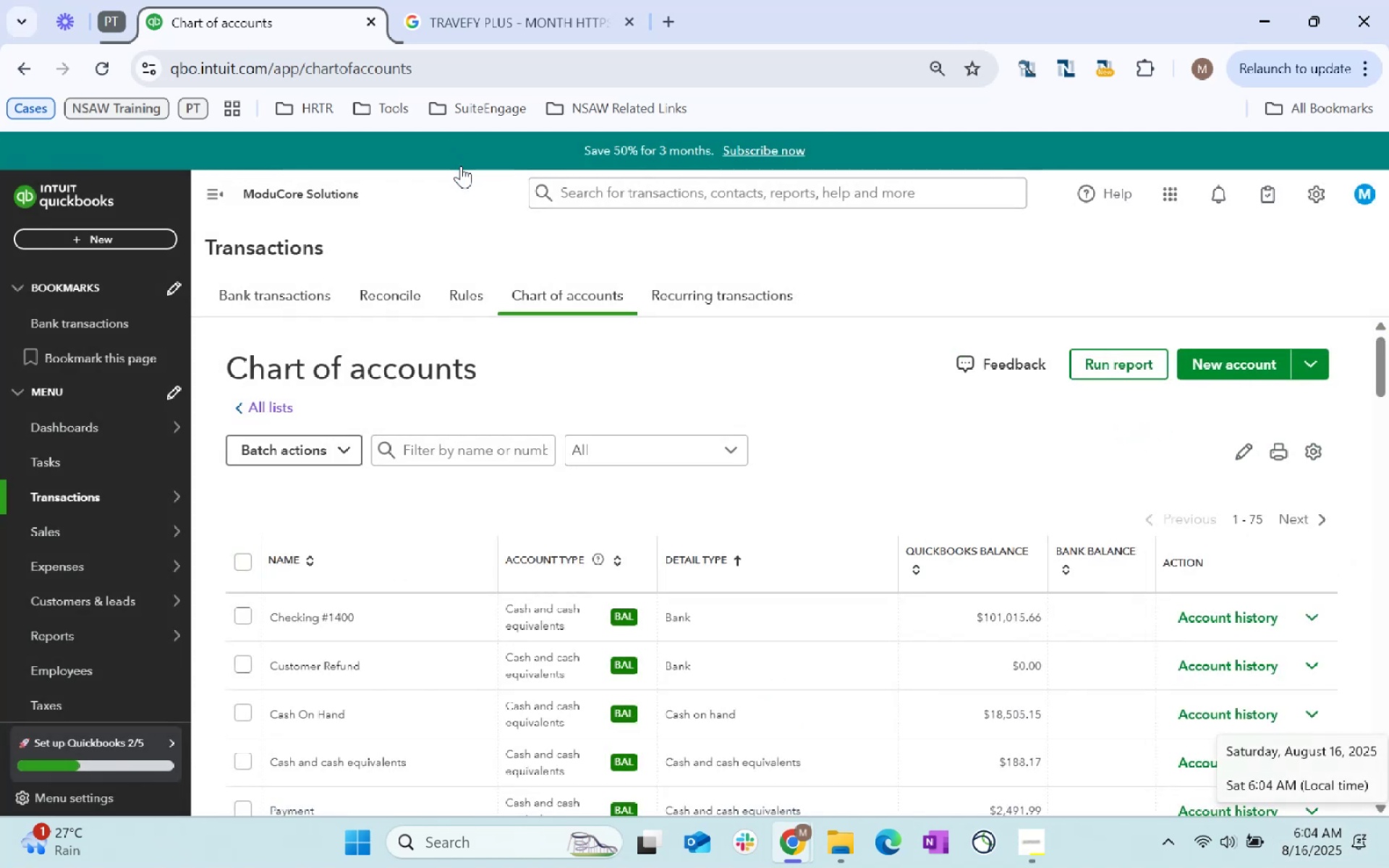 
key(Alt+AltLeft)
 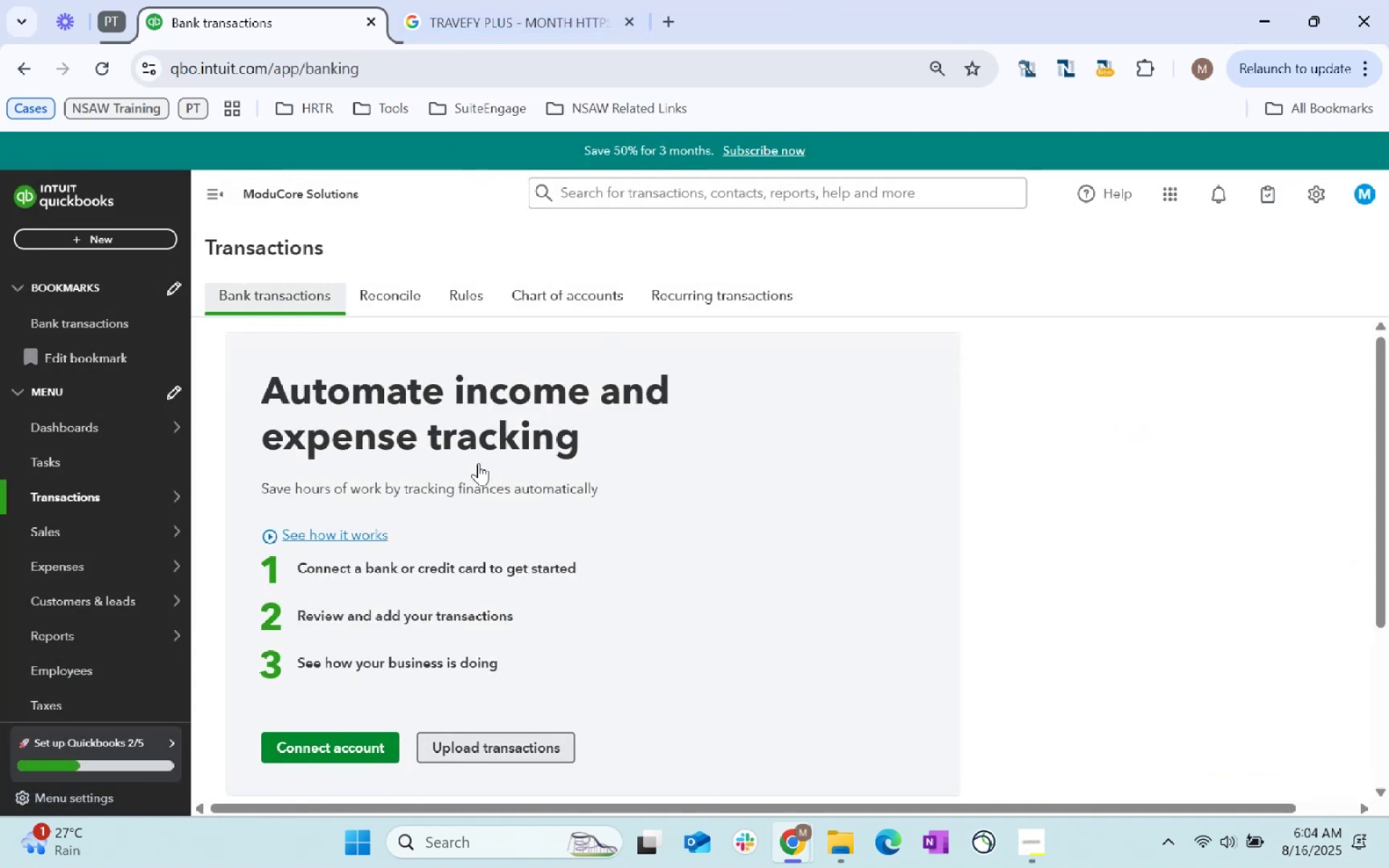 
key(Alt+Tab)
 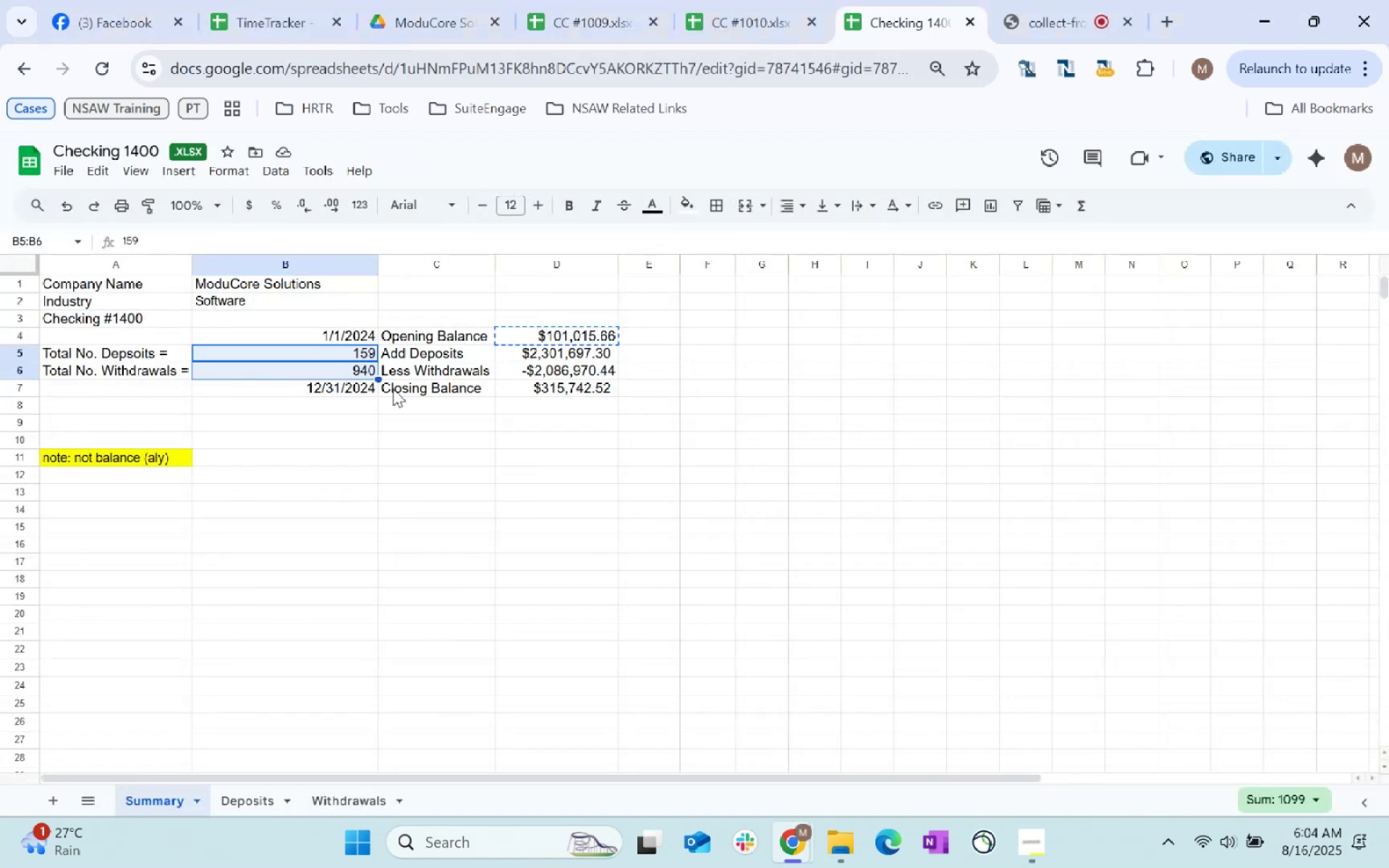 
left_click([650, 554])
 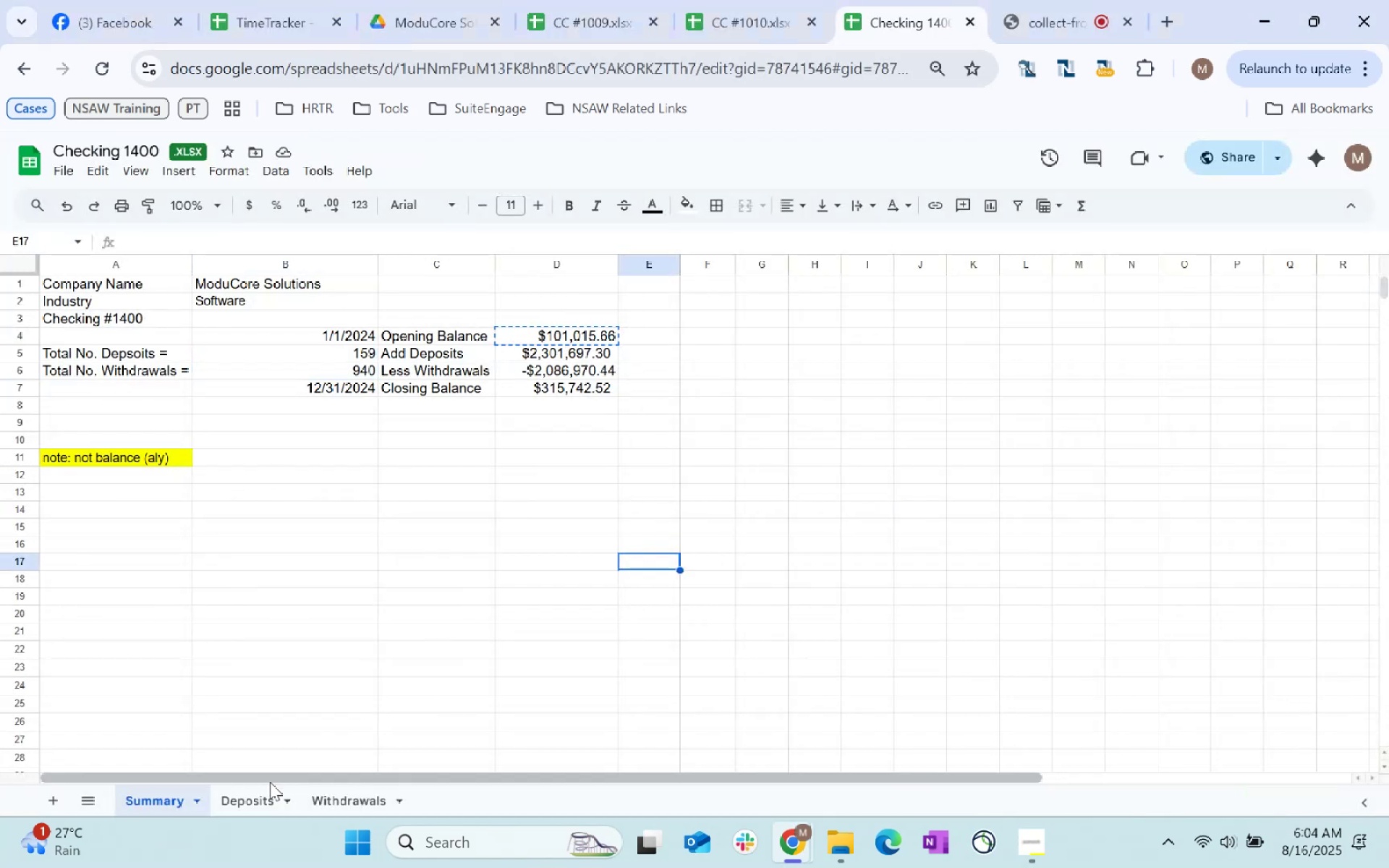 
left_click([260, 798])
 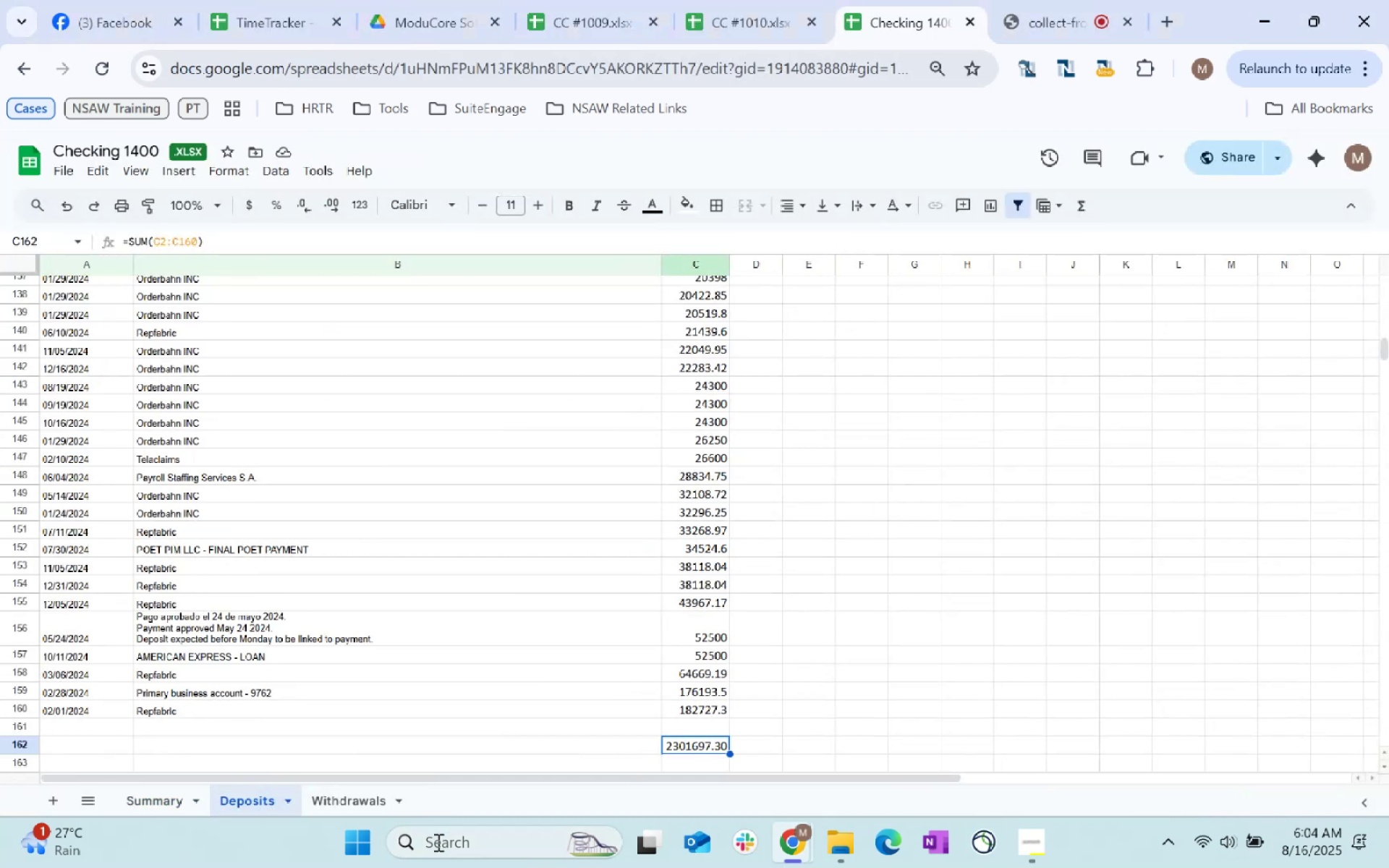 
key(Meta+MetaLeft)
 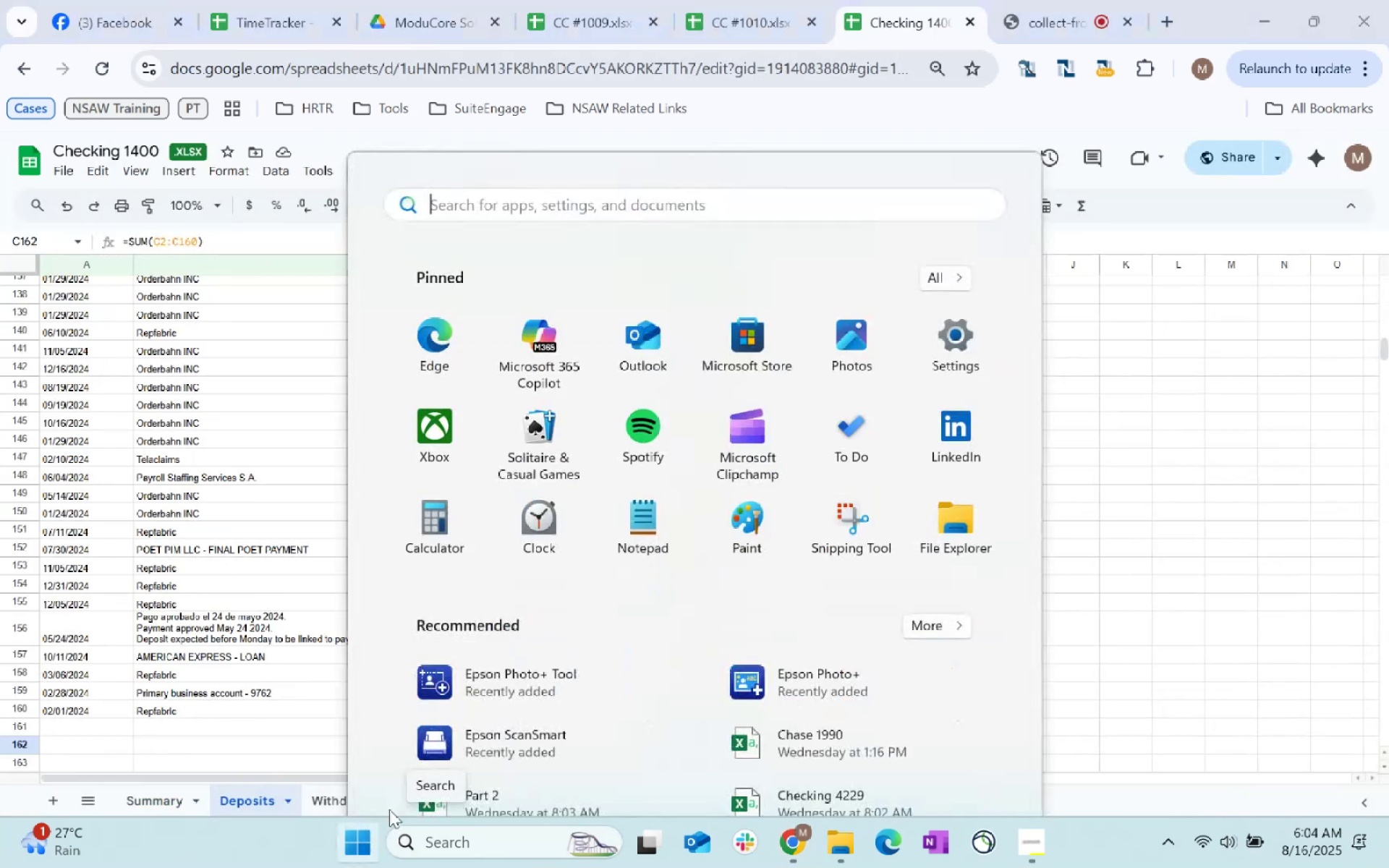 
type(excel)
 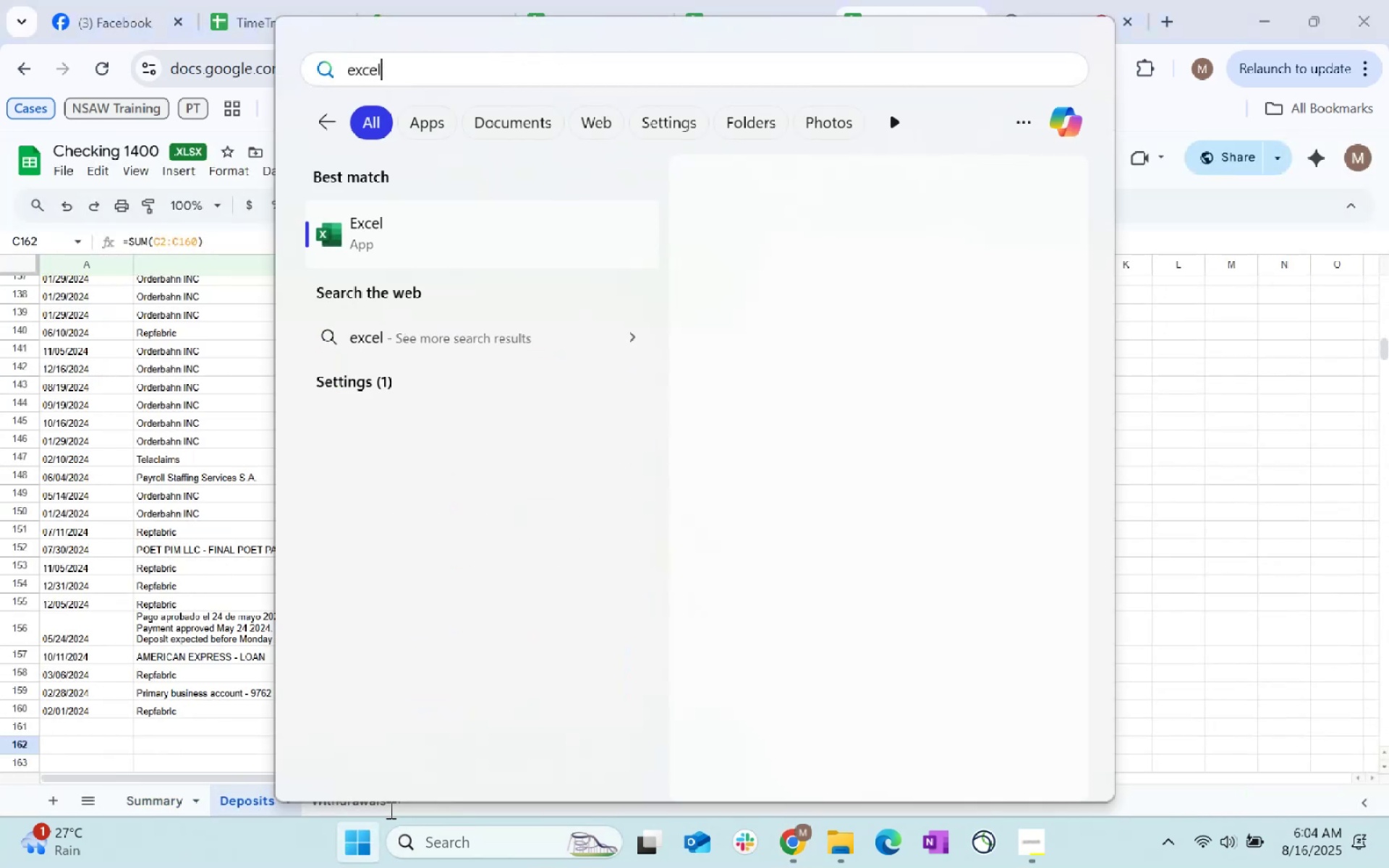 
key(Enter)
 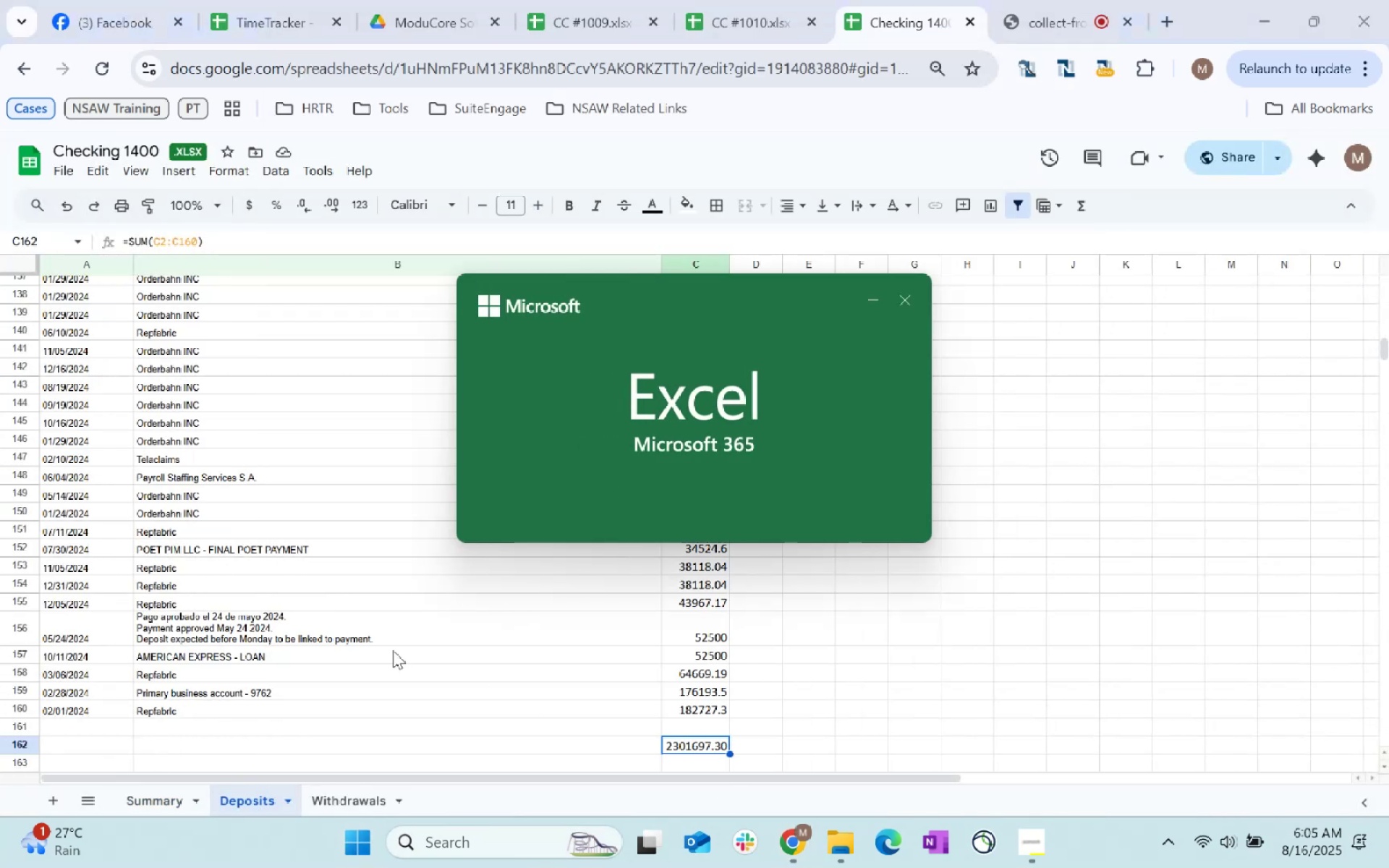 
left_click_drag(start_coordinate=[522, 409], to_coordinate=[526, 409])
 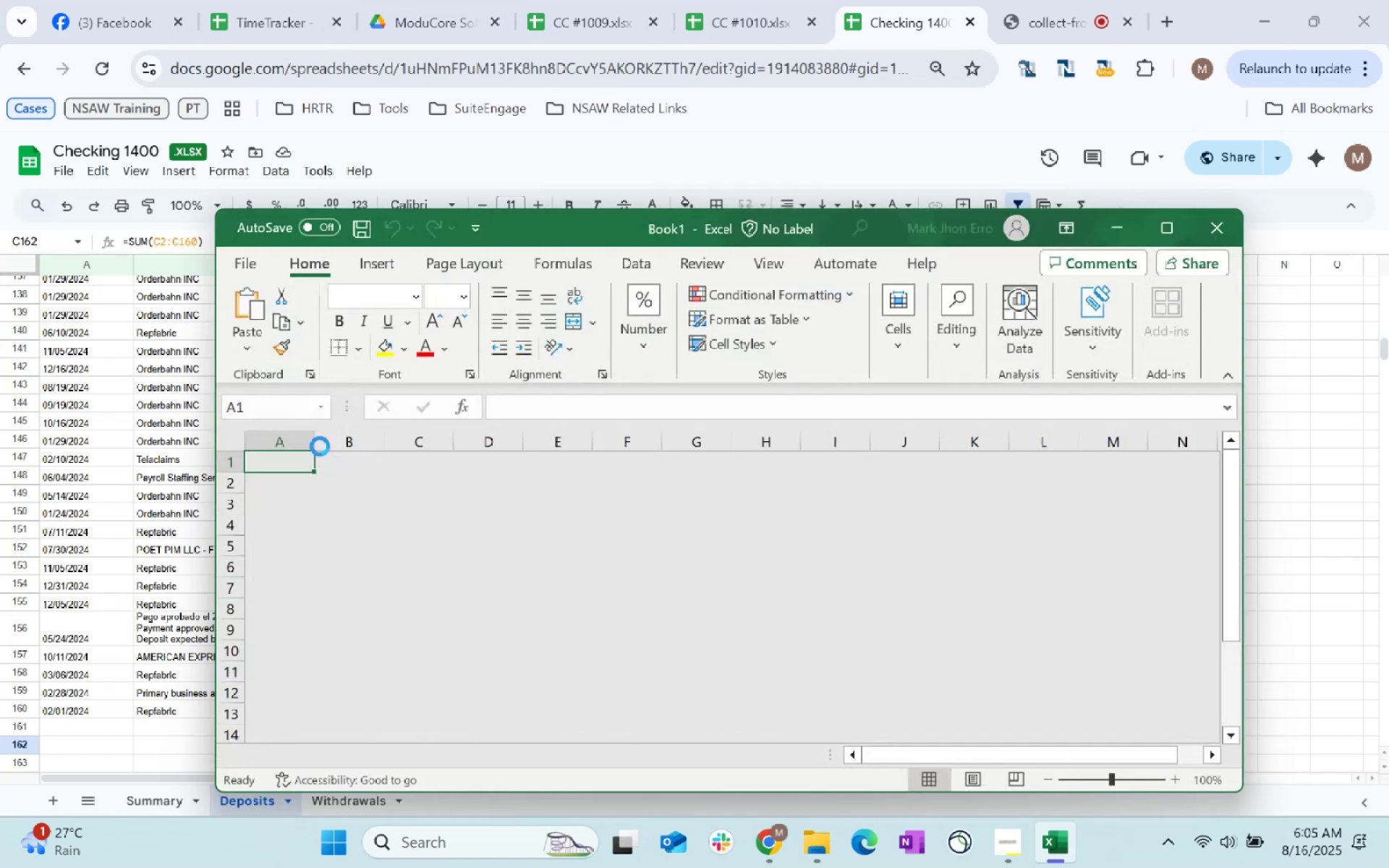 
key(Alt+AltLeft)
 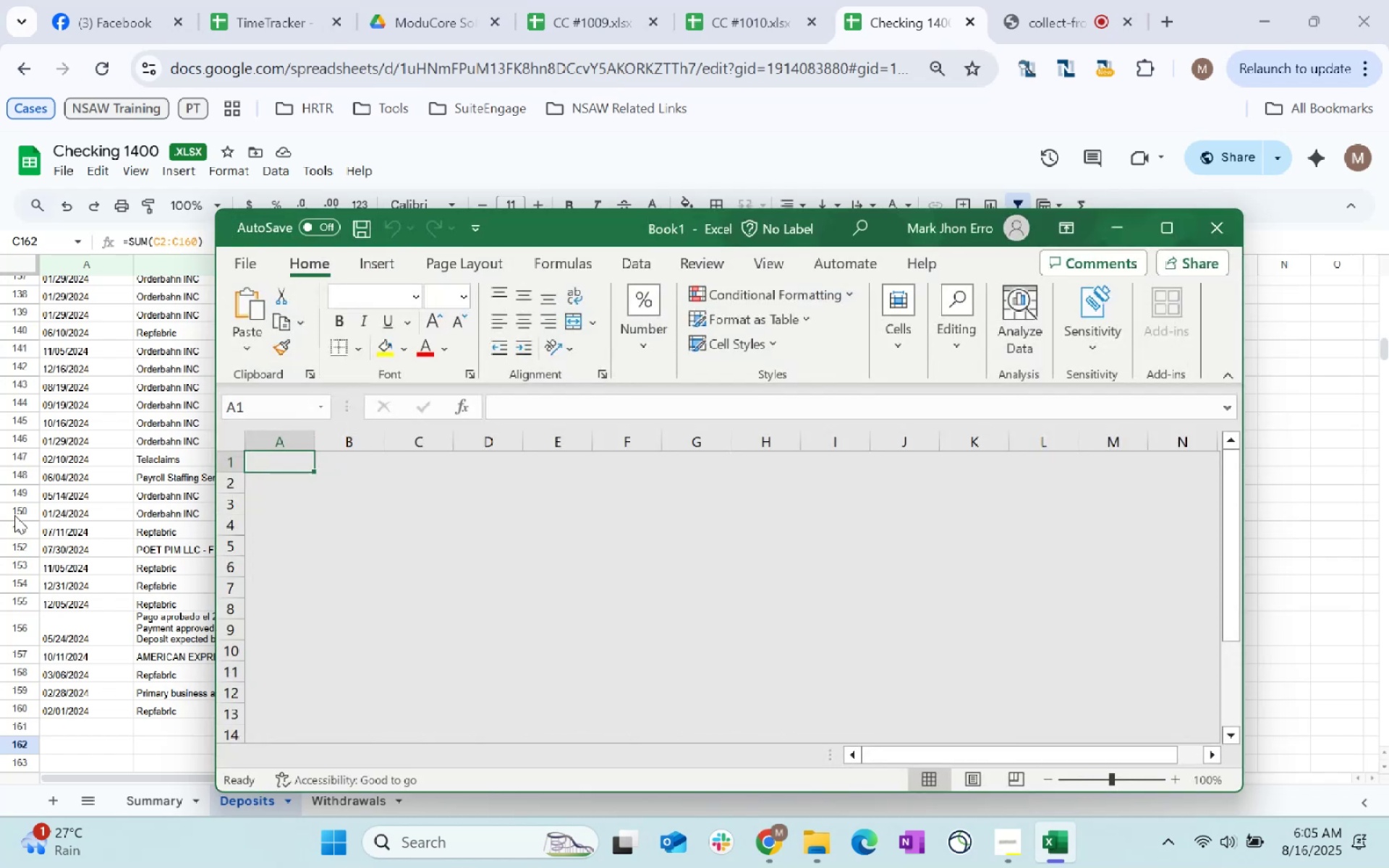 
key(Alt+Tab)
 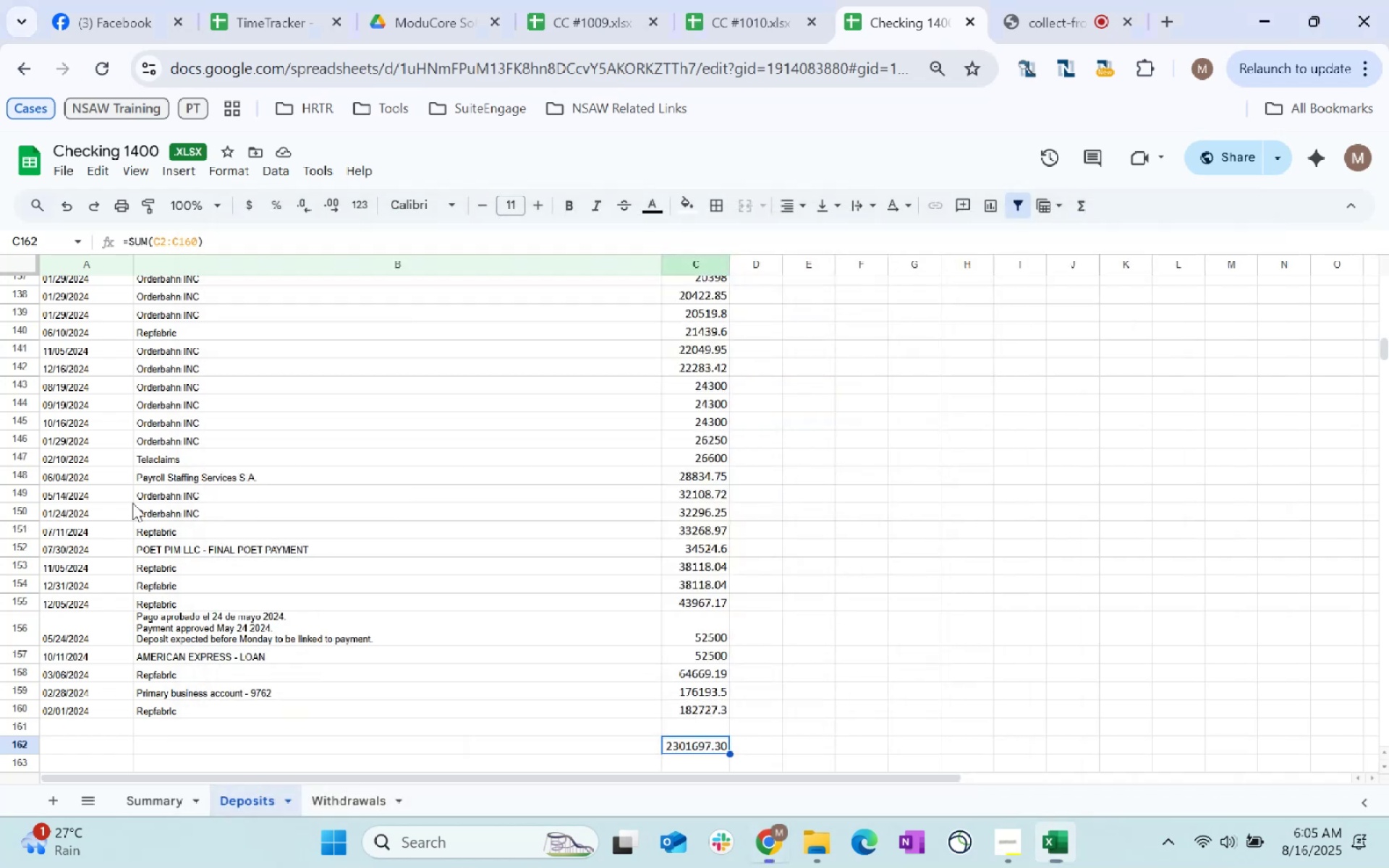 
left_click_drag(start_coordinate=[134, 493], to_coordinate=[132, 485])
 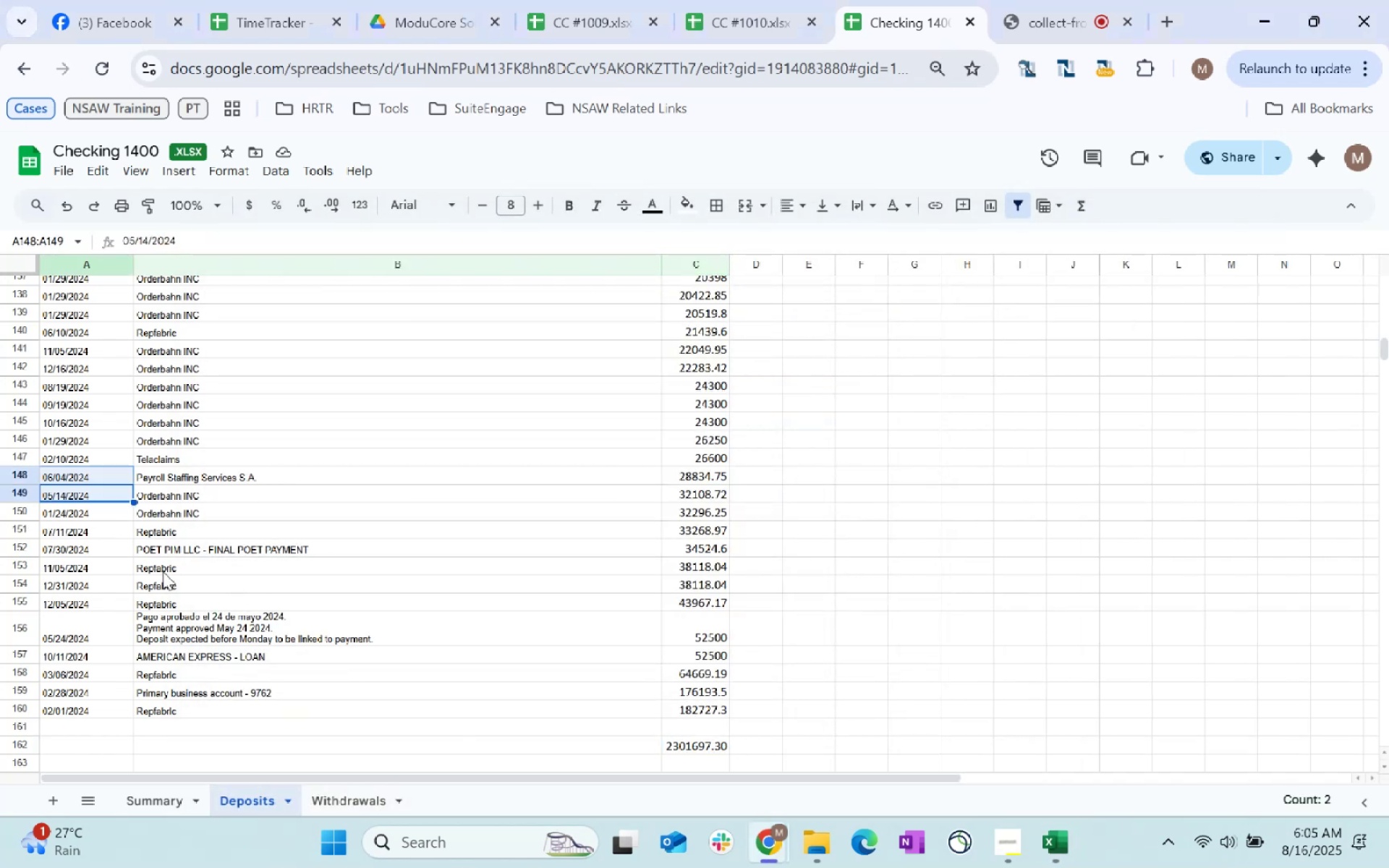 
key(Control+ArrowUp)
 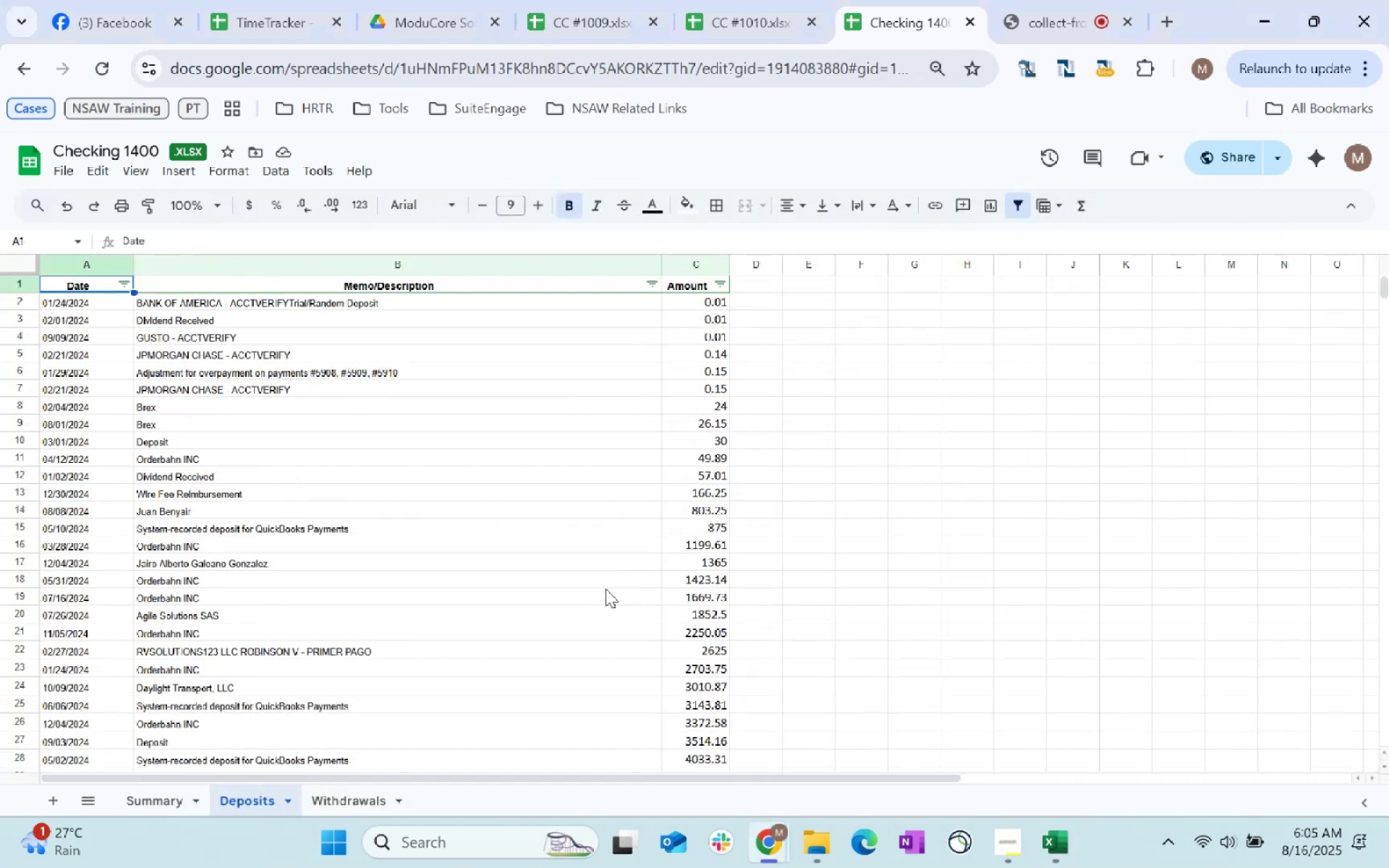 
key(Control+Shift+ArrowRight)
 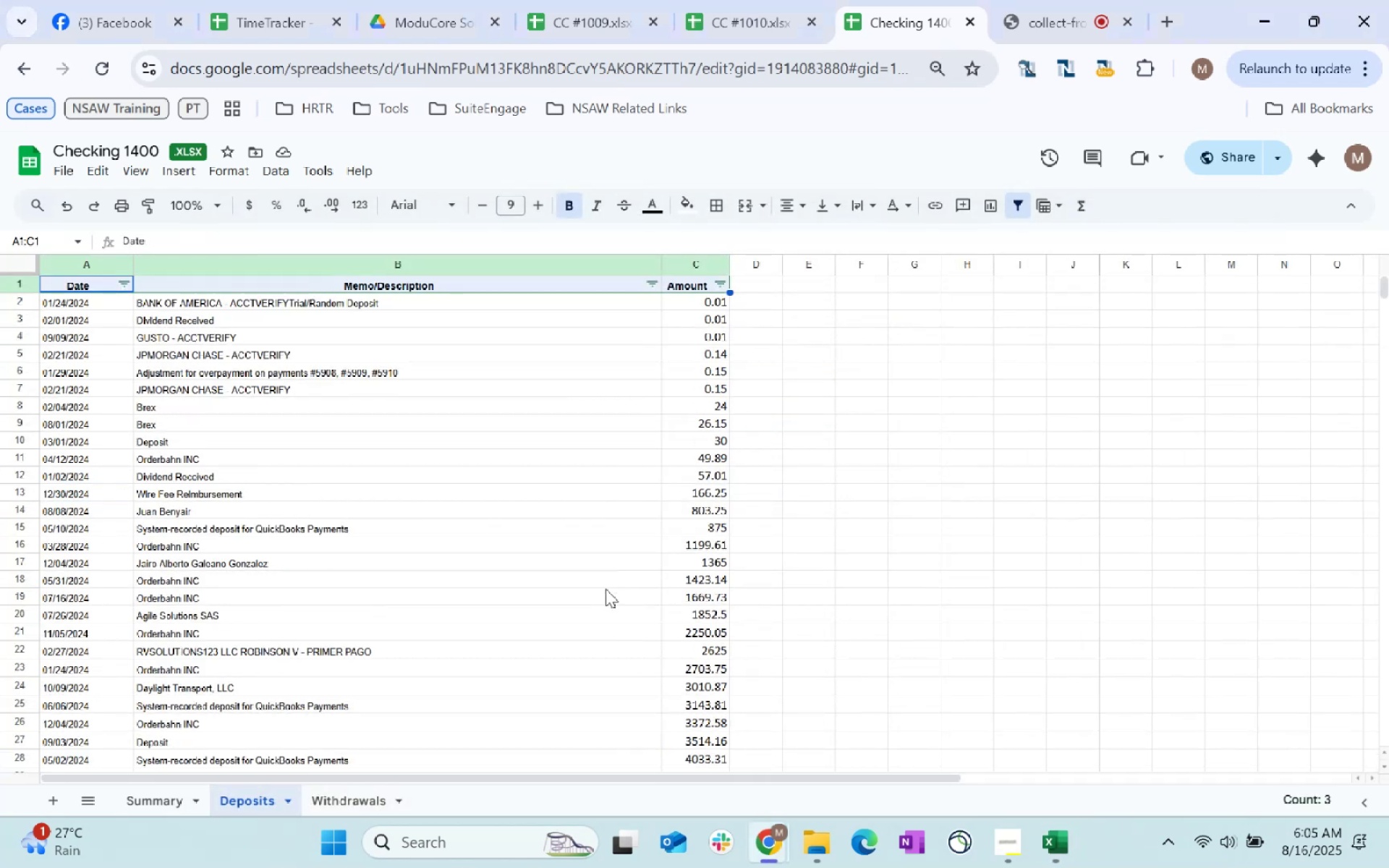 
key(Control+Shift+ArrowDown)
 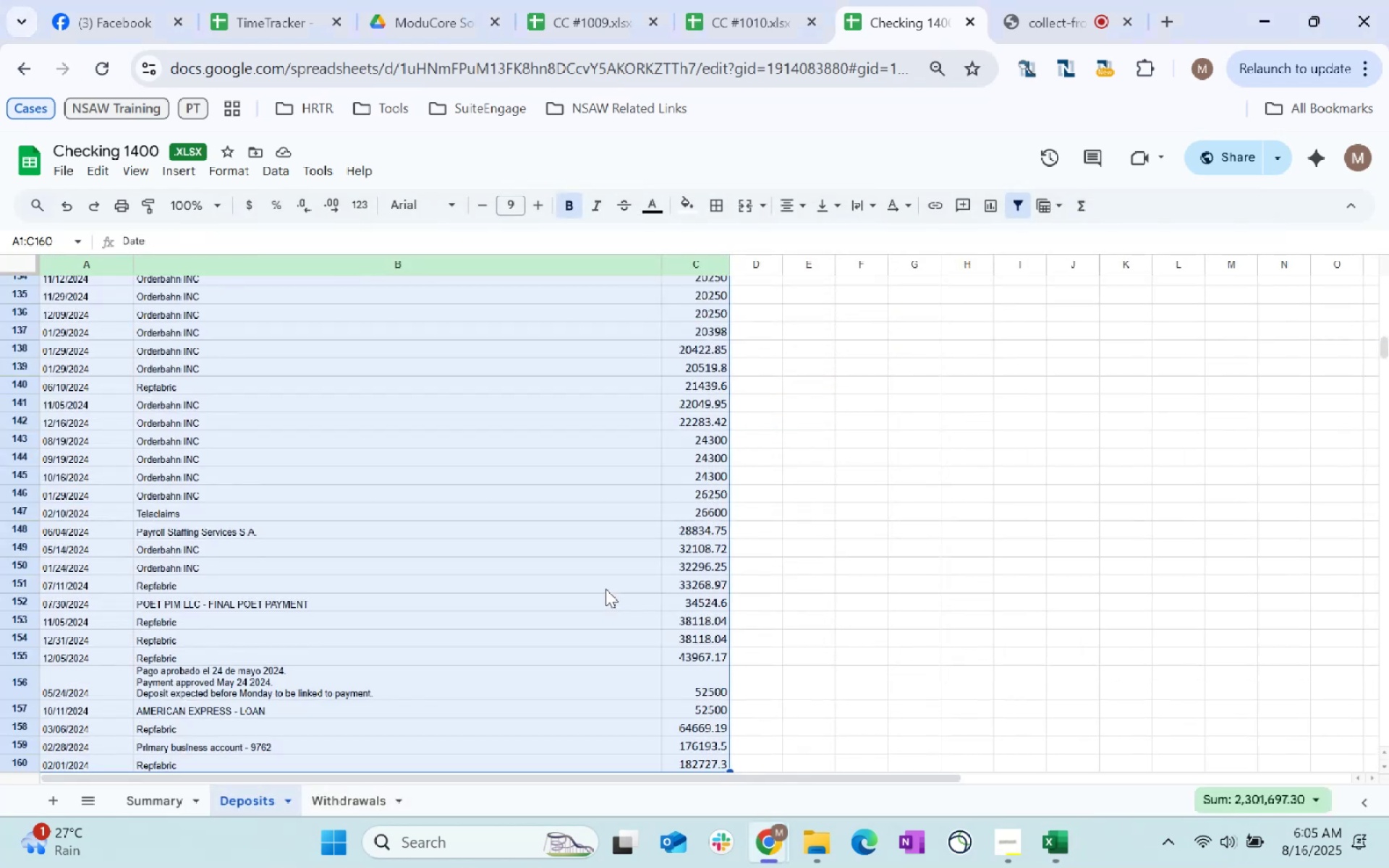 
key(Control+C)
 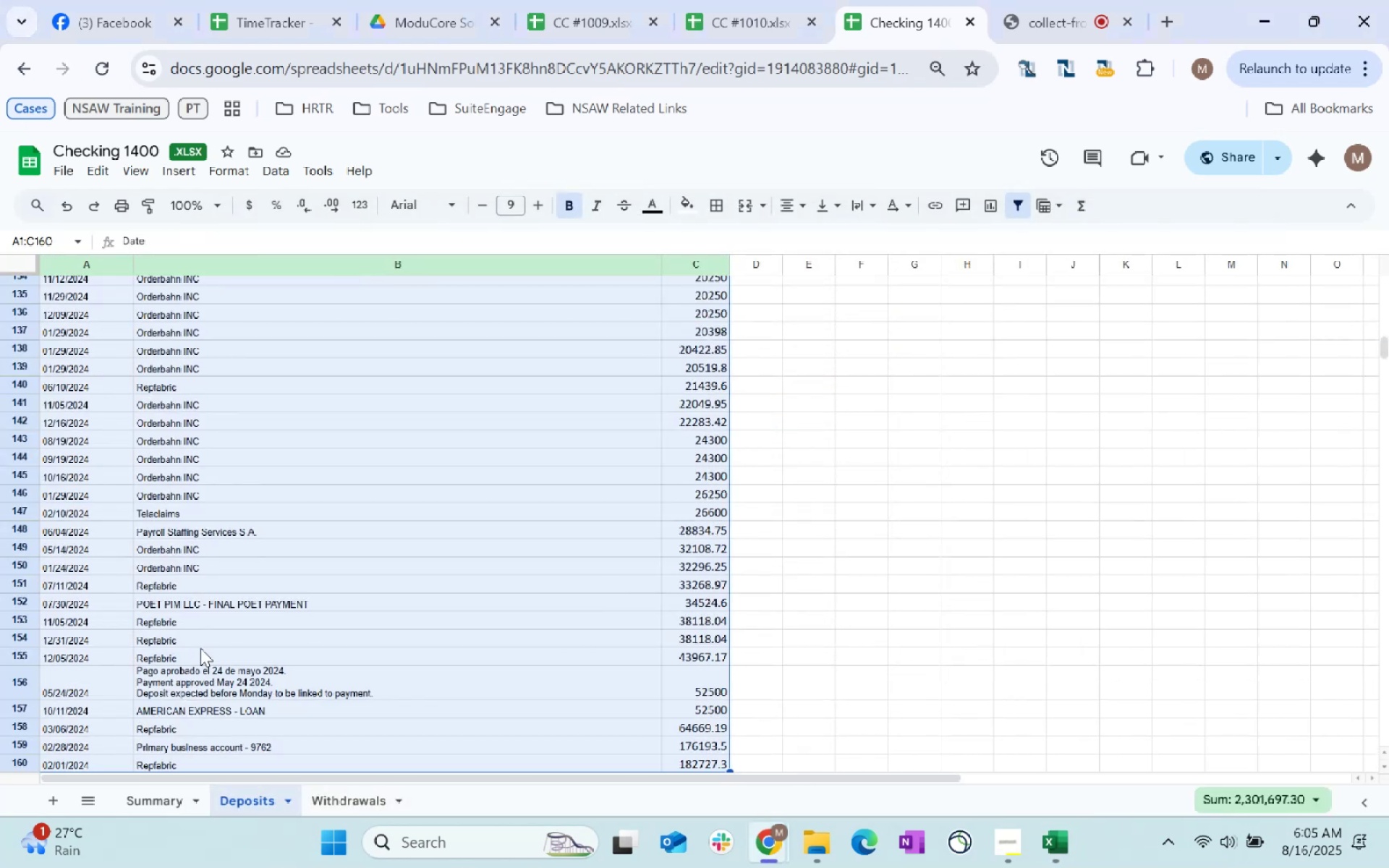 
key(Control+C)
 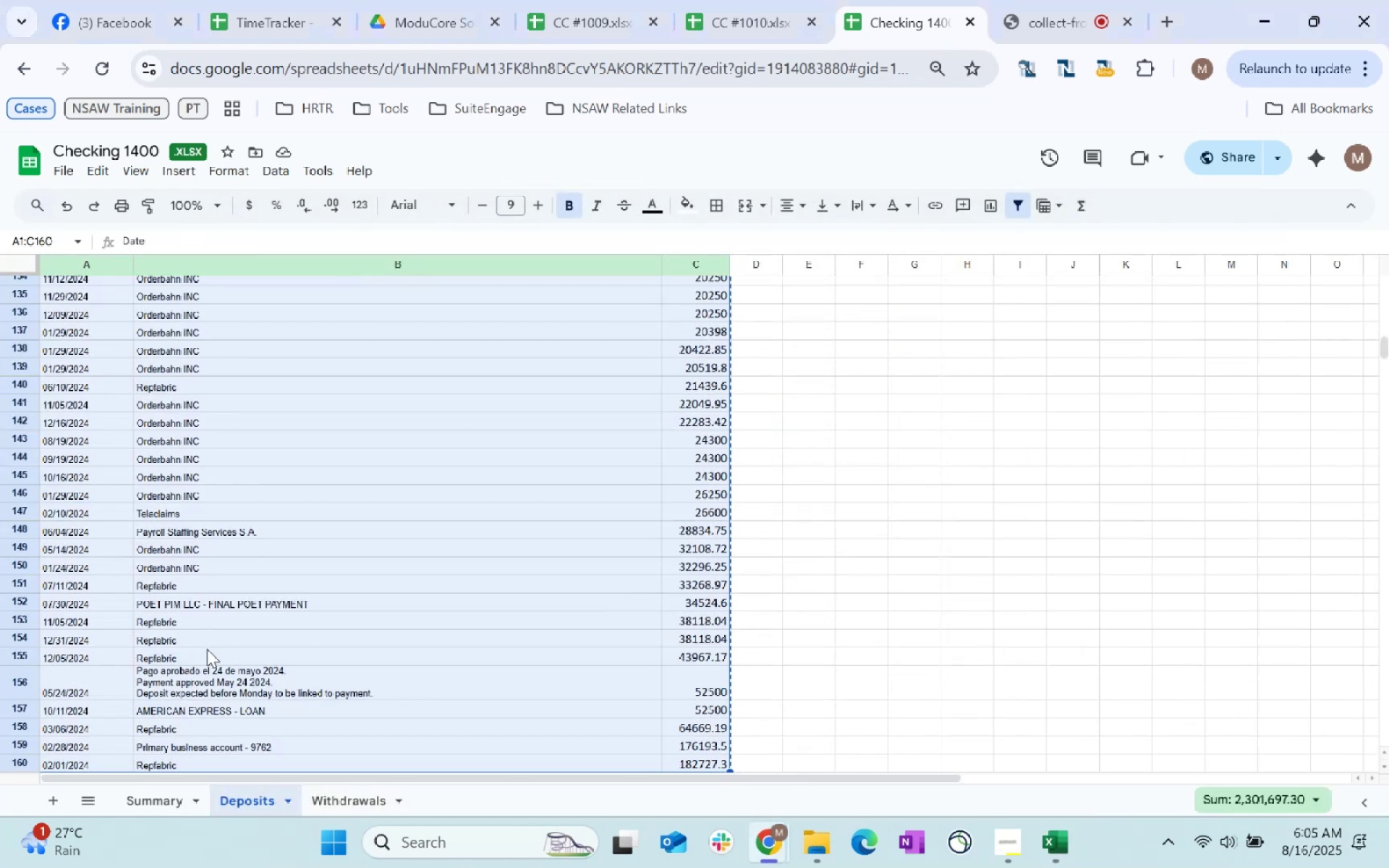 
key(Control+C)
 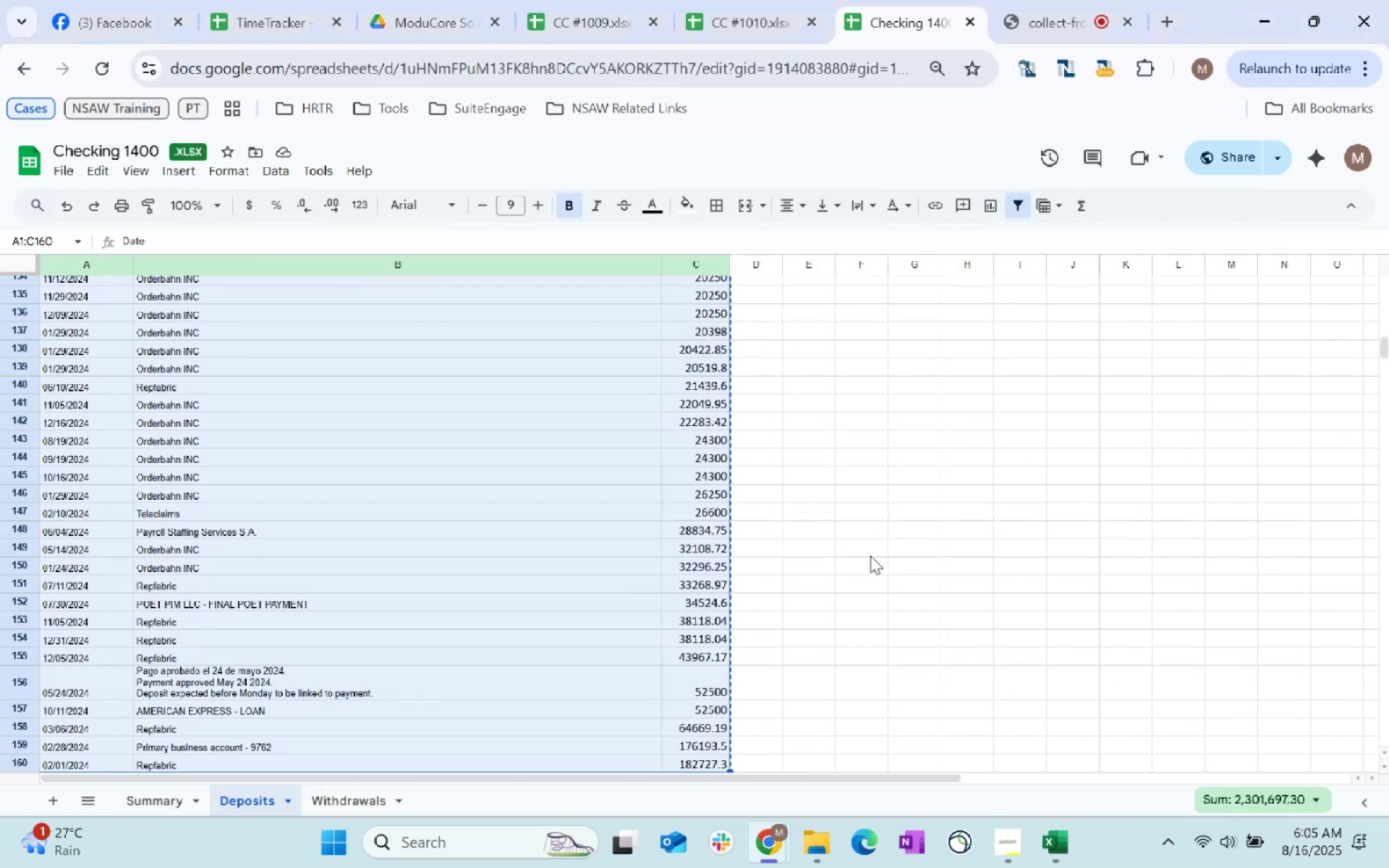 
key(Alt+AltLeft)
 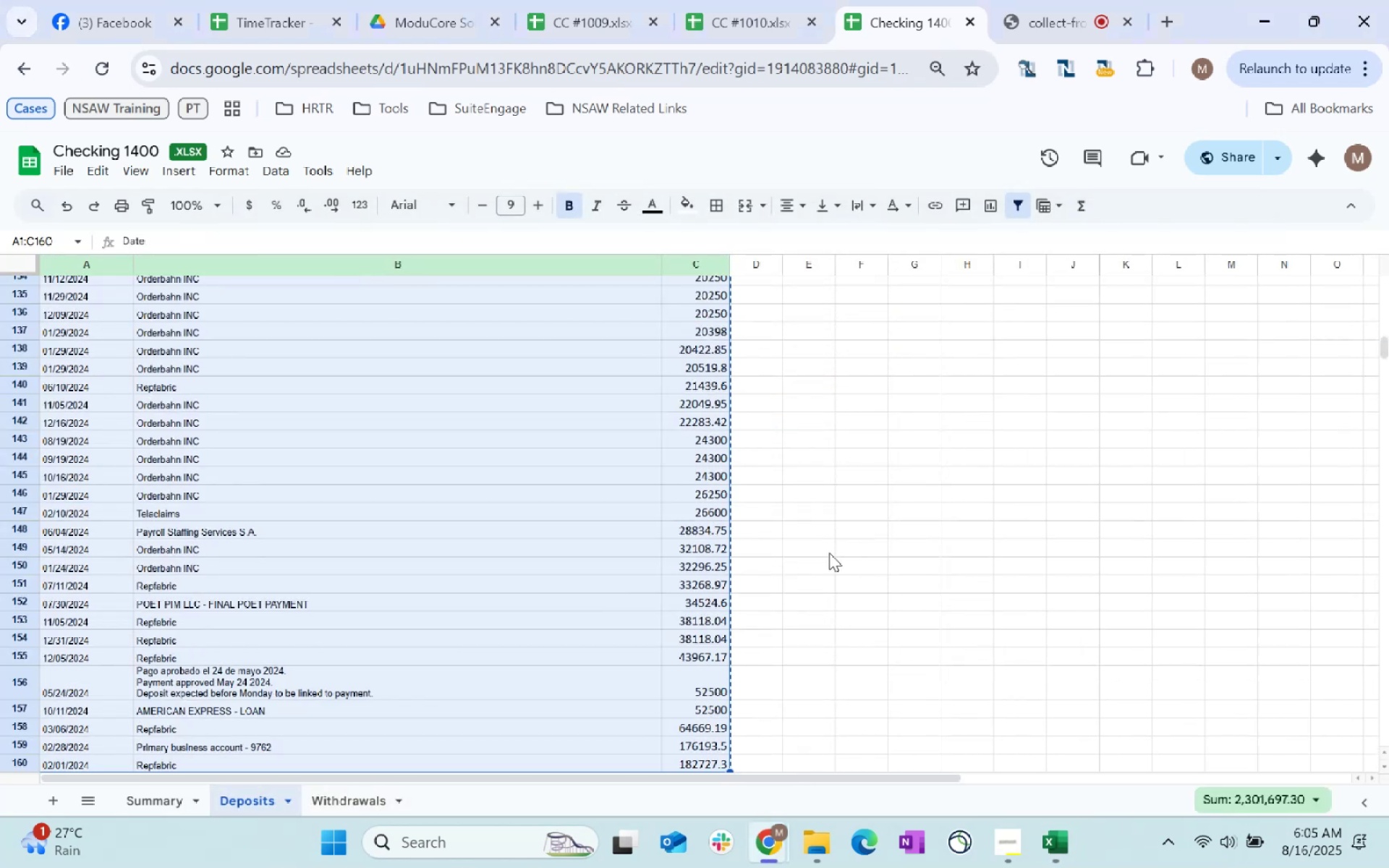 
key(Alt+Tab)
 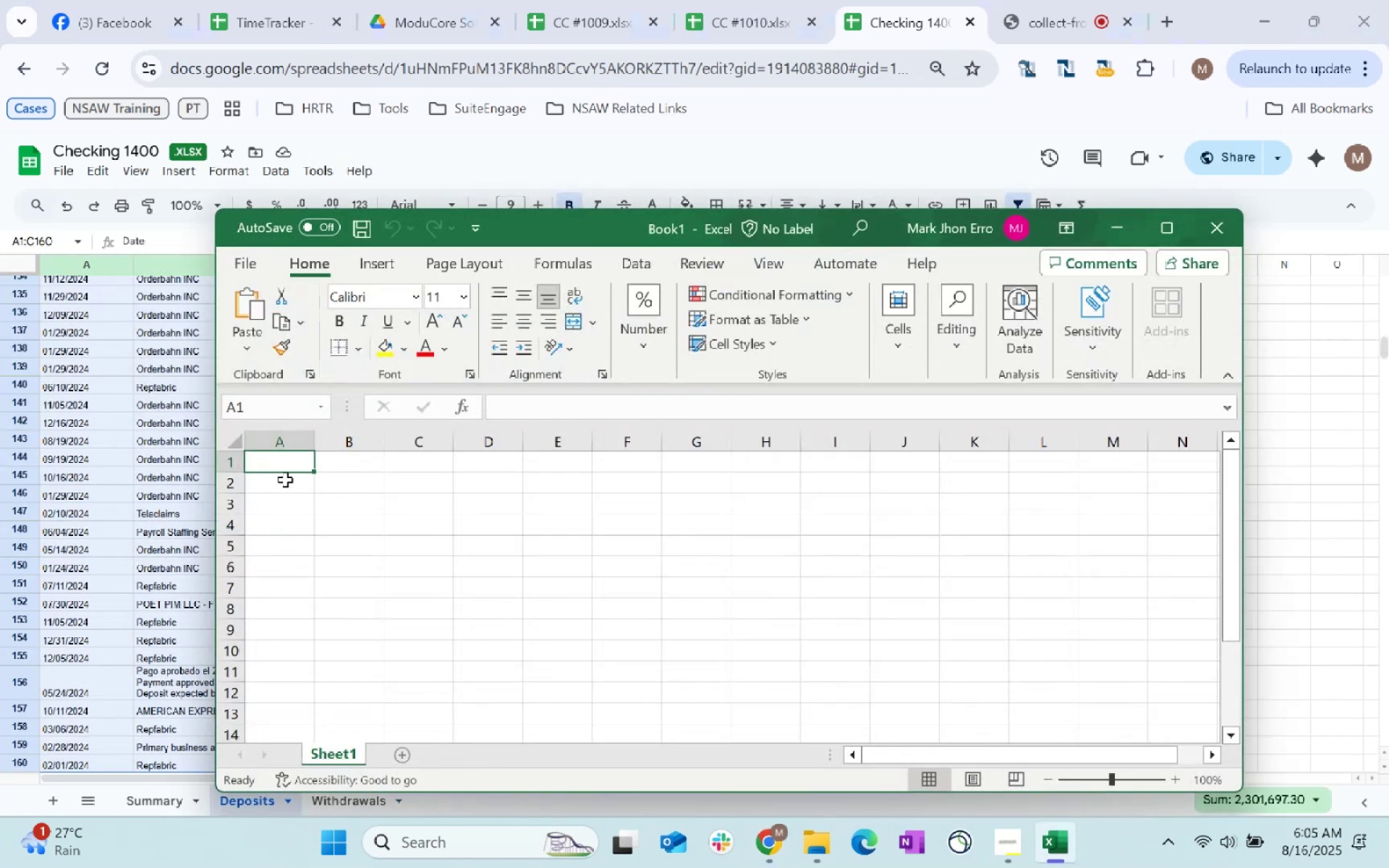 
right_click([276, 461])
 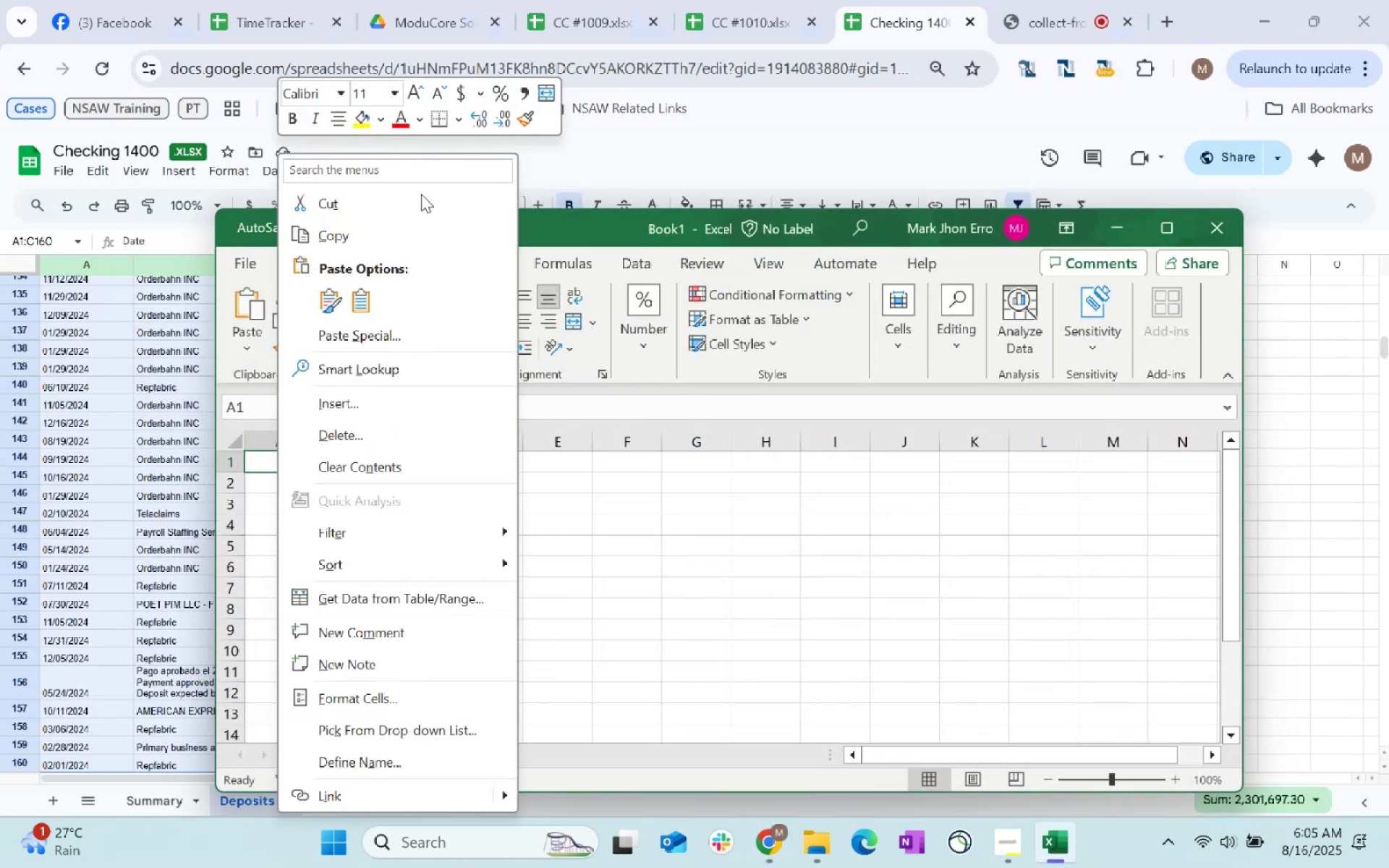 
left_click([368, 303])
 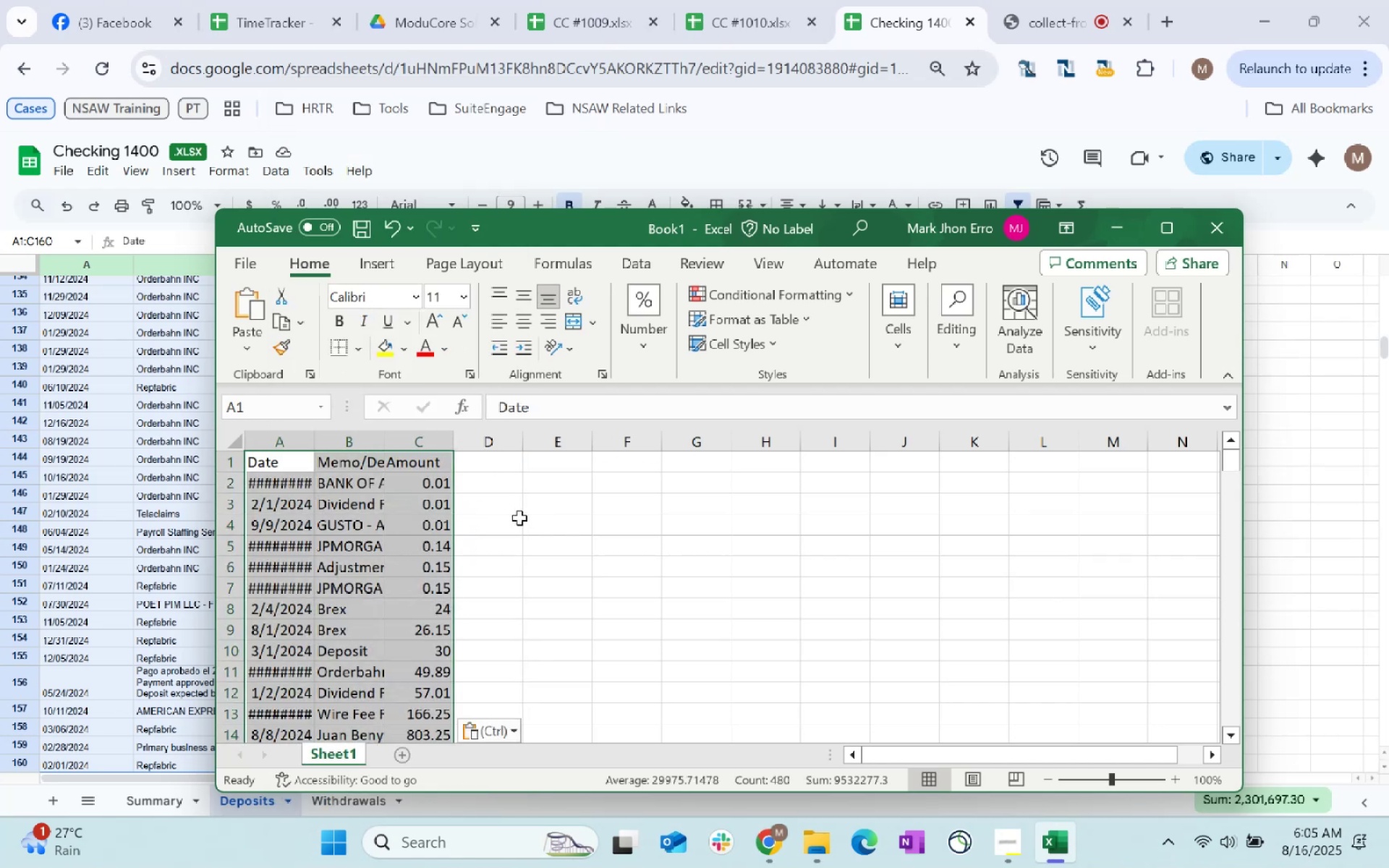 
wait(5.46)
 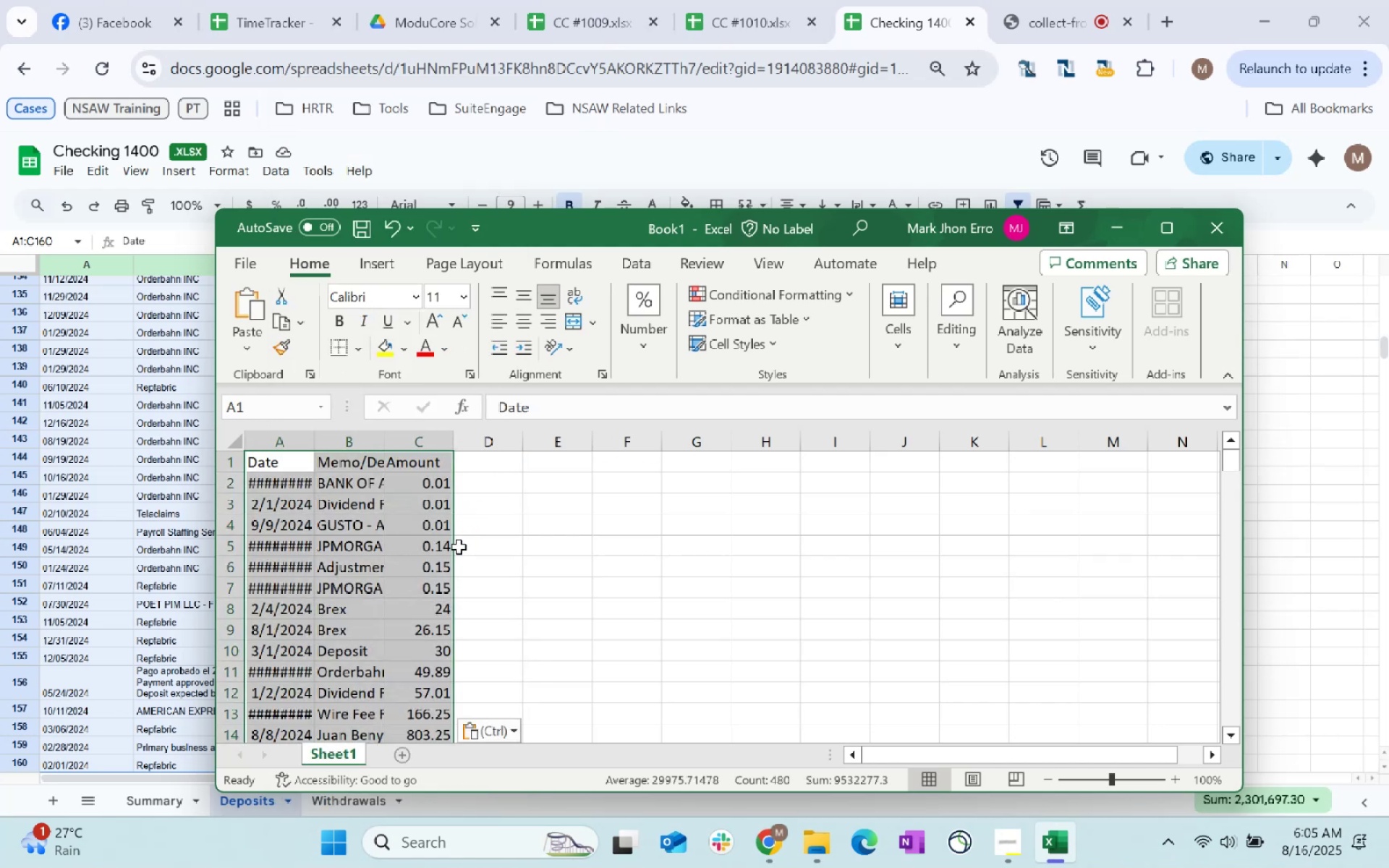 
double_click([442, 537])
 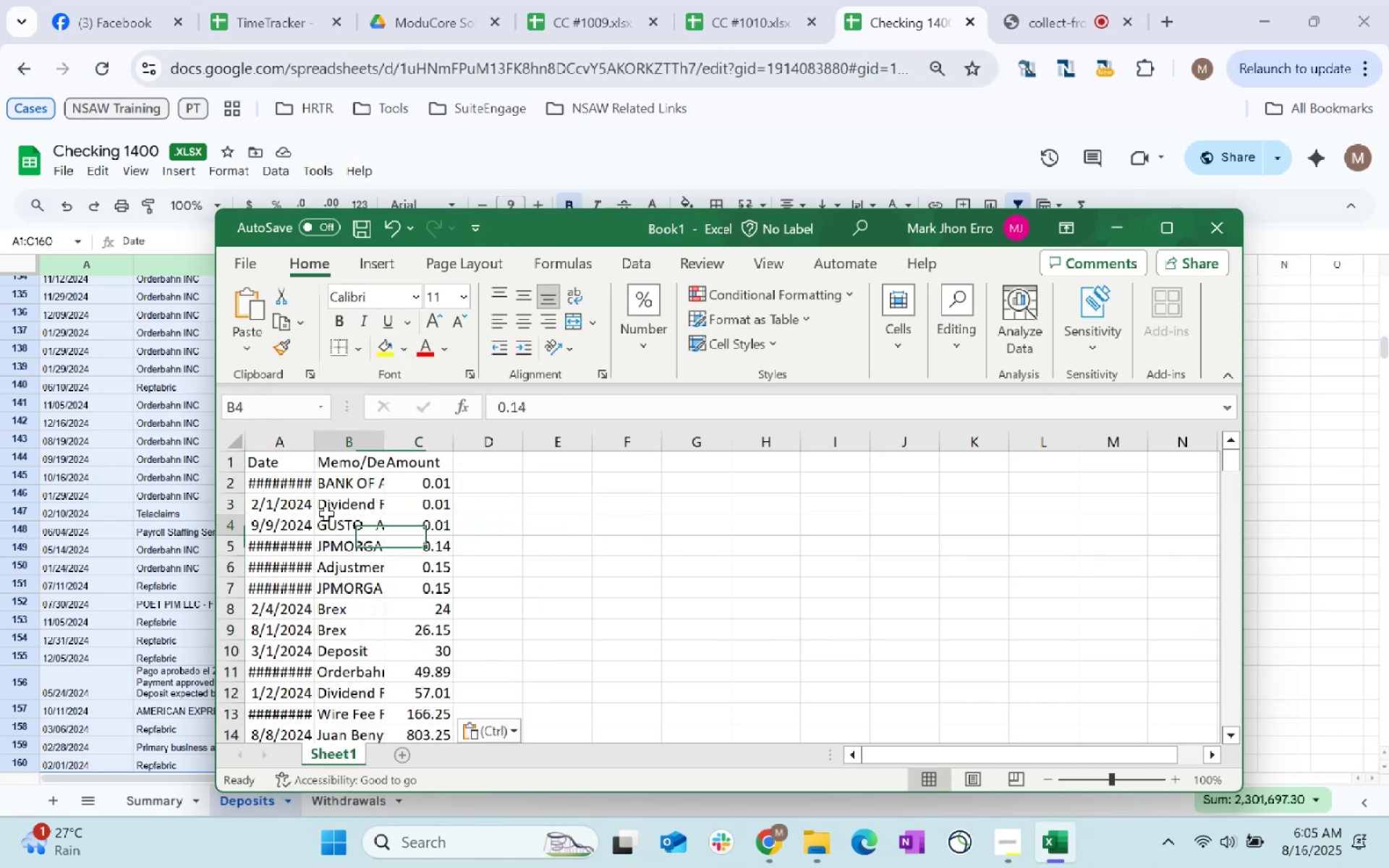 
double_click([765, 552])
 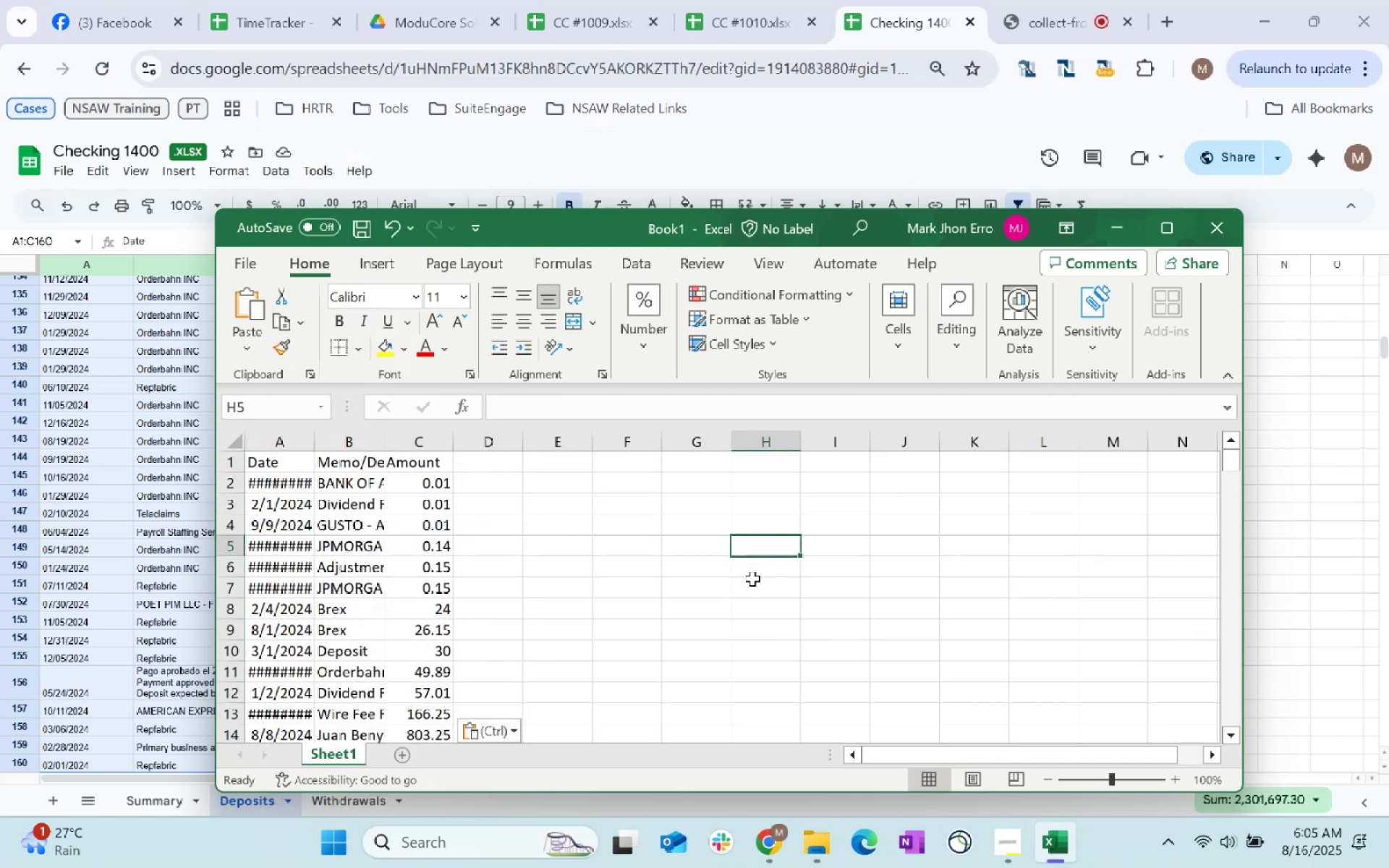 
hold_key(key=ControlLeft, duration=1.52)
 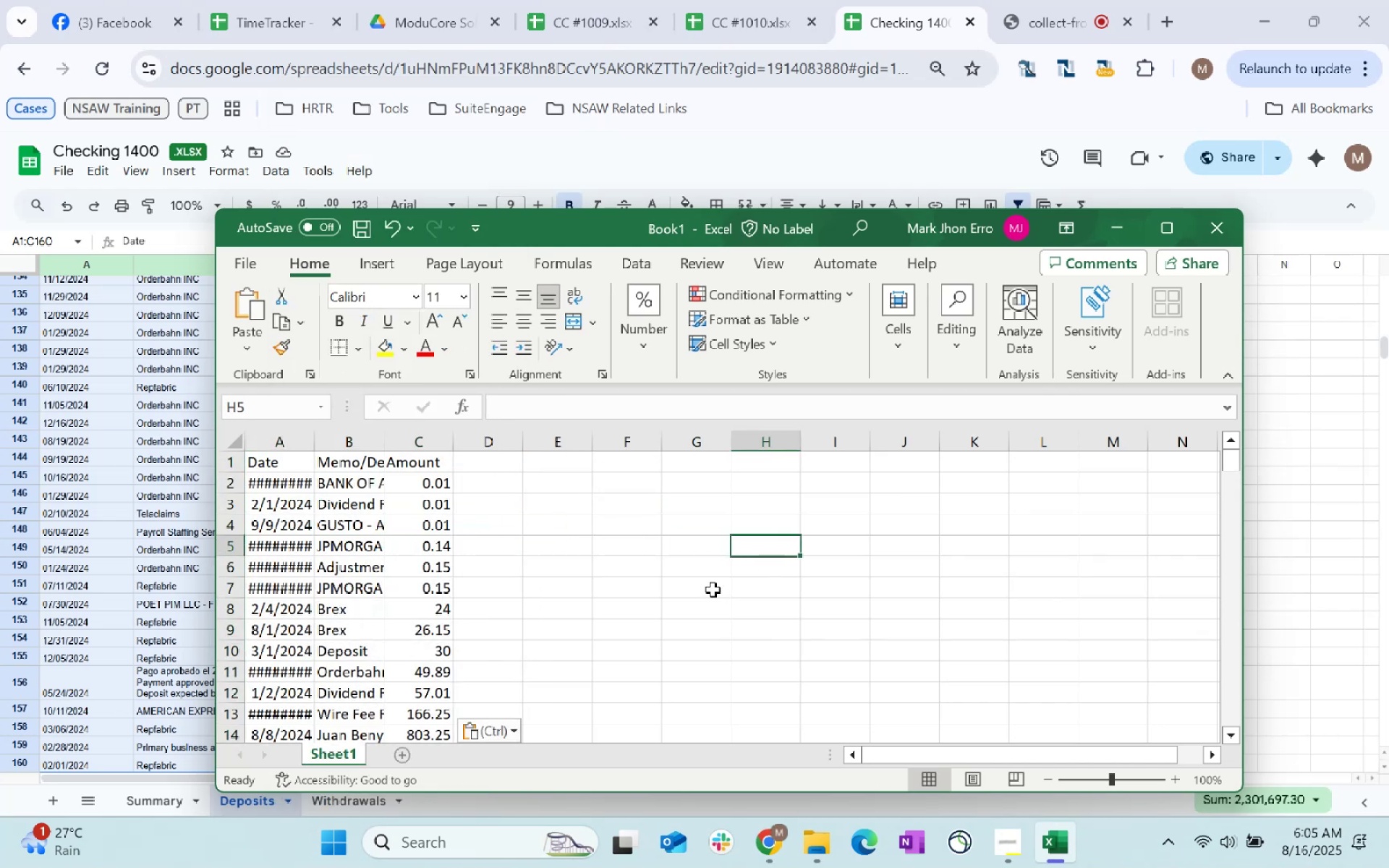 
hold_key(key=ControlLeft, duration=0.83)
 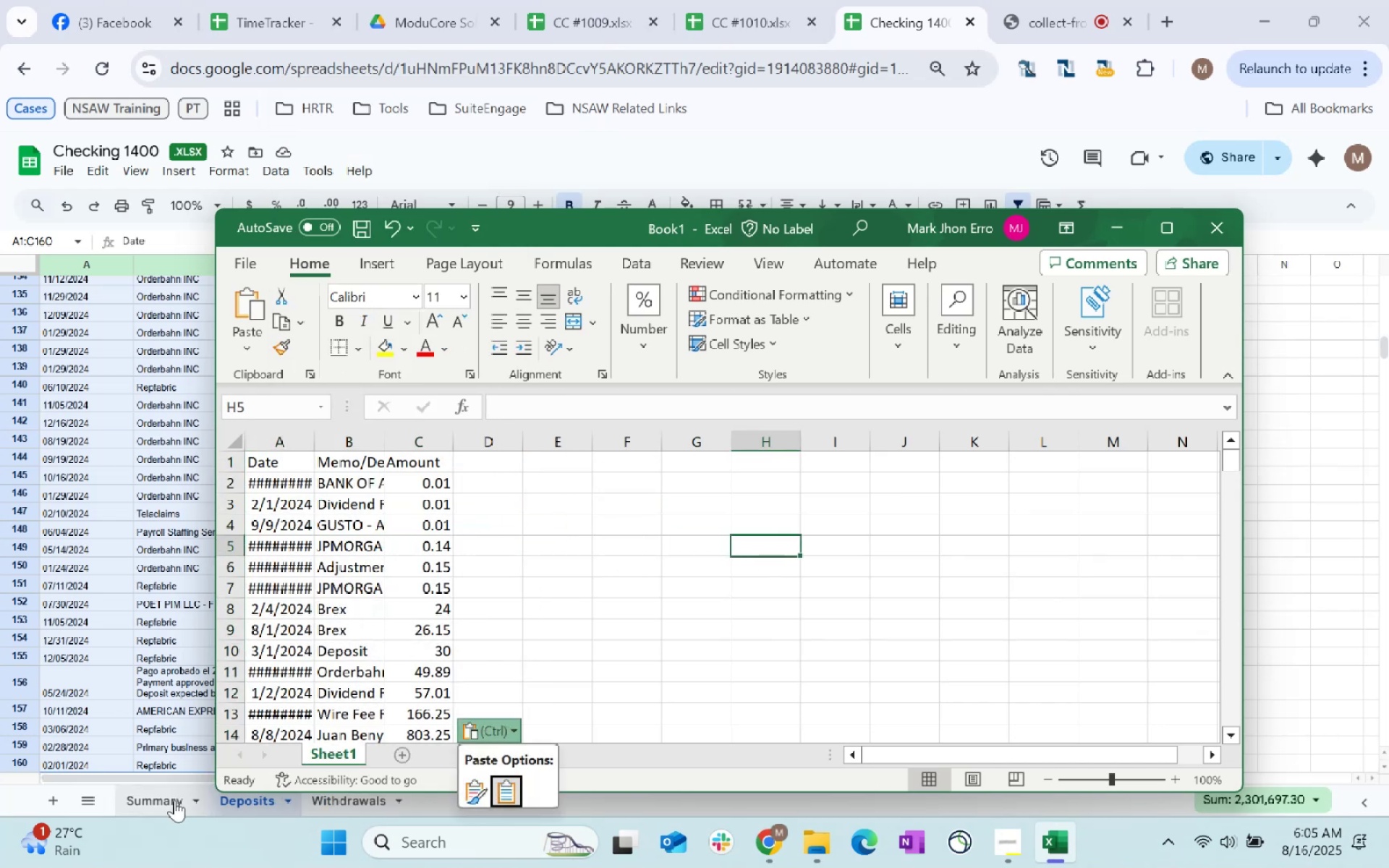 
left_click([169, 800])
 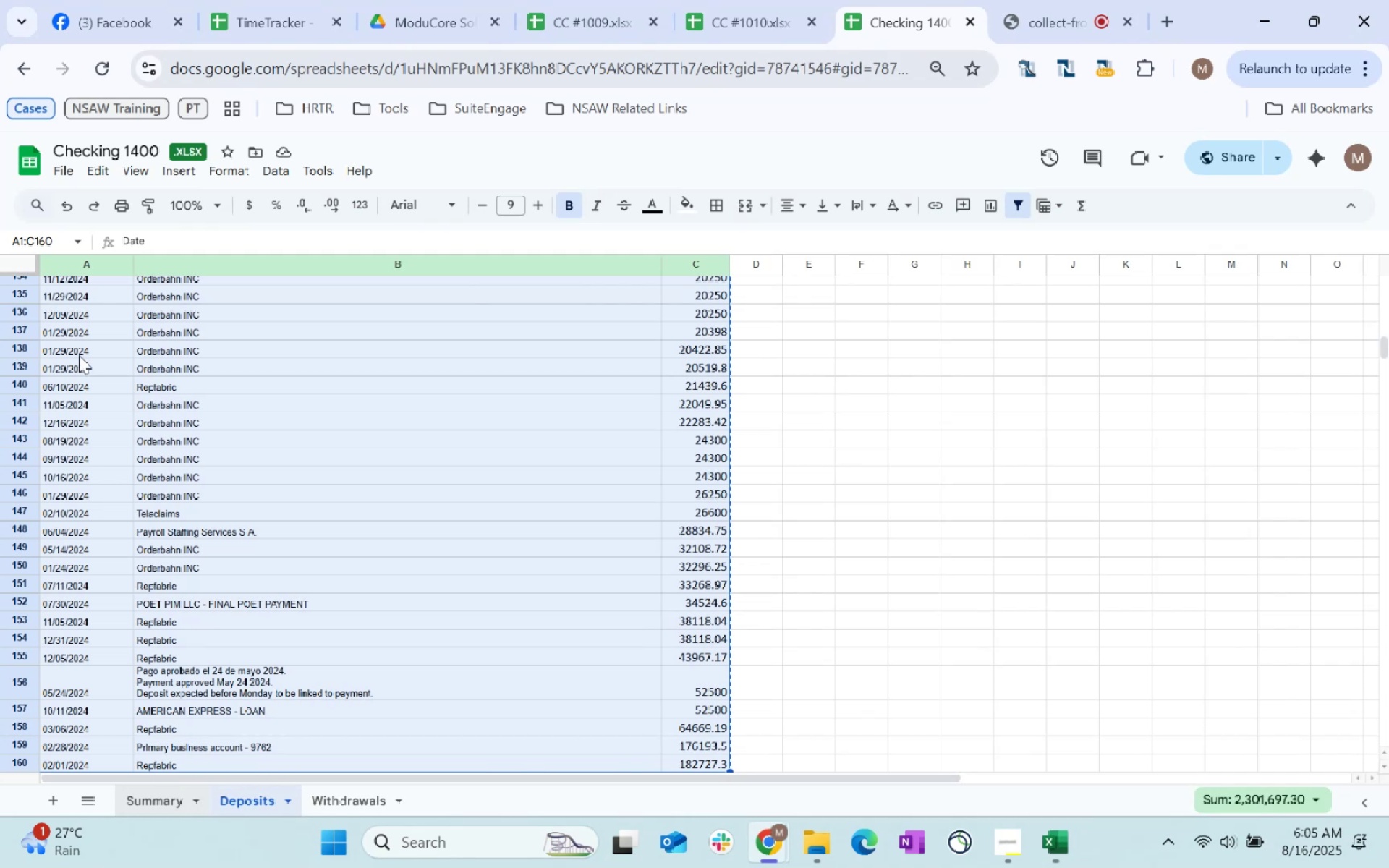 
scroll: coordinate [151, 331], scroll_direction: up, amount: 12.0
 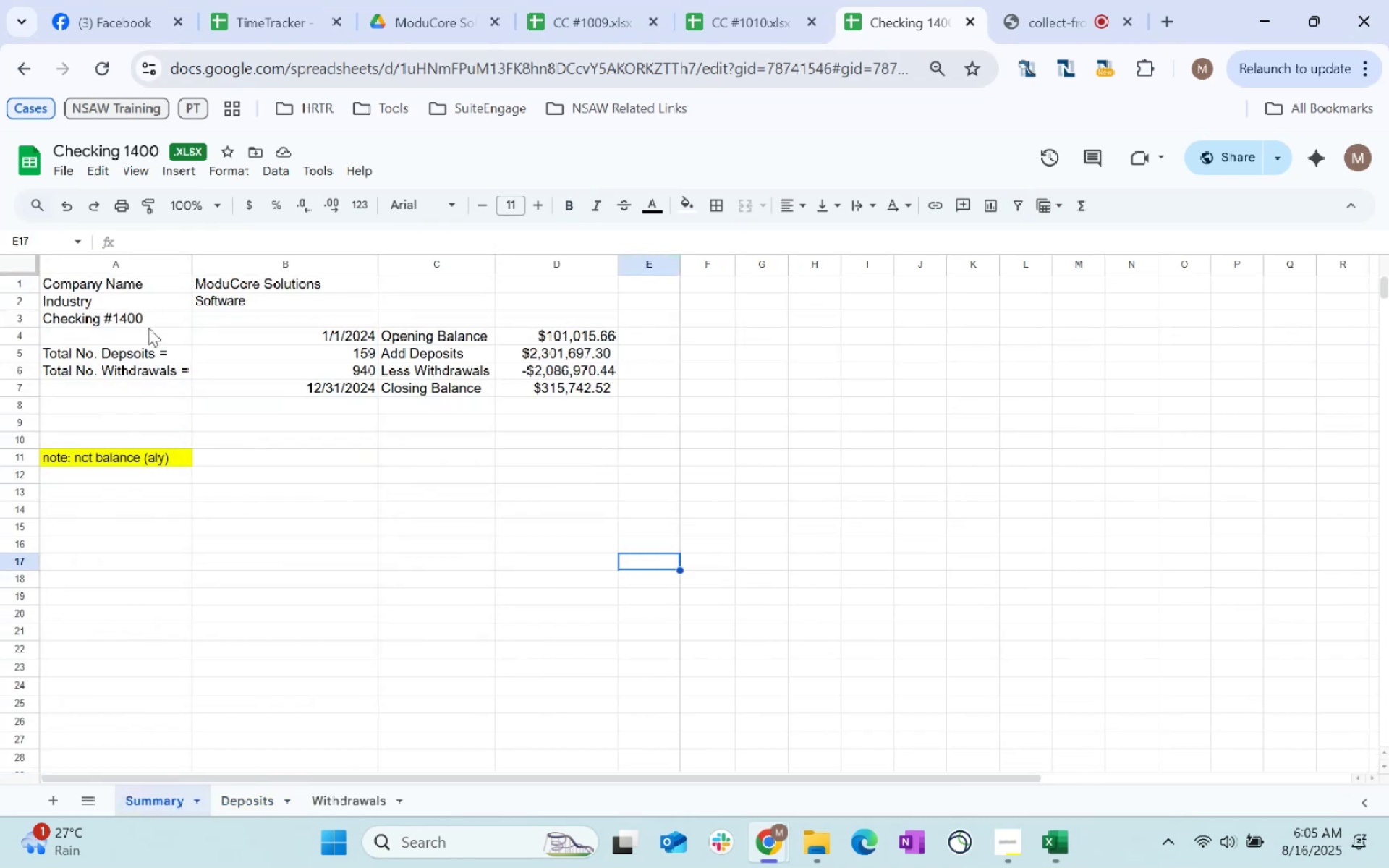 
left_click([148, 328])
 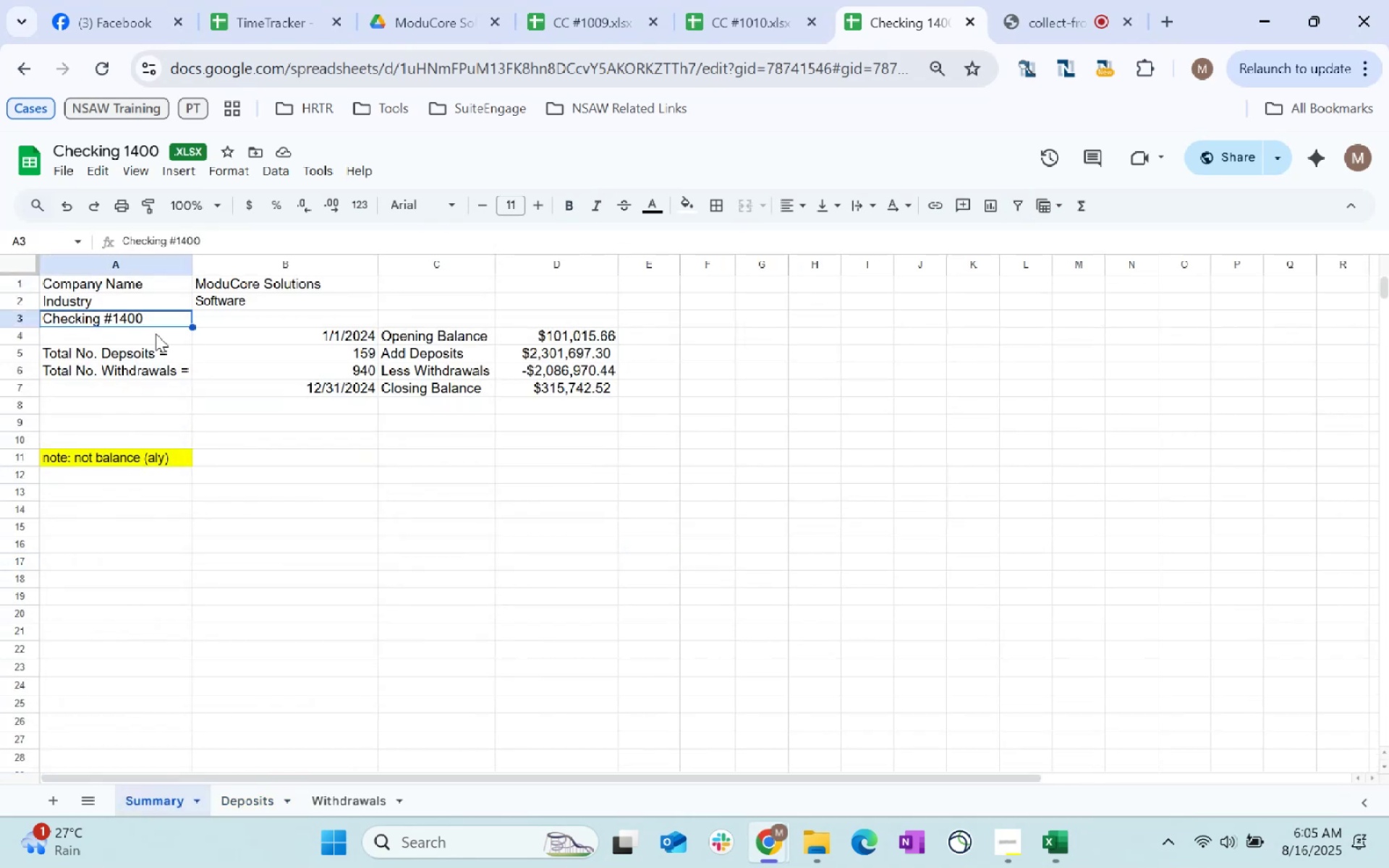 
key(Control+C)
 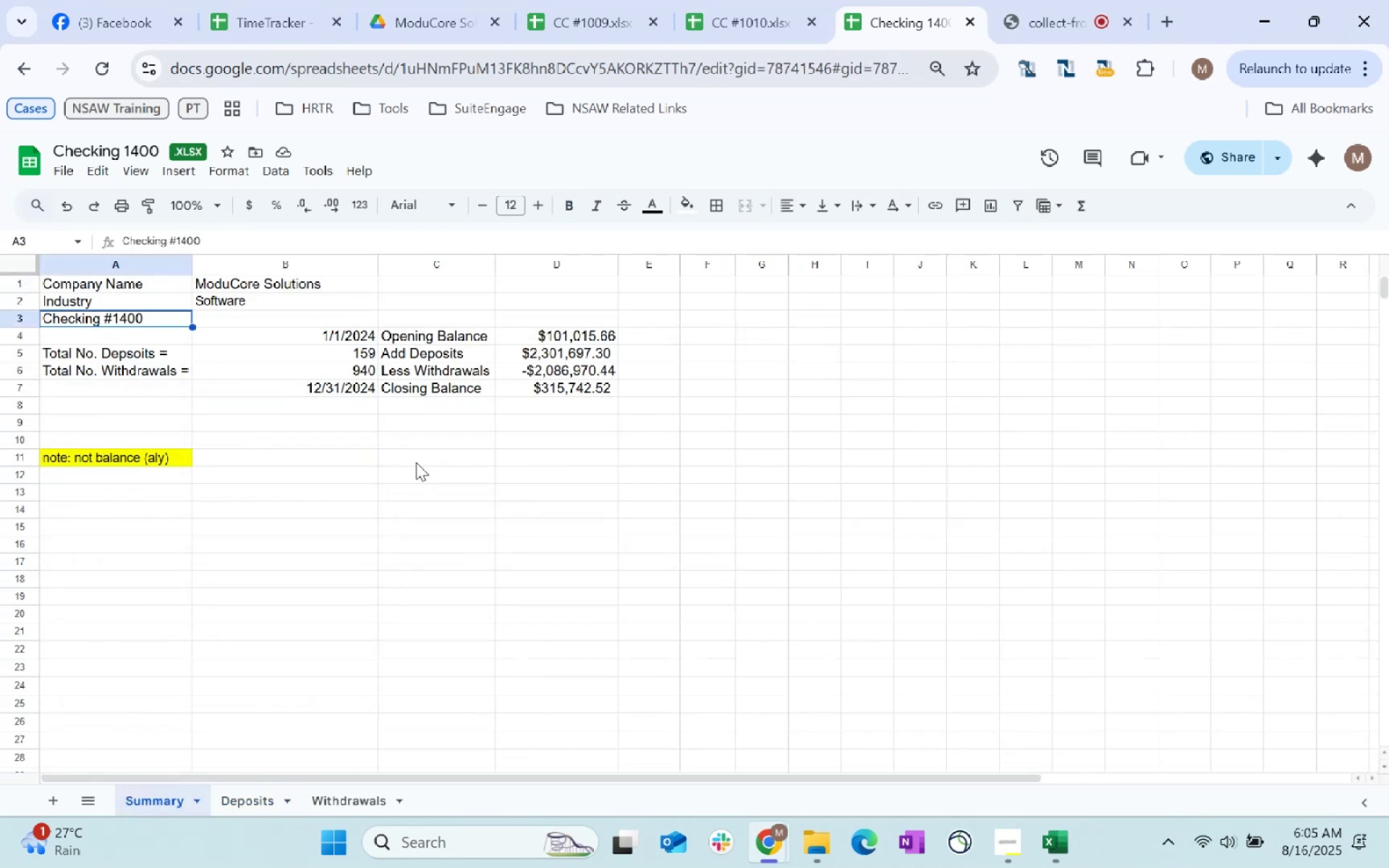 
key(Control+C)
 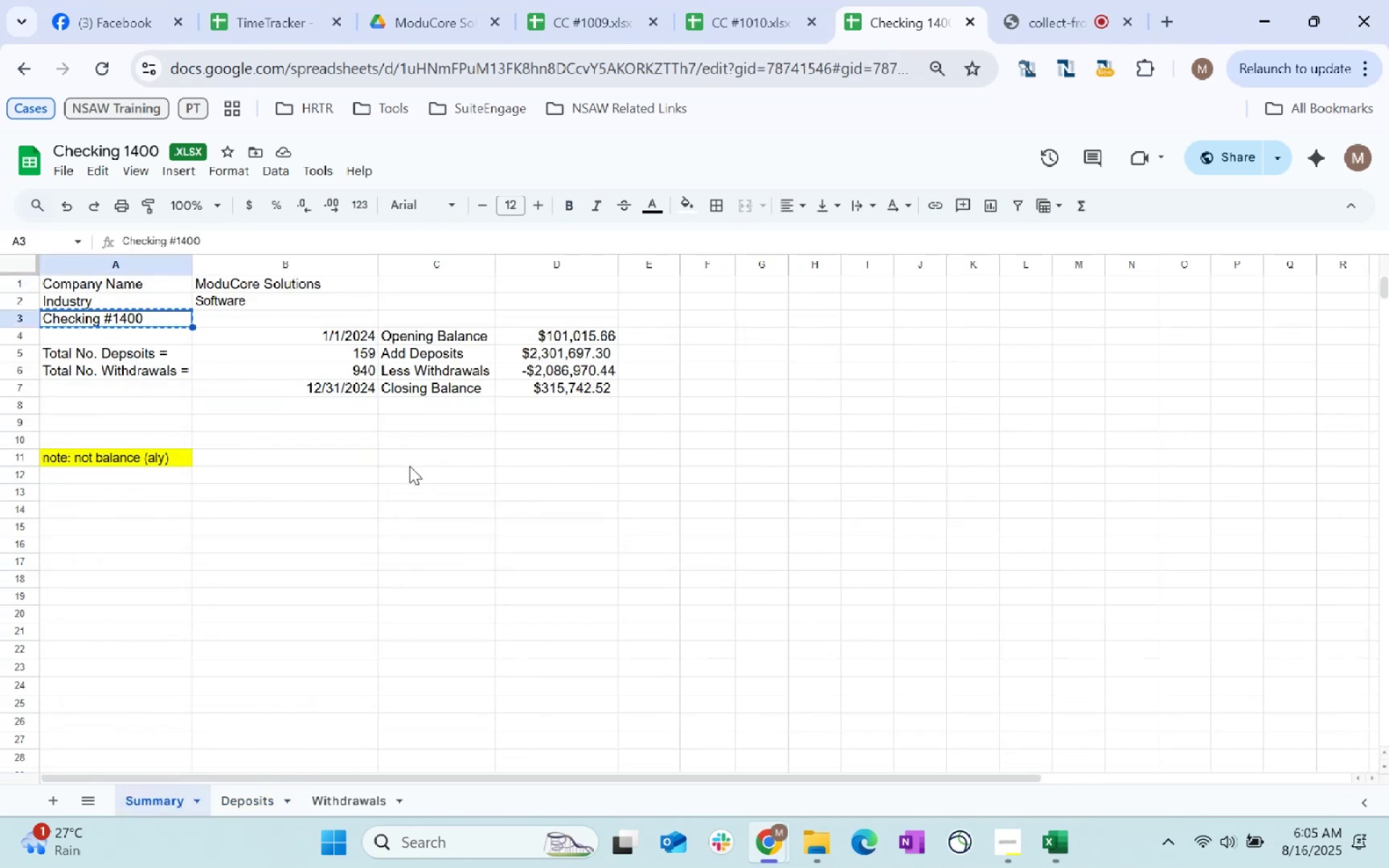 
key(Alt+AltLeft)
 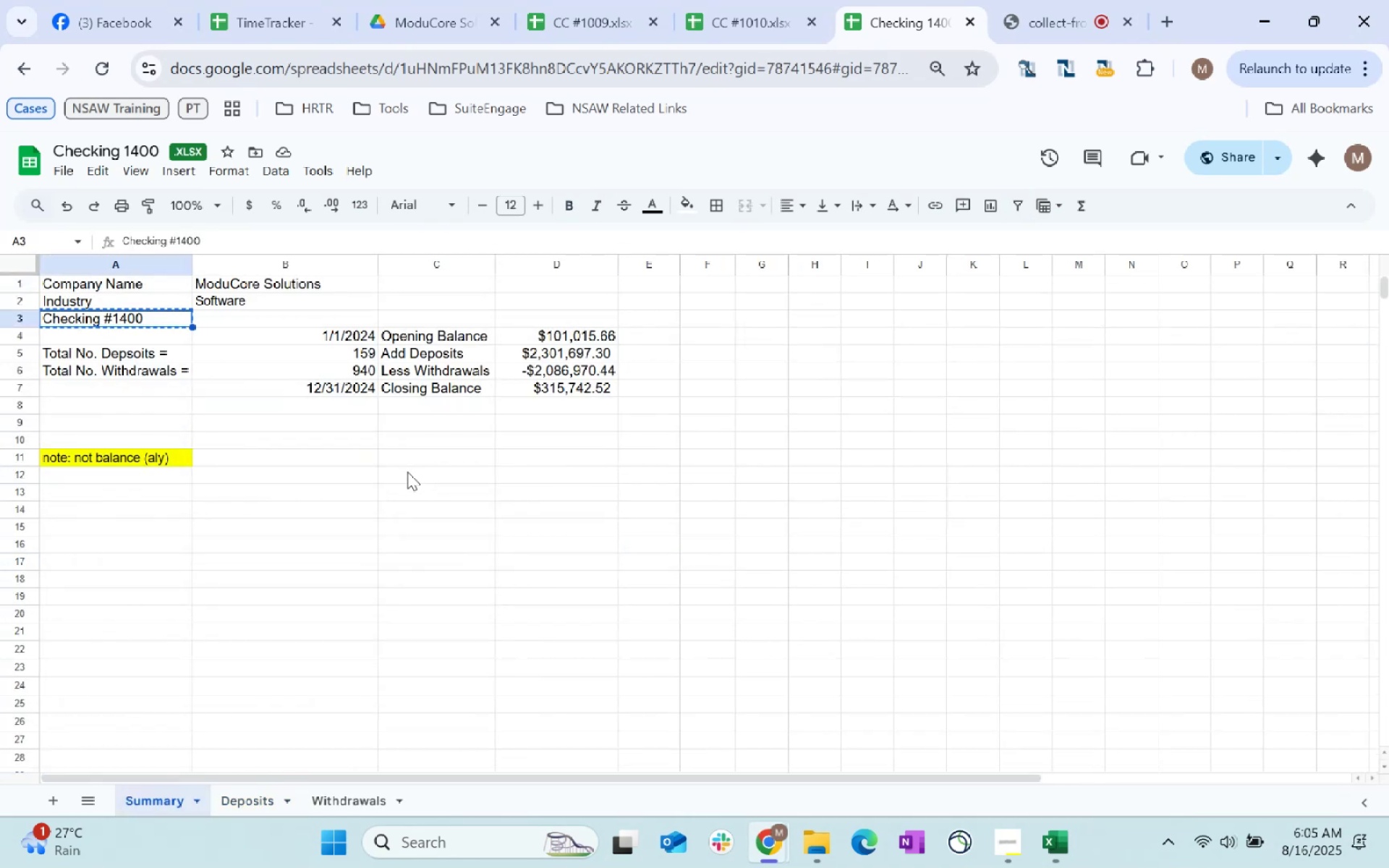 
key(Alt+Tab)
 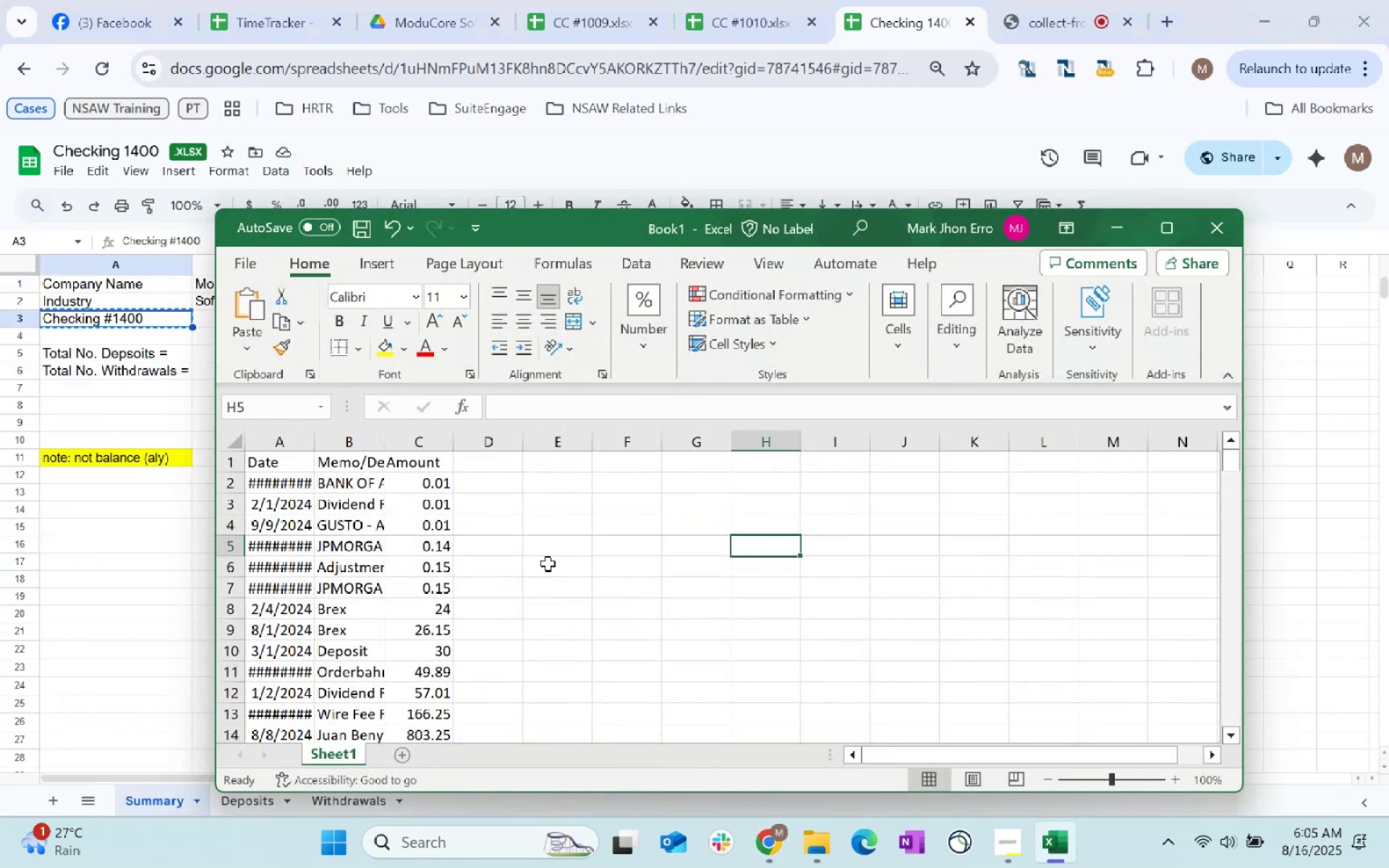 
left_click([530, 600])
 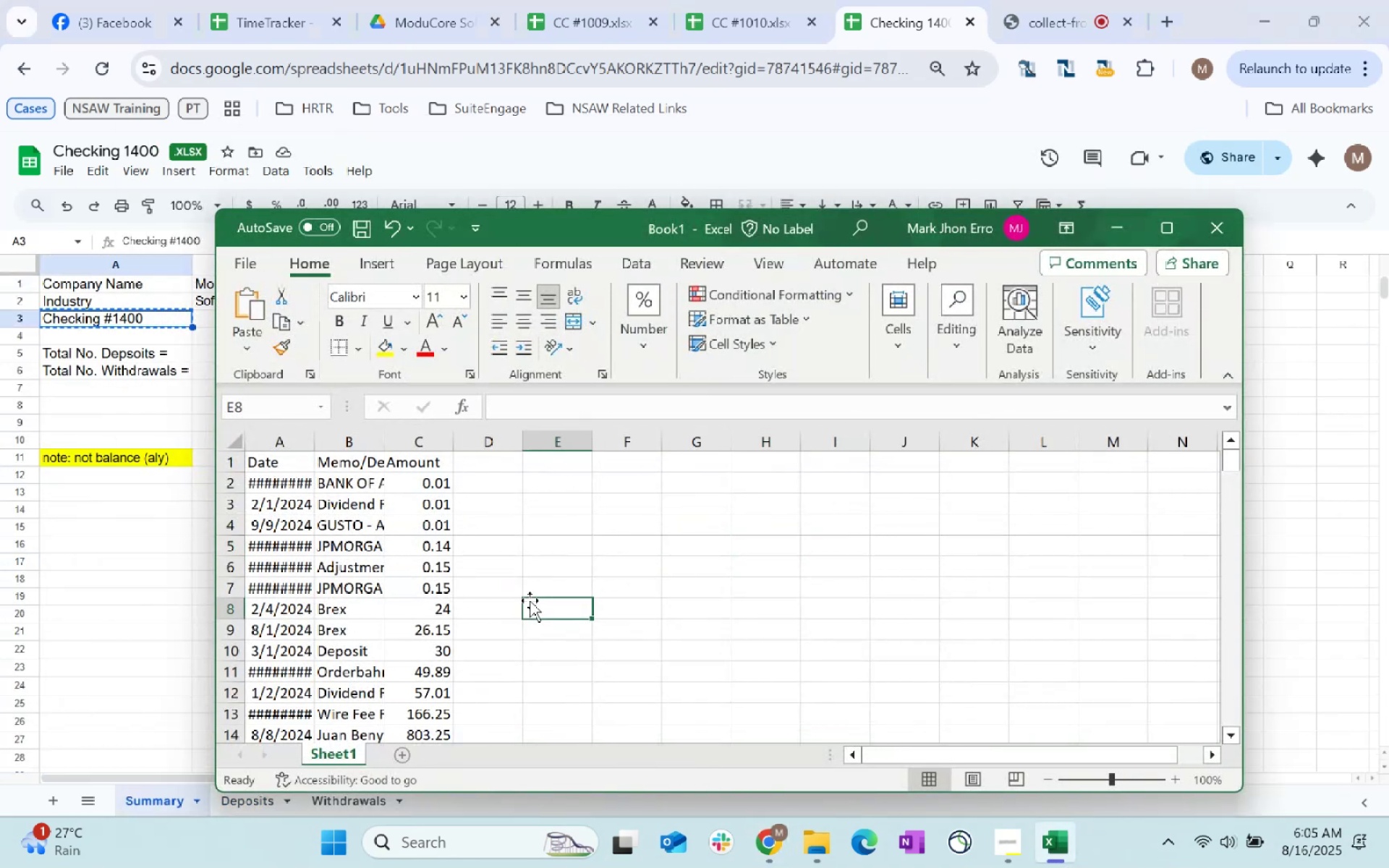 
key(Control+S)
 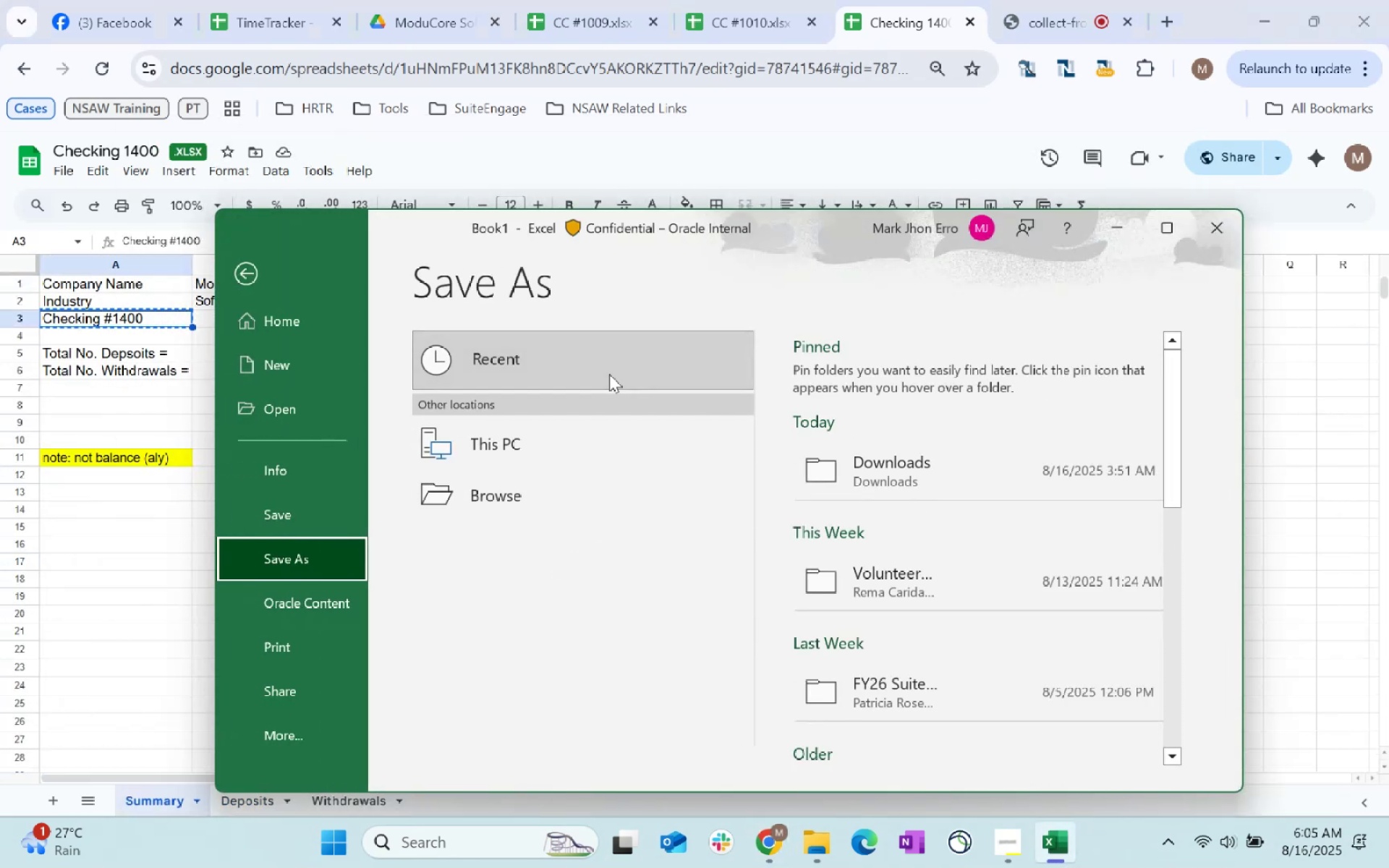 
left_click([868, 475])
 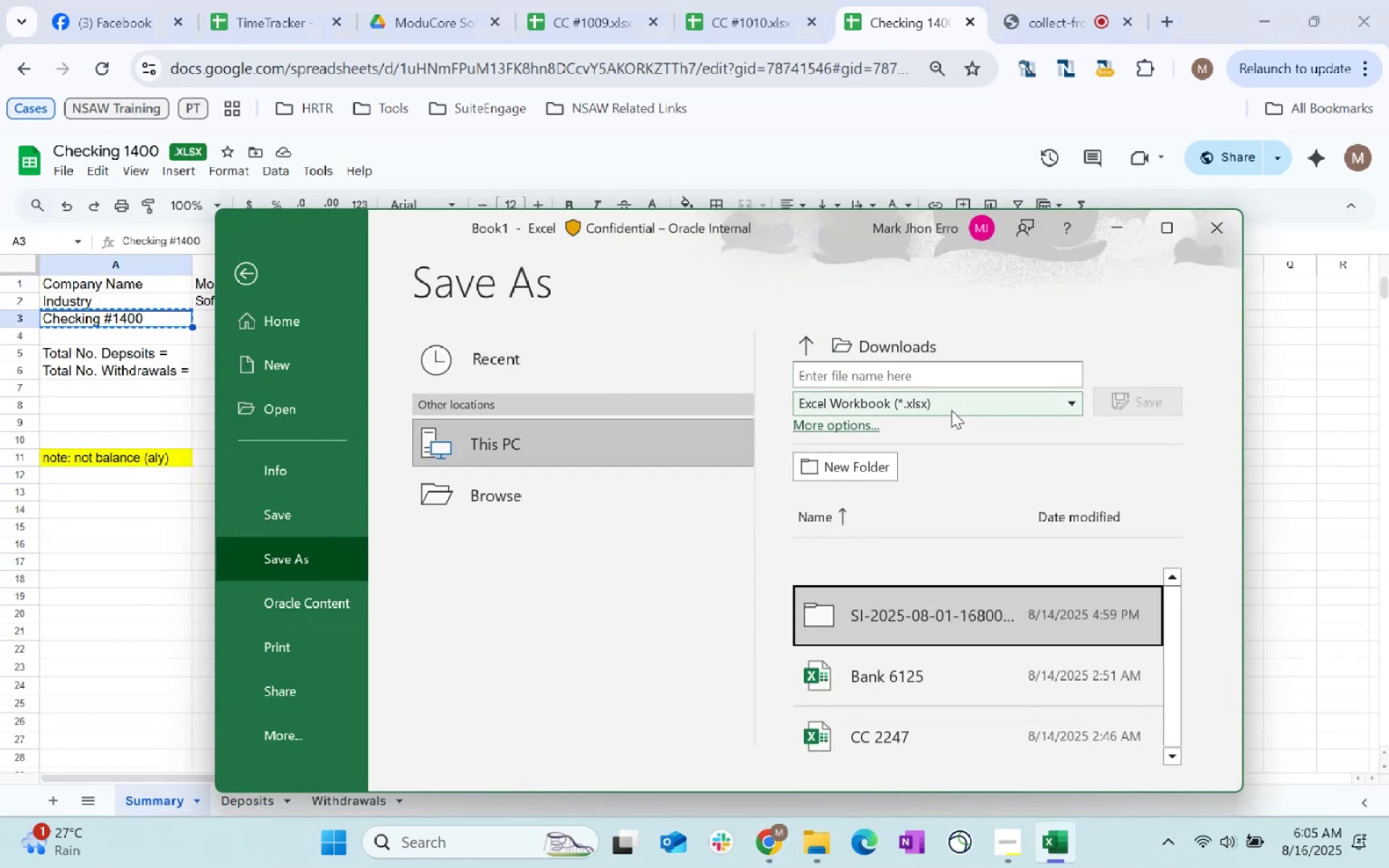 
left_click([930, 394])
 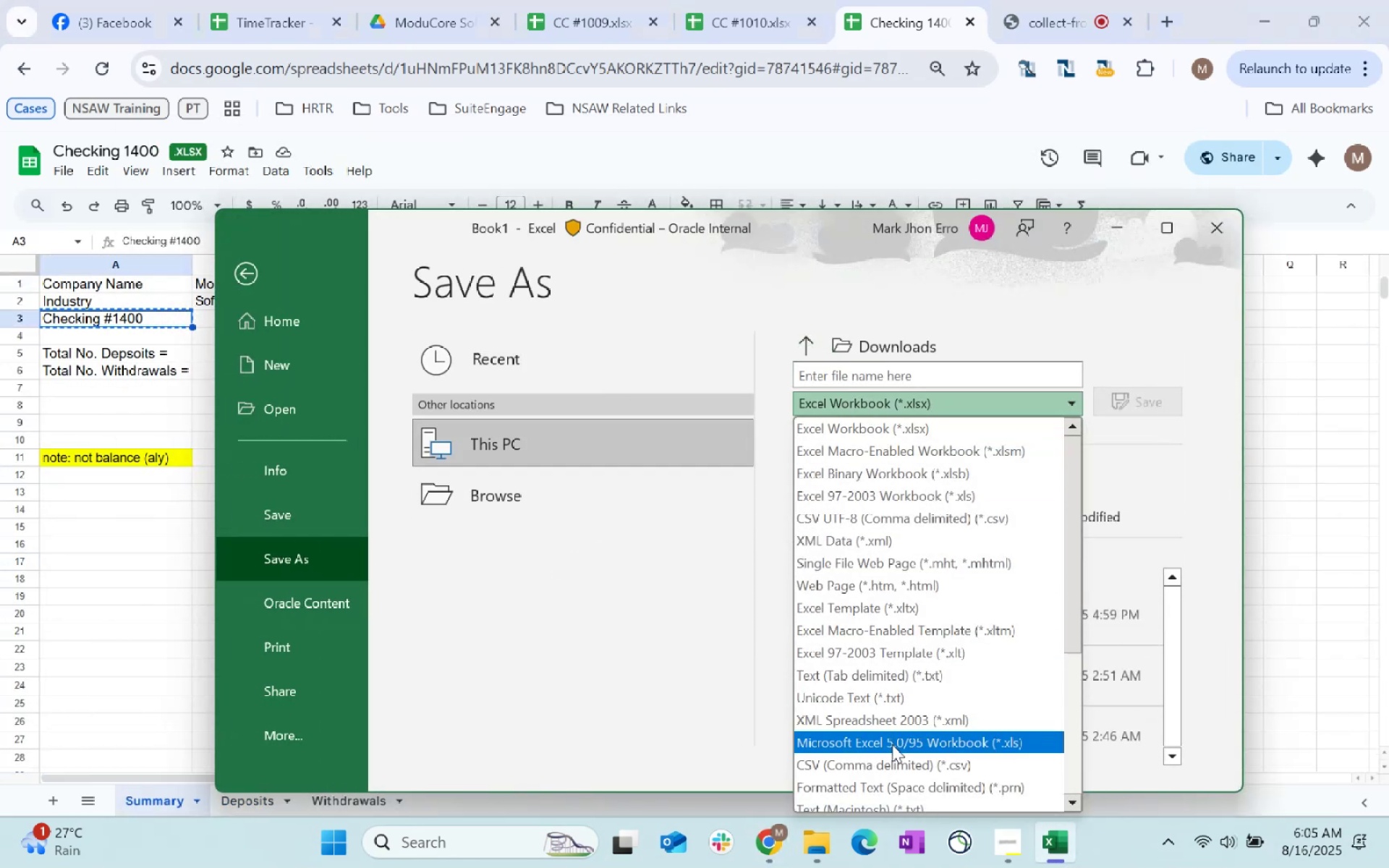 
left_click([895, 763])
 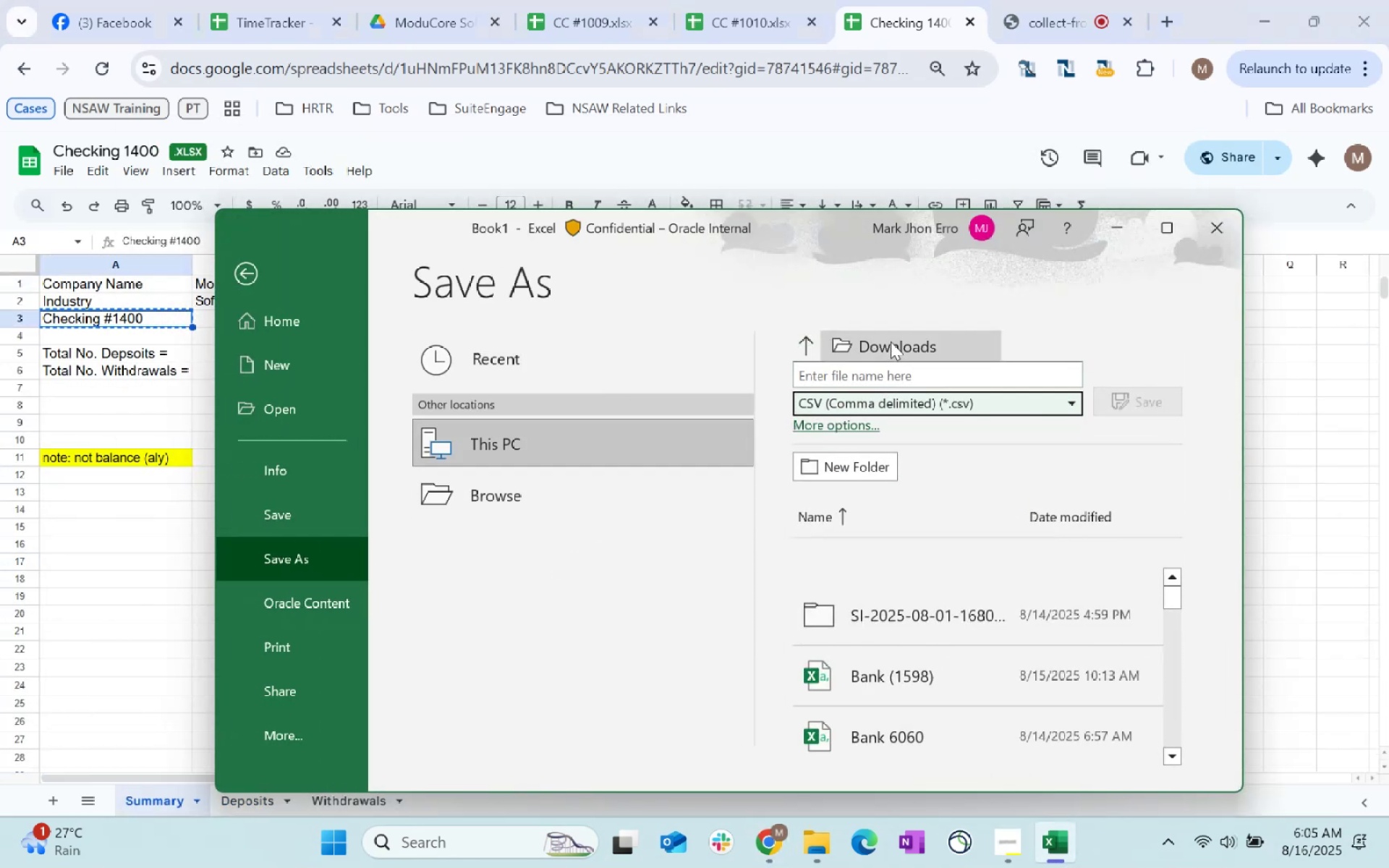 
left_click([888, 376])
 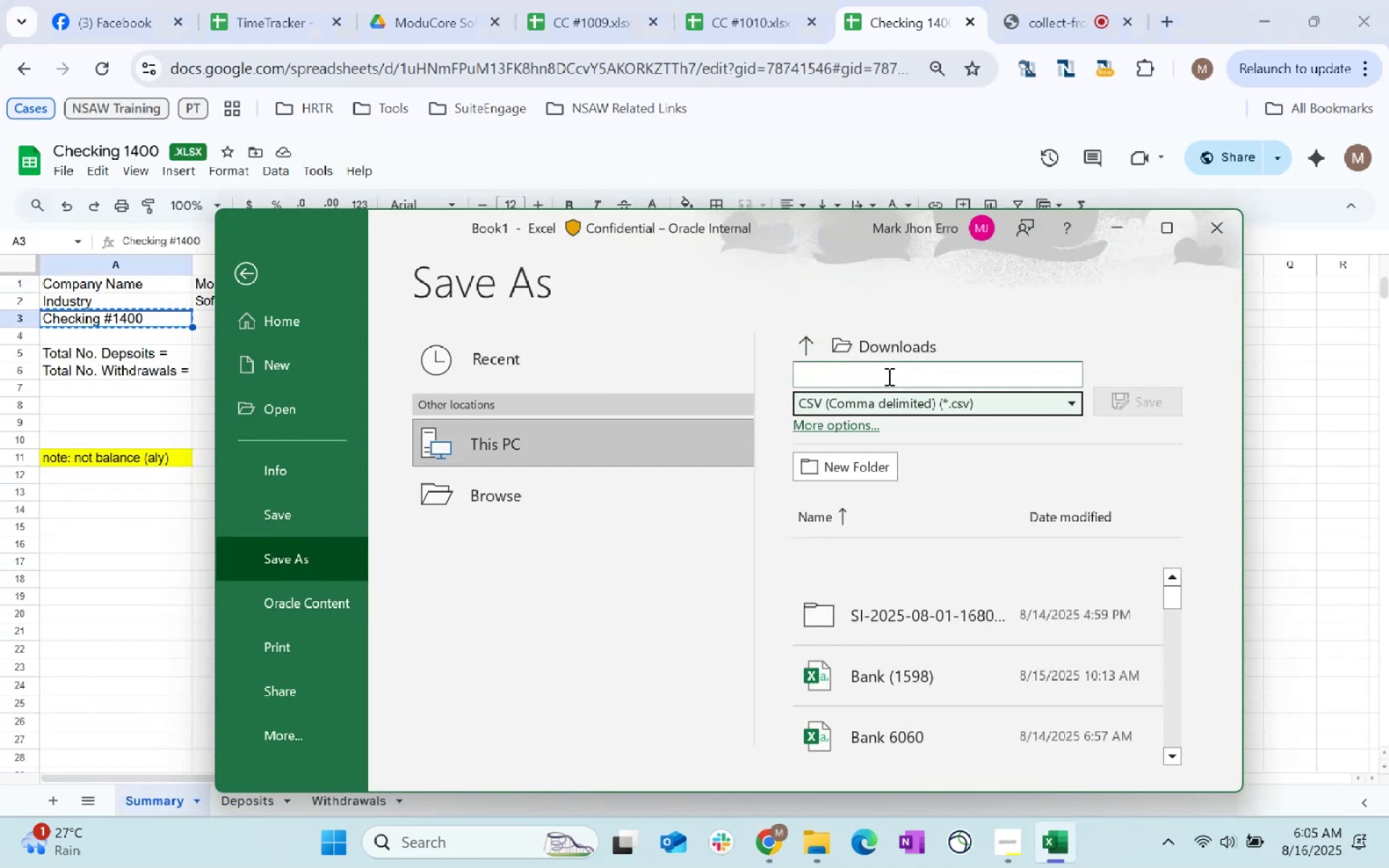 
key(Control+ControlLeft)
 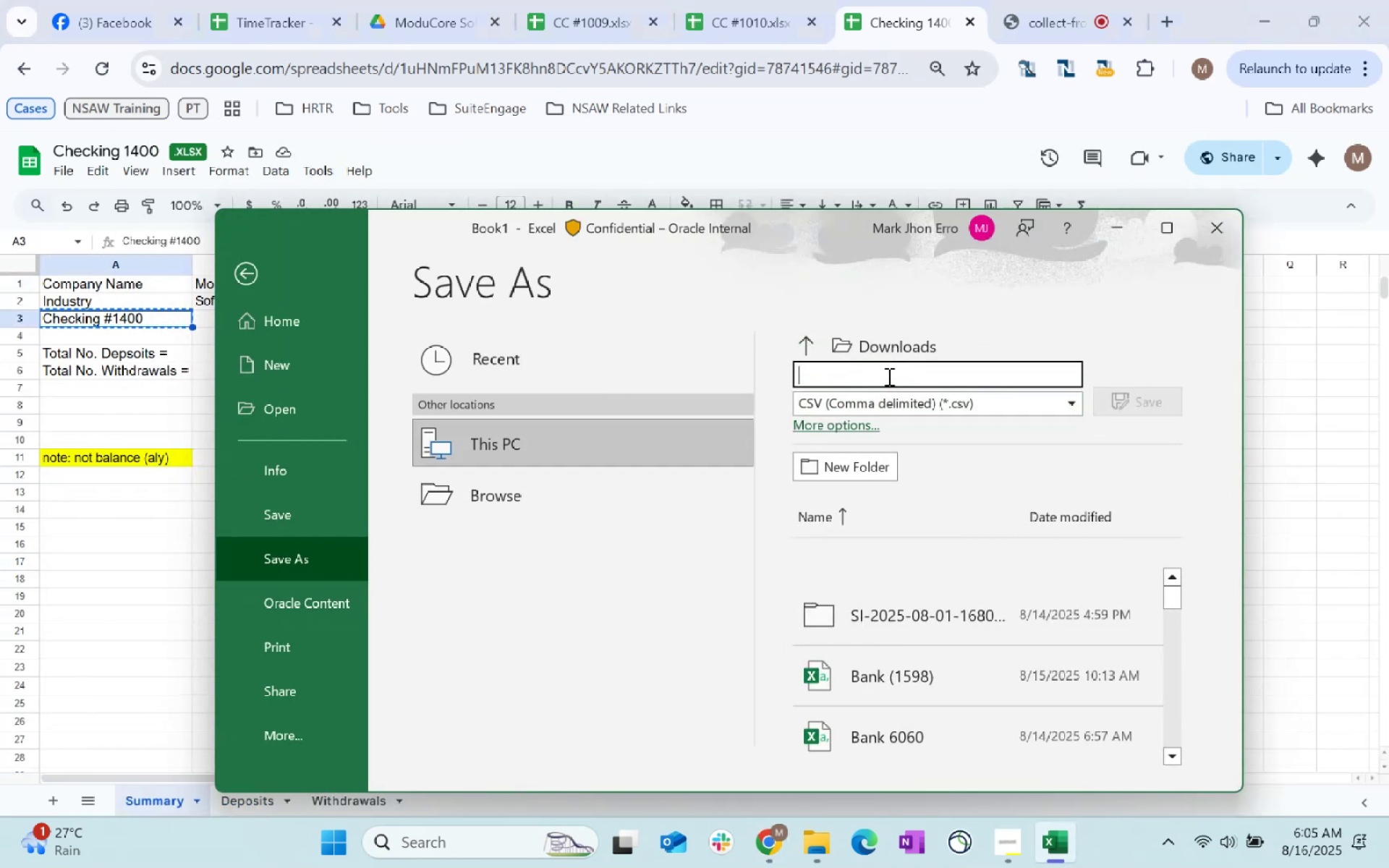 
key(Control+V)
 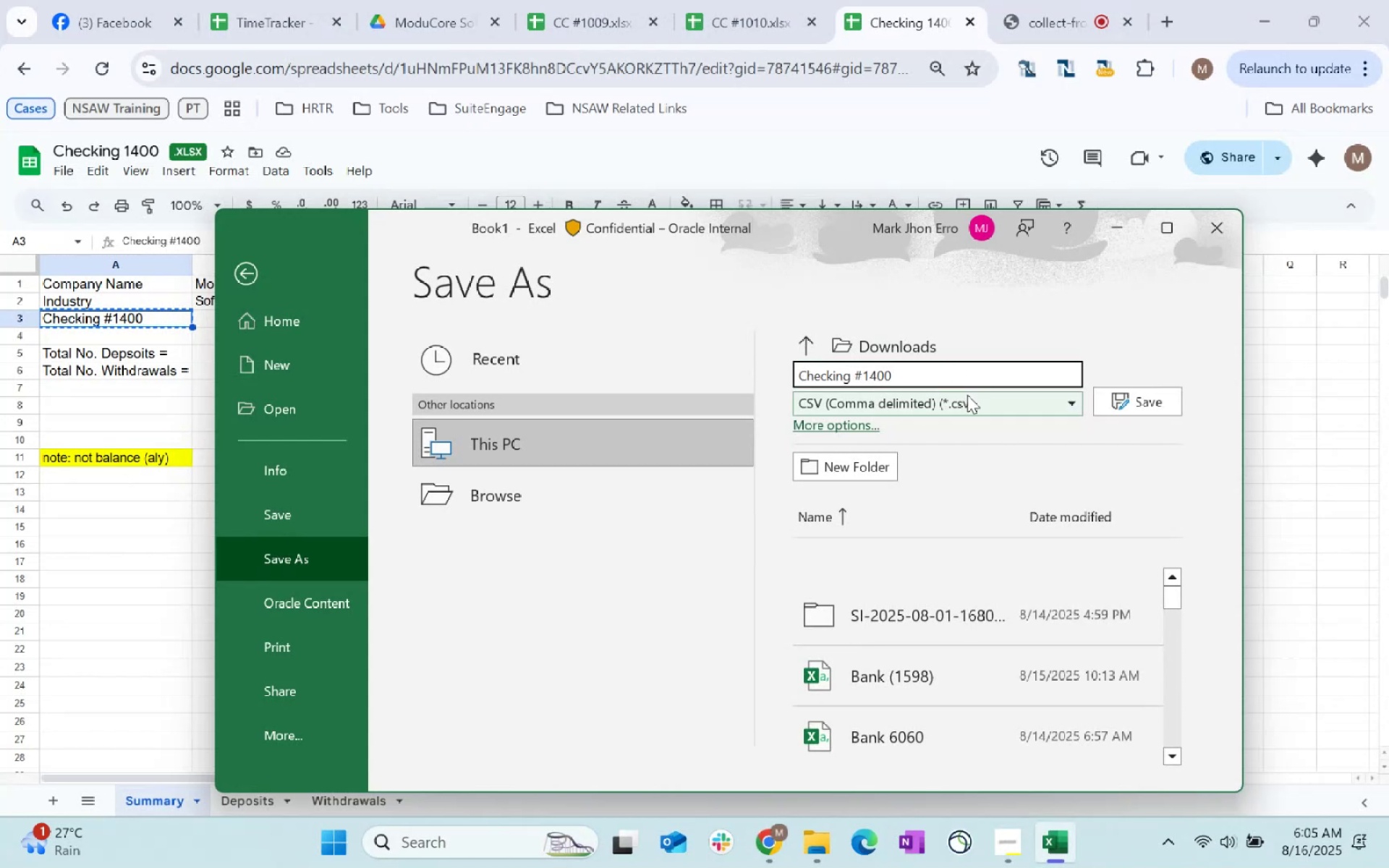 
type( - Deposits)
 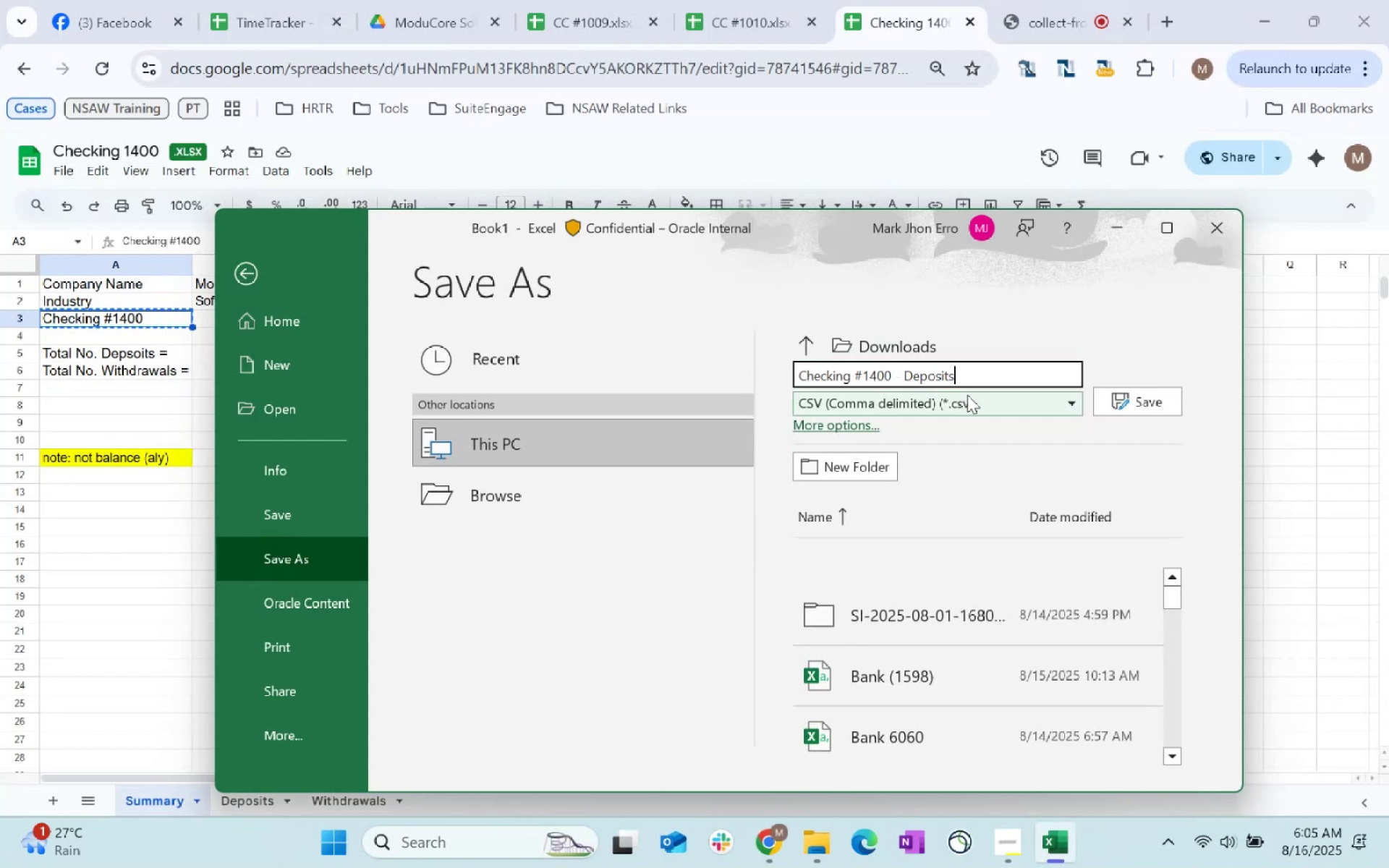 
left_click([672, 577])
 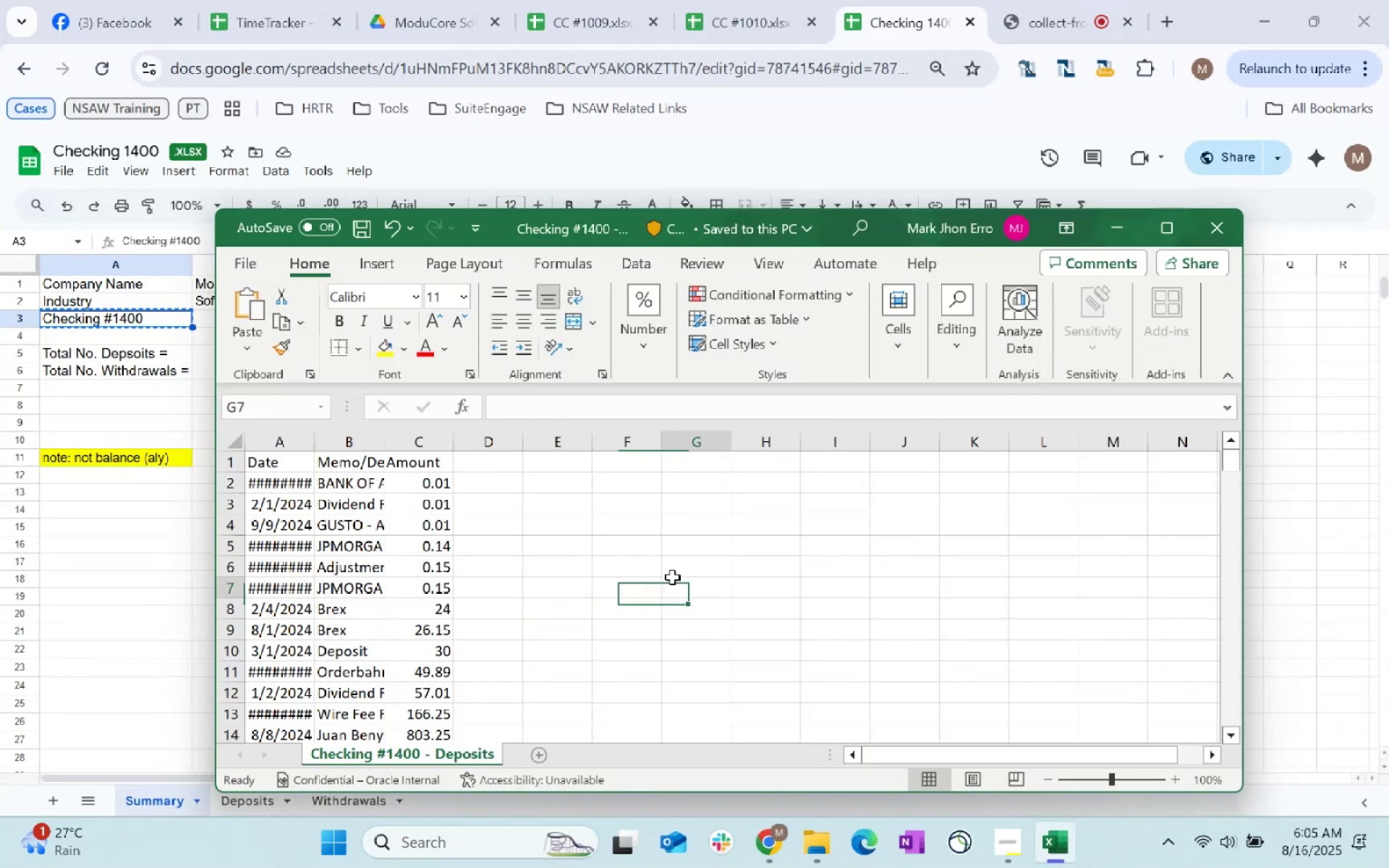 
key(Control+N)
 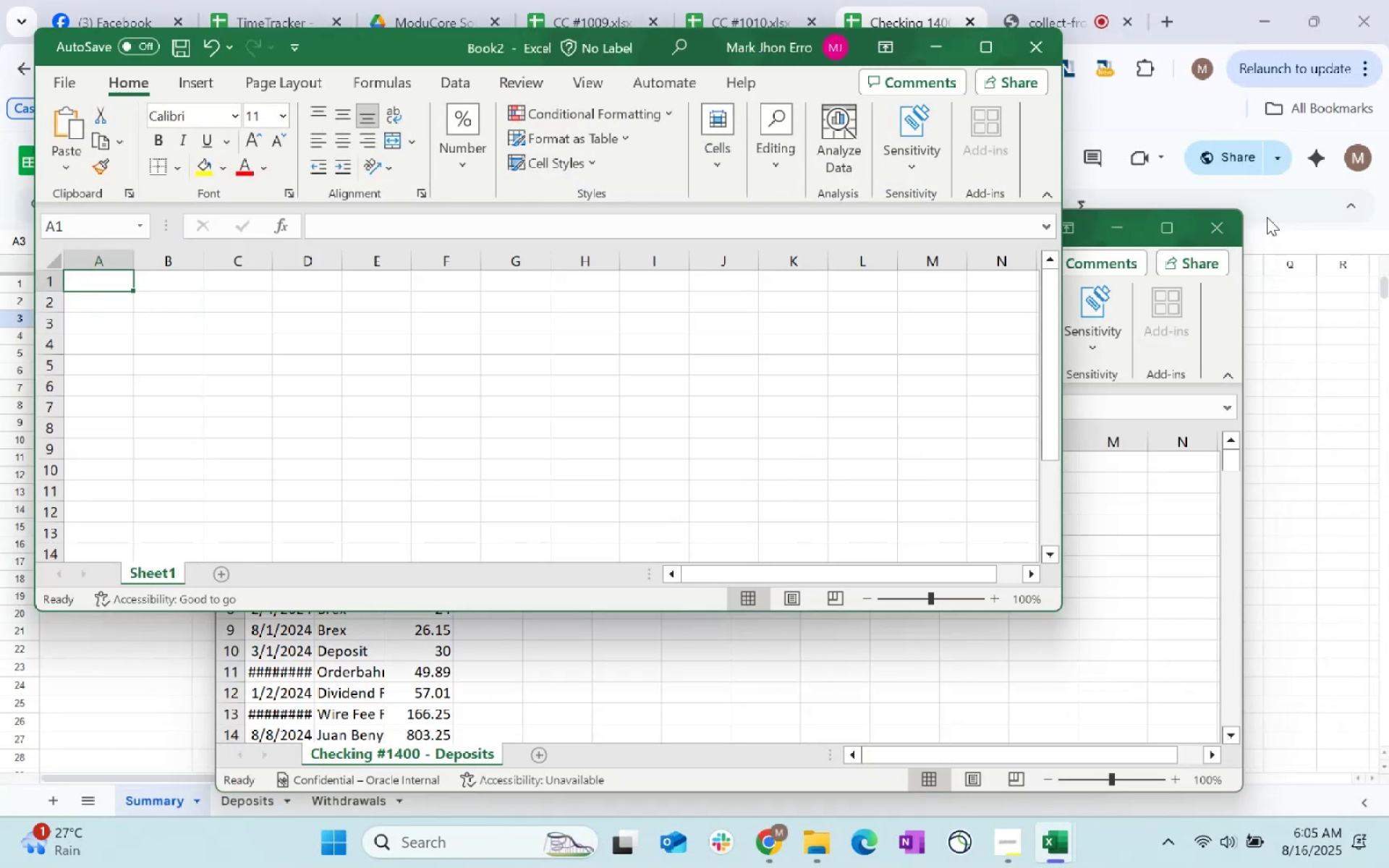 
left_click([1228, 233])
 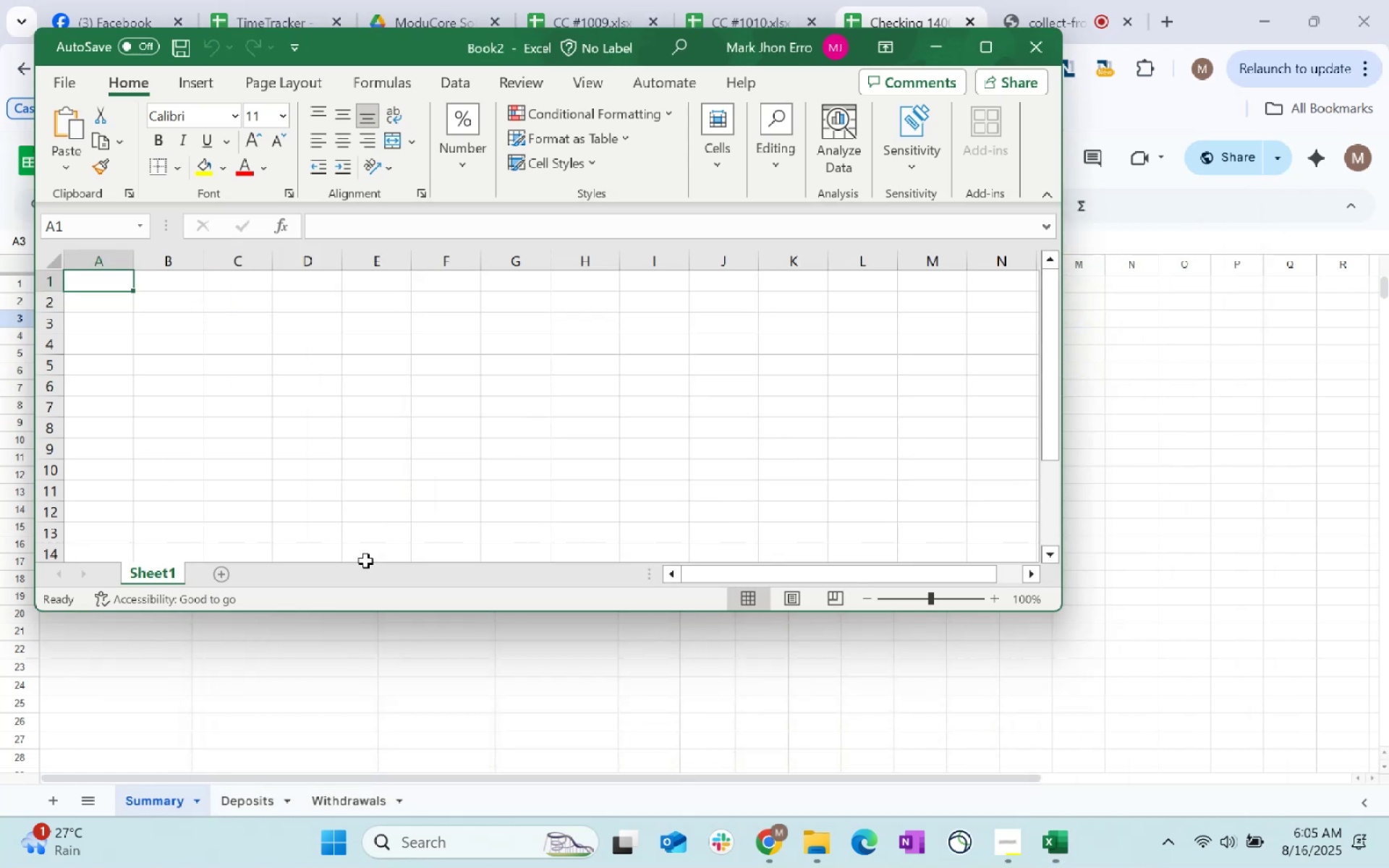 
left_click([342, 652])
 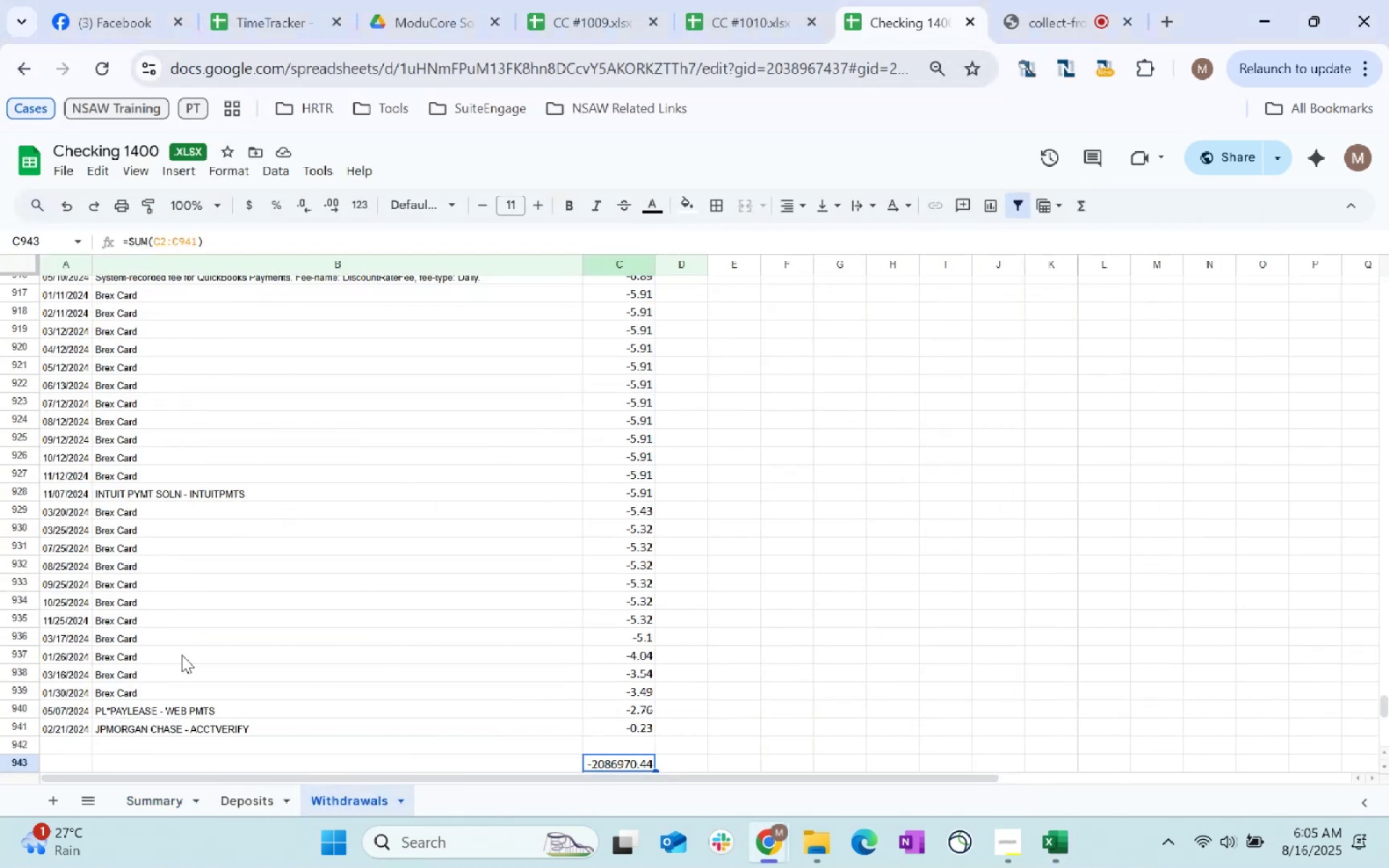 
key(Control+ArrowUp)
 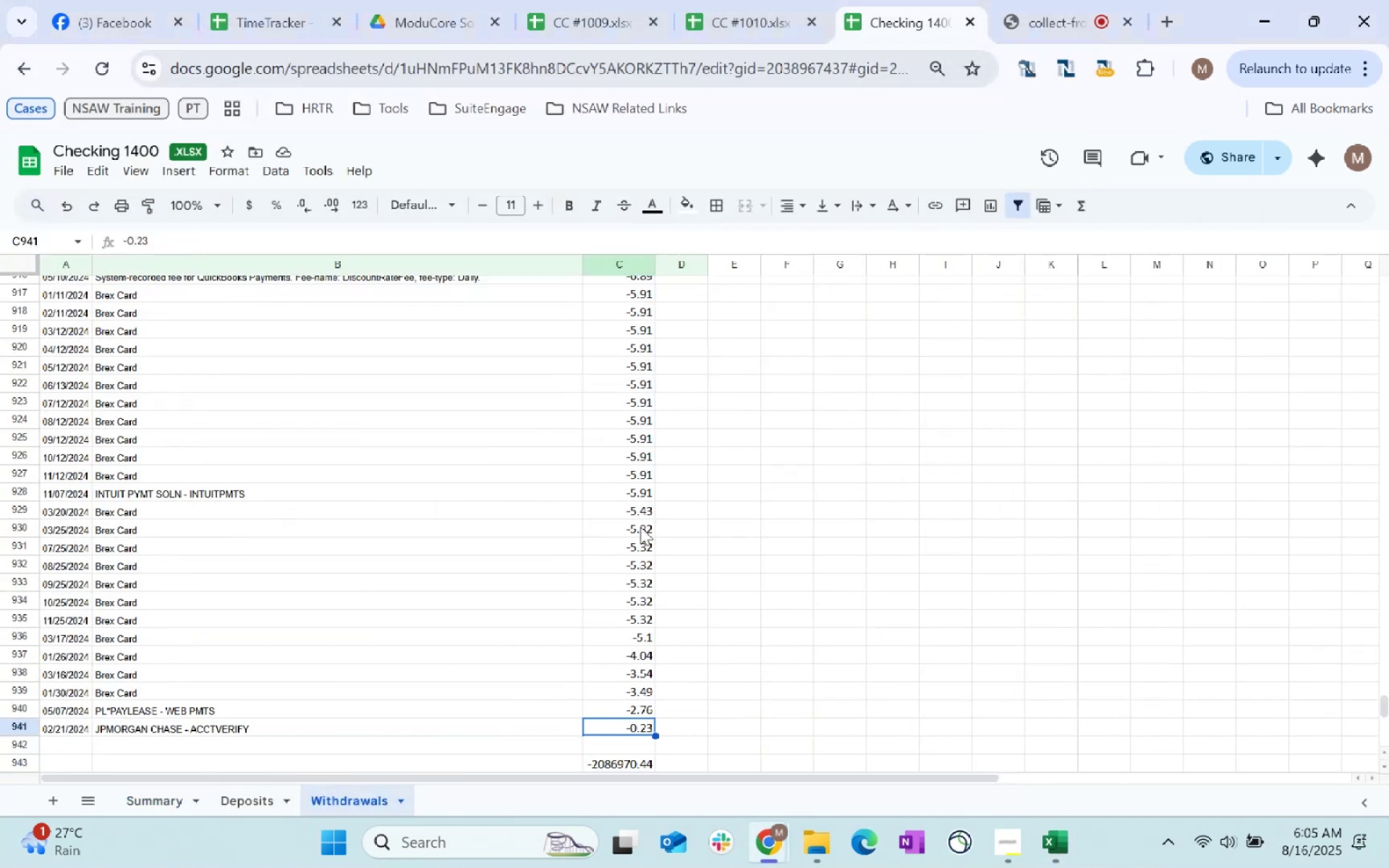 
hold_key(key=ArrowUp, duration=0.31)
 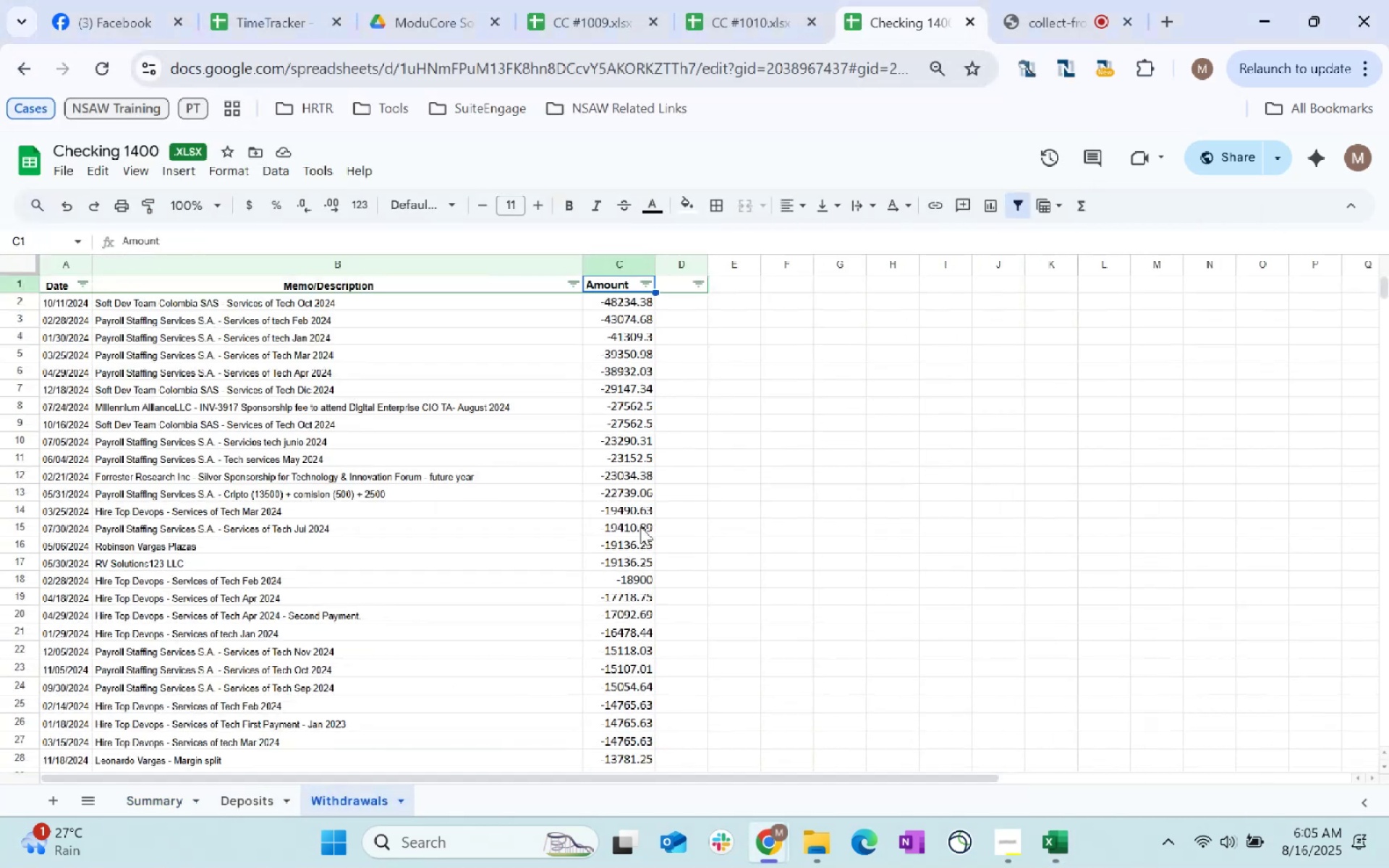 
key(ArrowLeft)
 